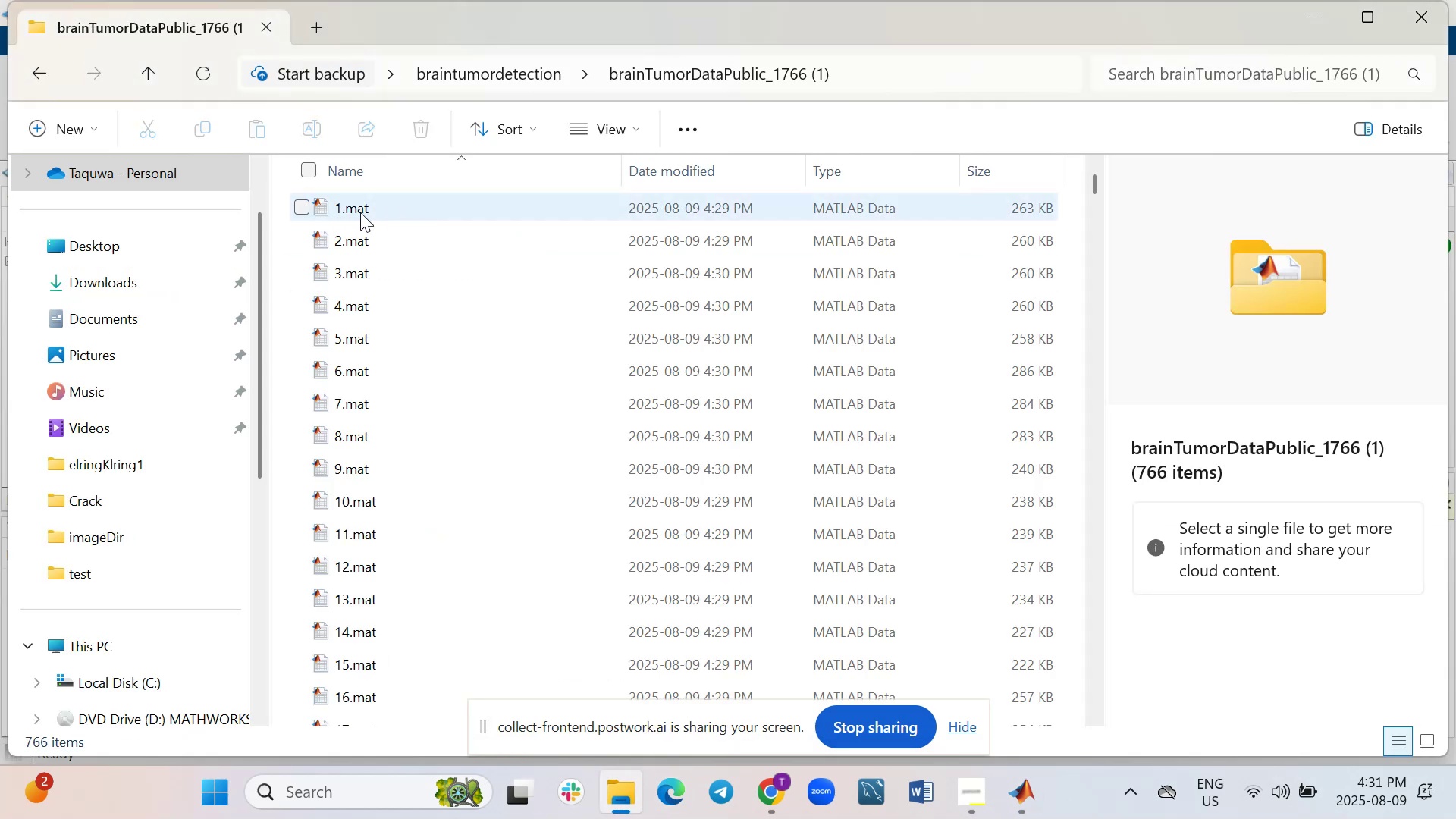 
mouse_move([357, 237])
 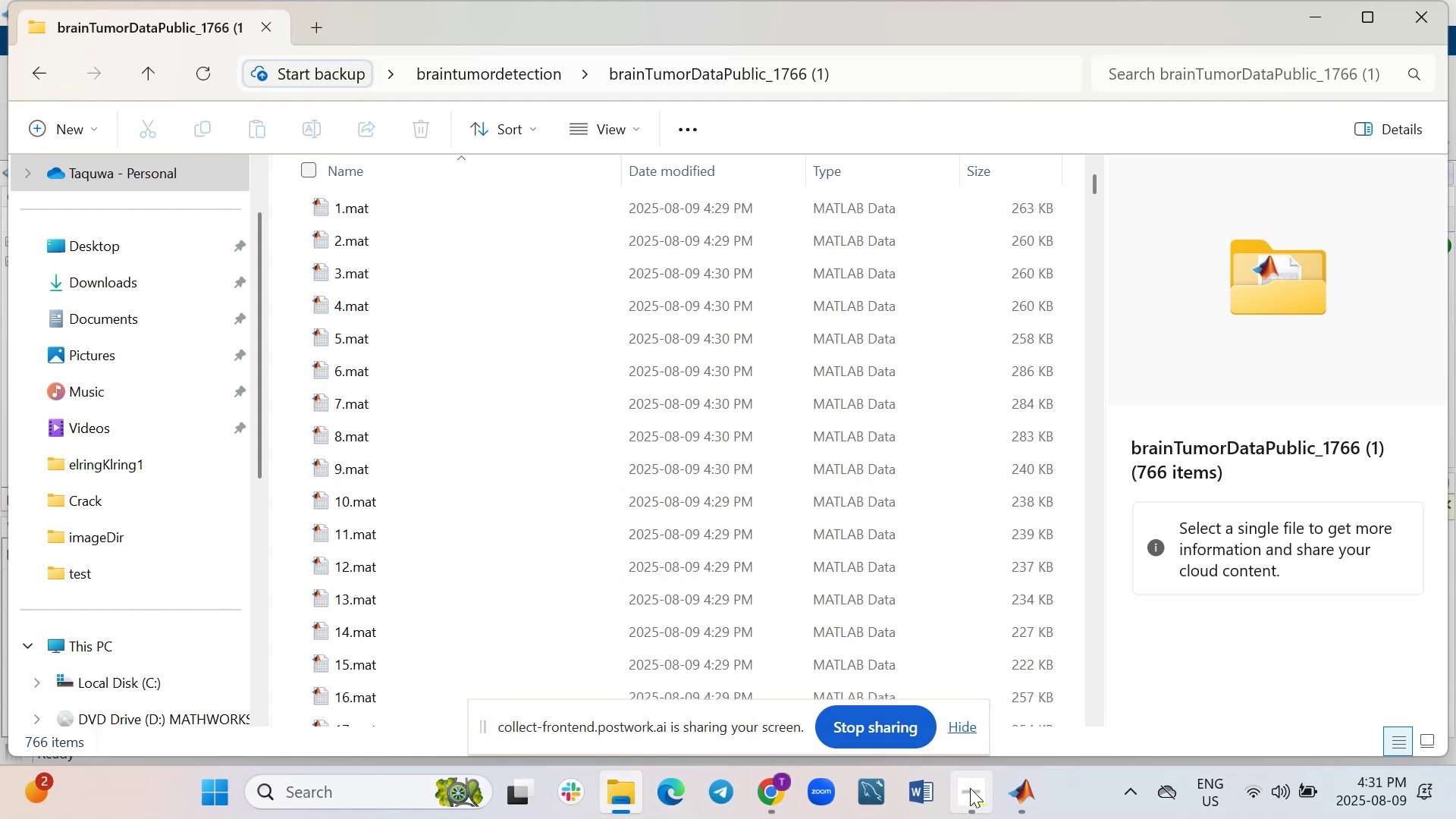 
left_click([1016, 800])
 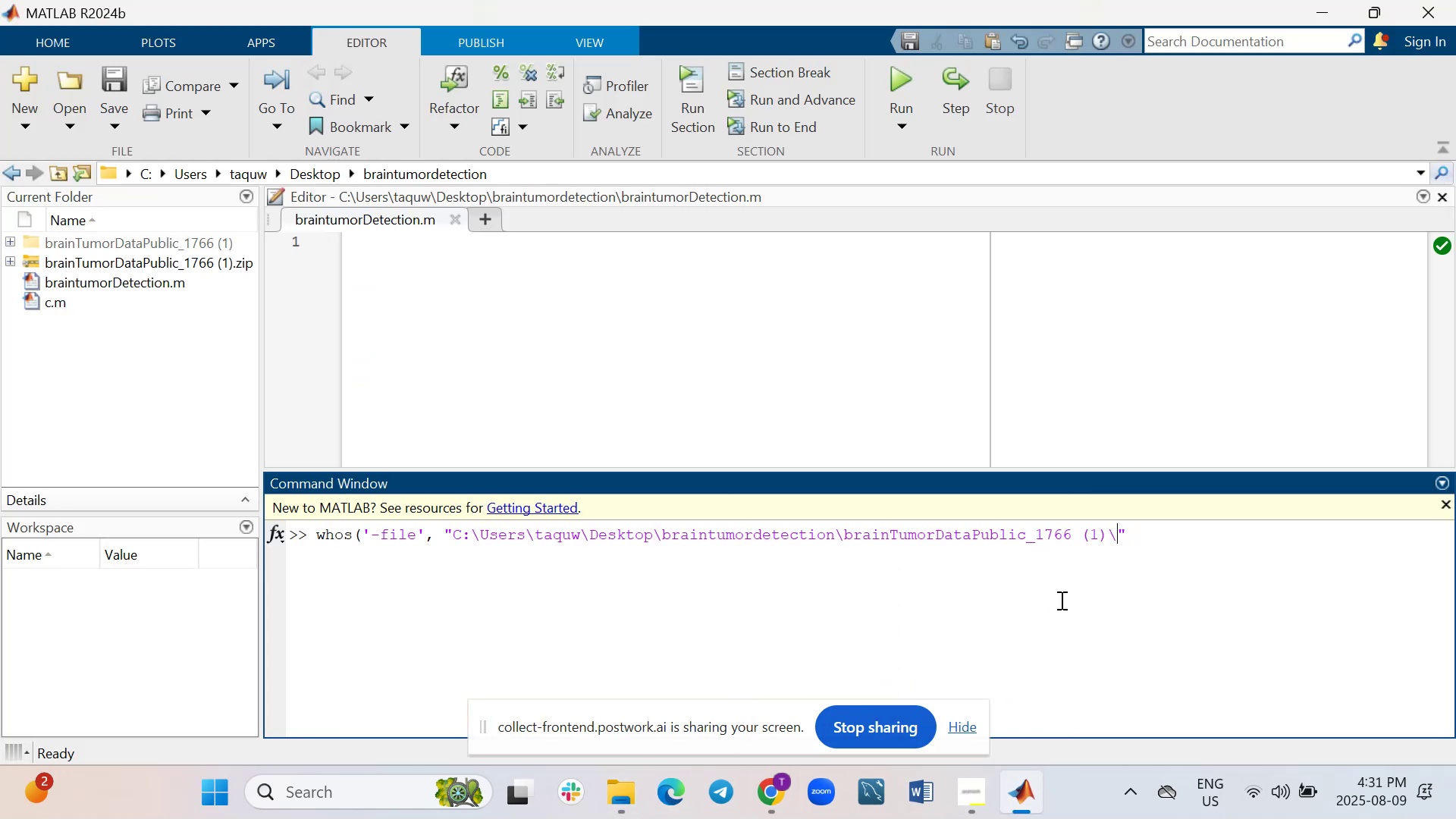 
type(1.mat)
 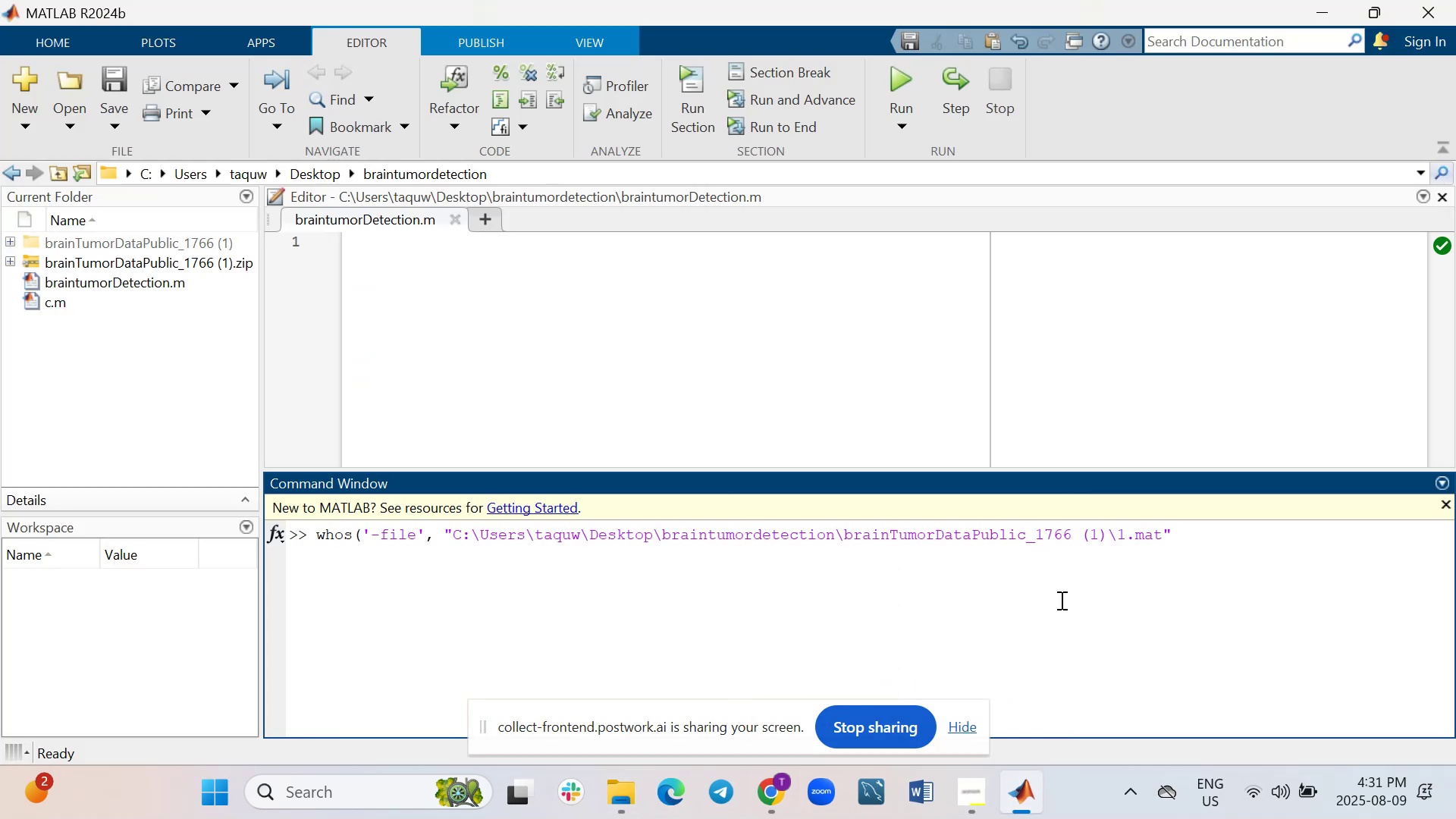 
key(ArrowRight)
 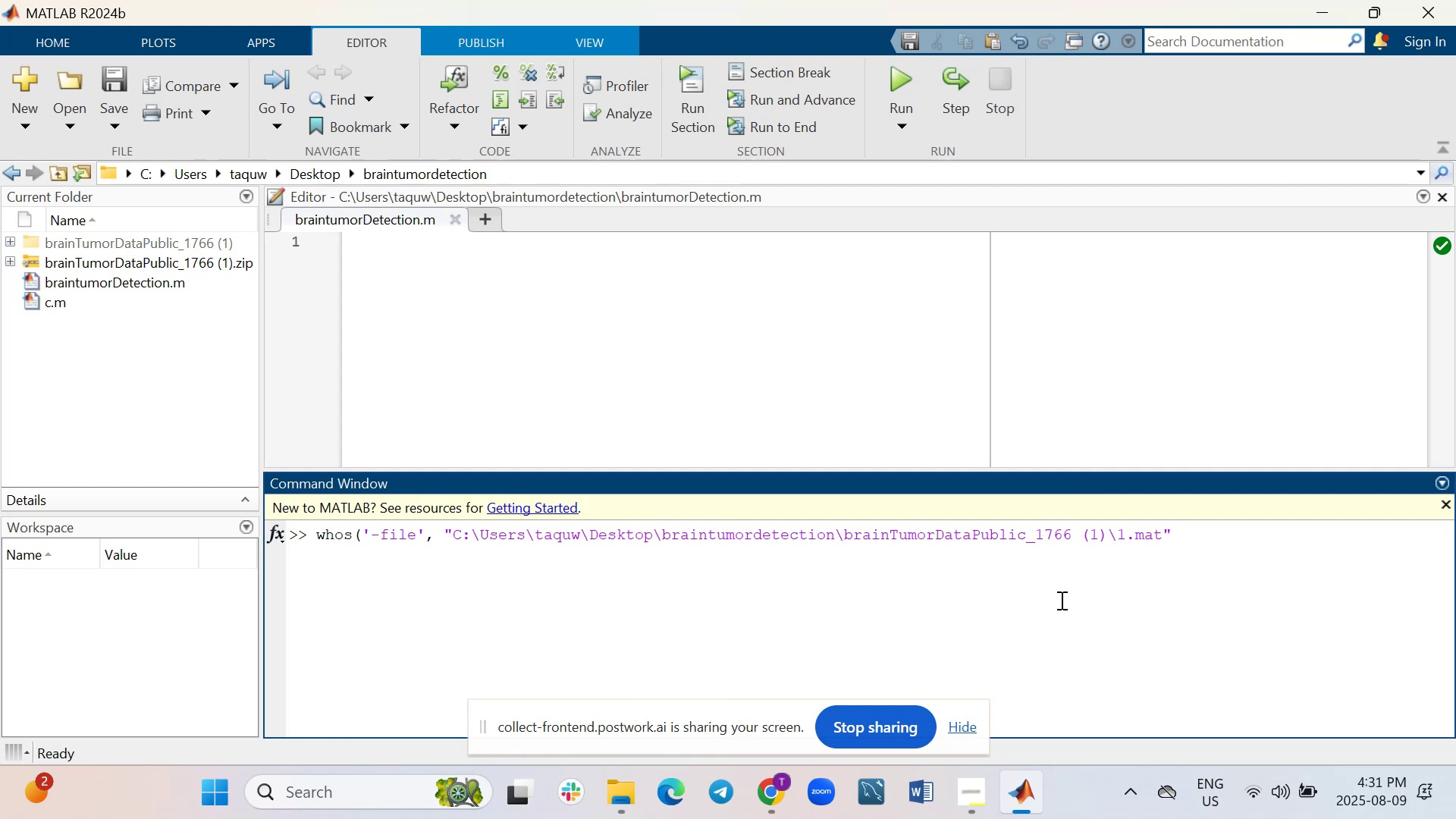 
key(Shift+0)
 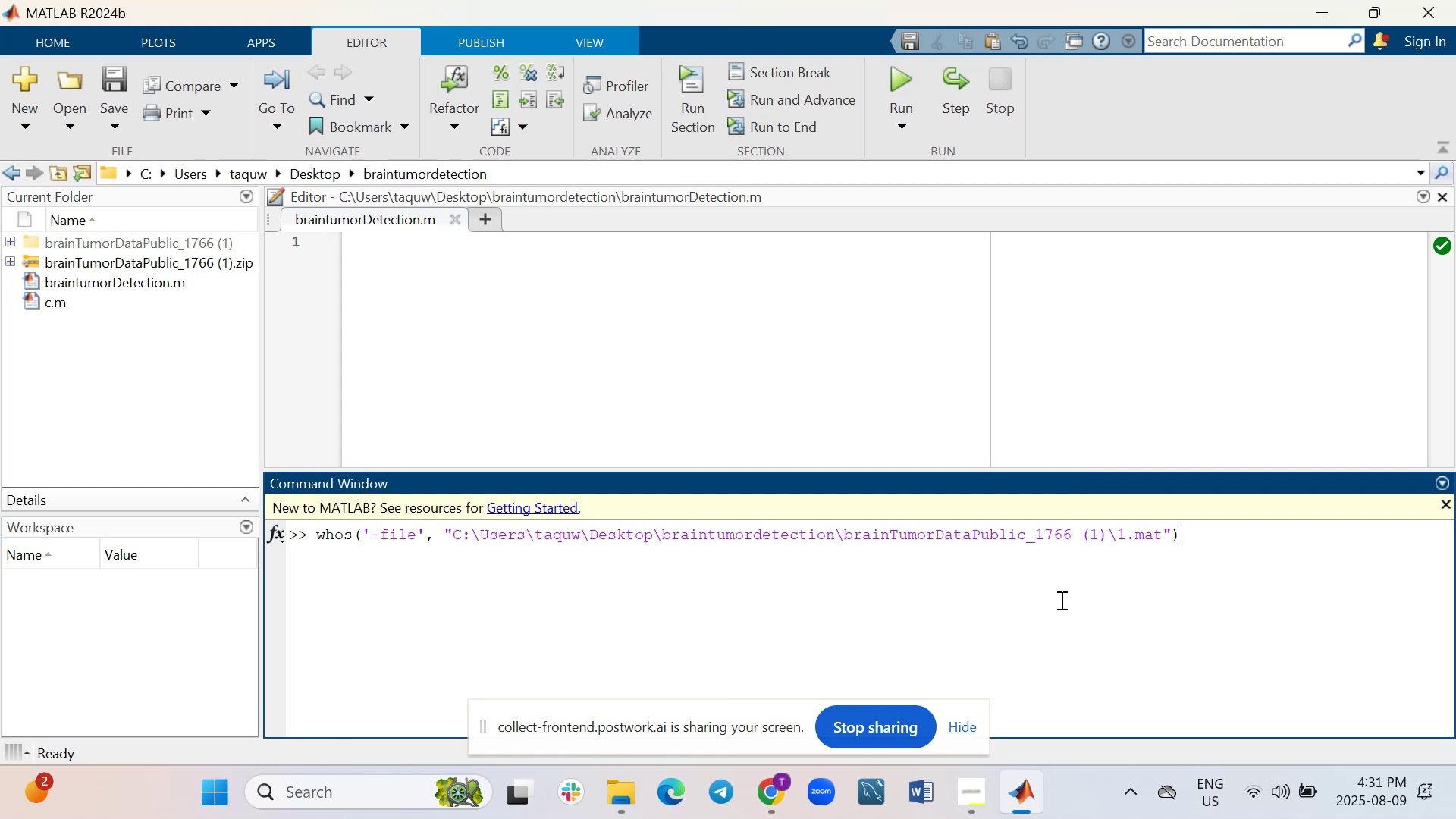 
key(Enter)
 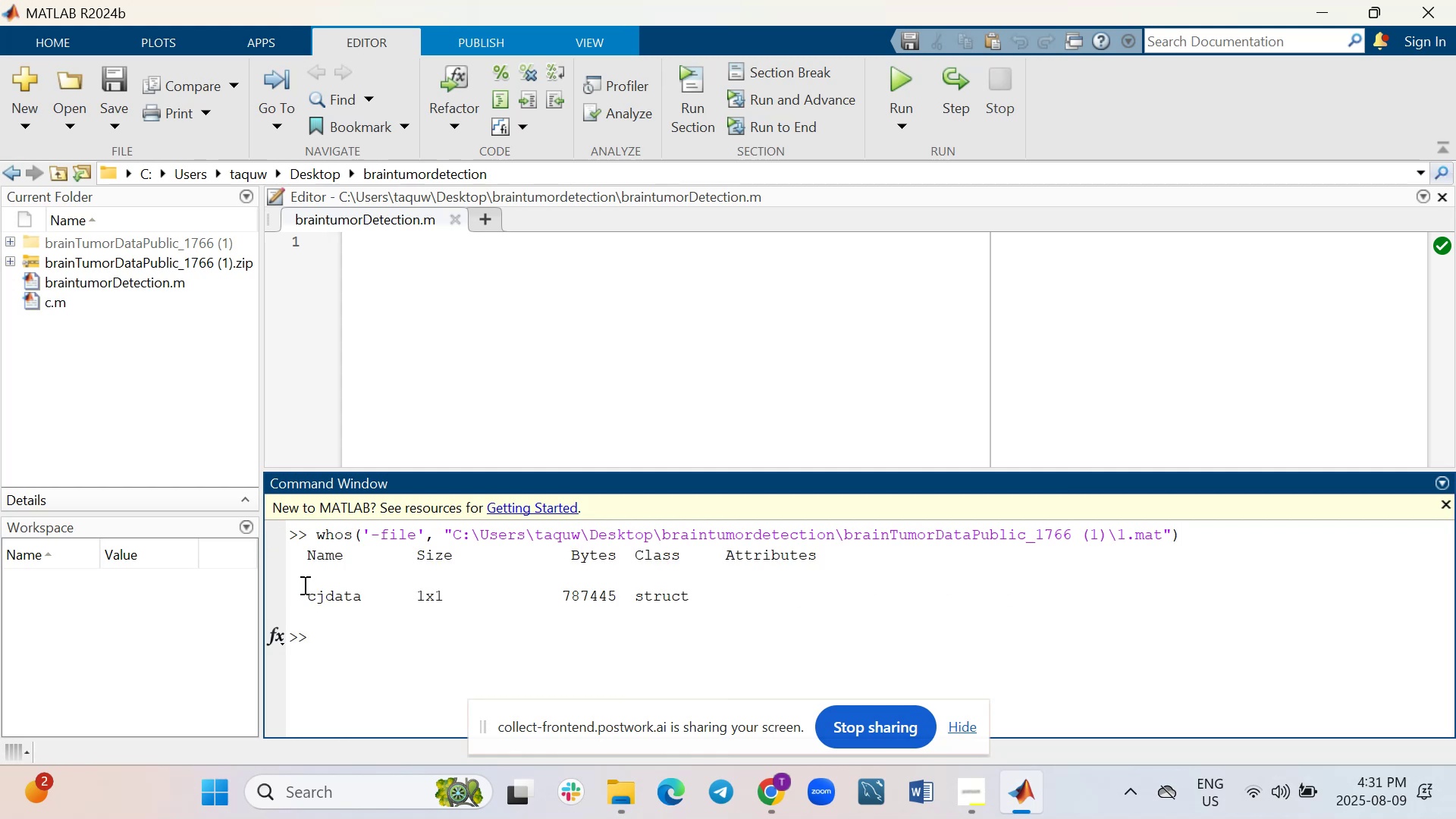 
wait(6.82)
 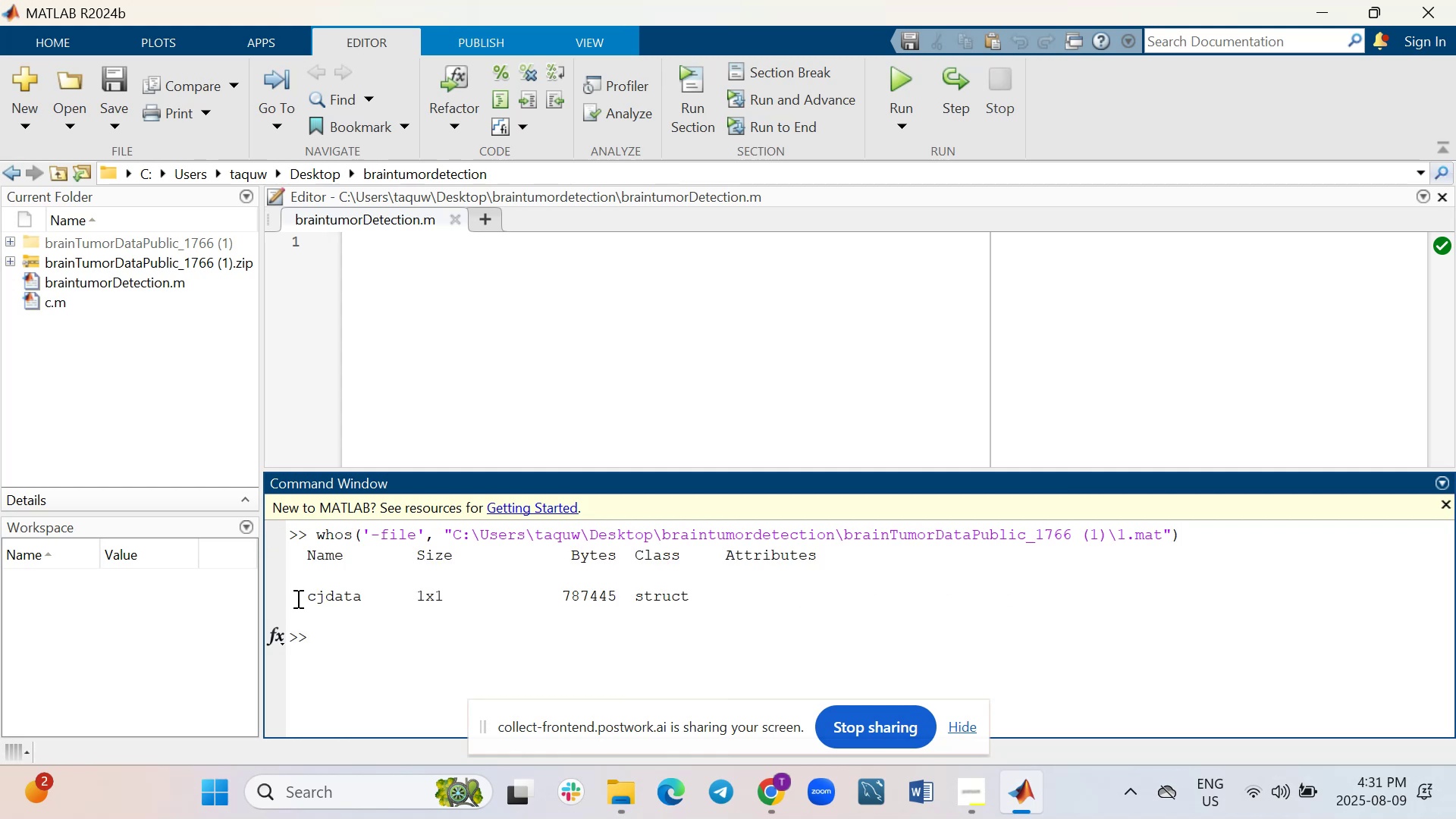 
left_click_drag(start_coordinate=[377, 607], to_coordinate=[336, 607])
 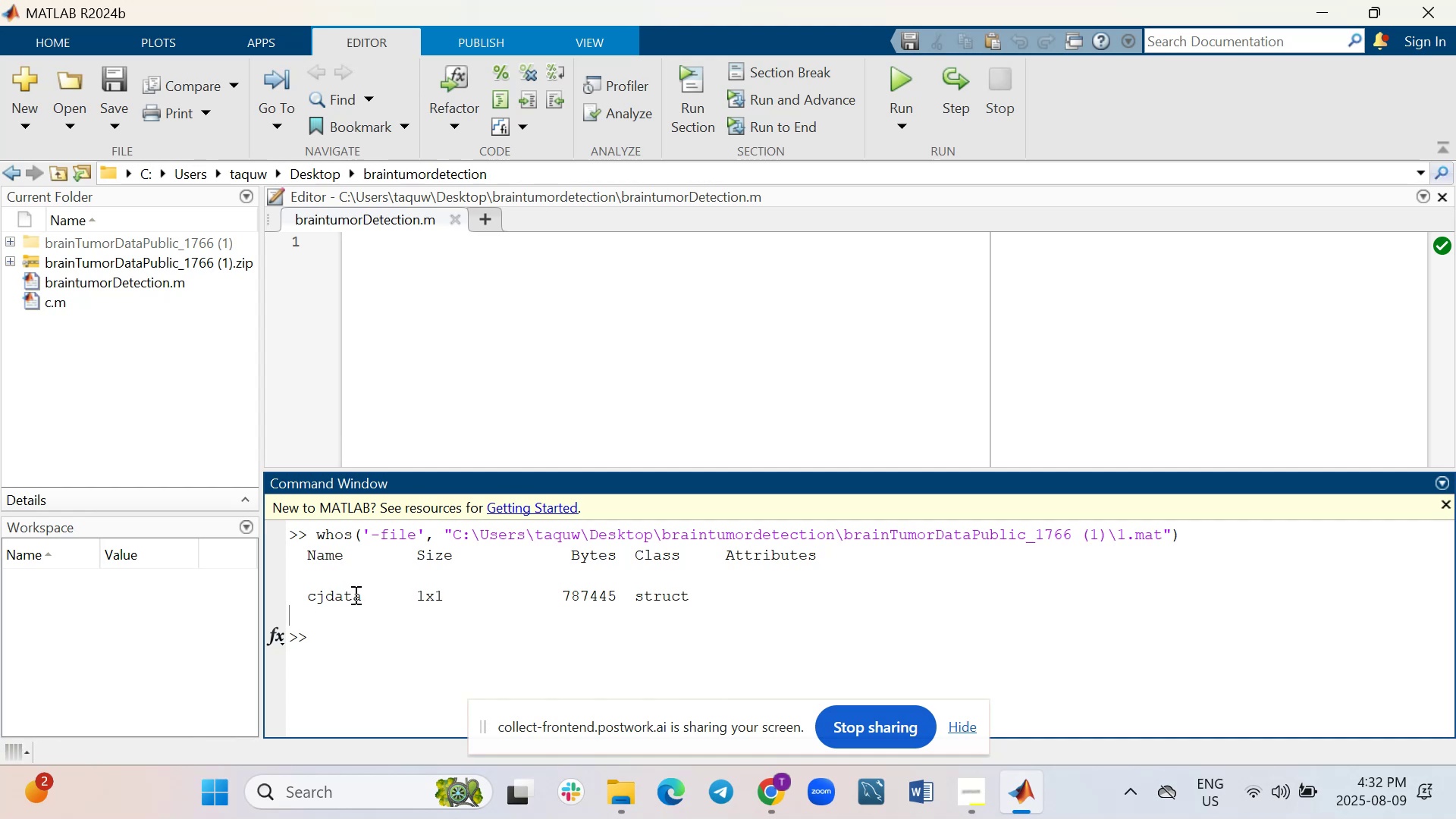 
left_click_drag(start_coordinate=[368, 595], to_coordinate=[309, 597])
 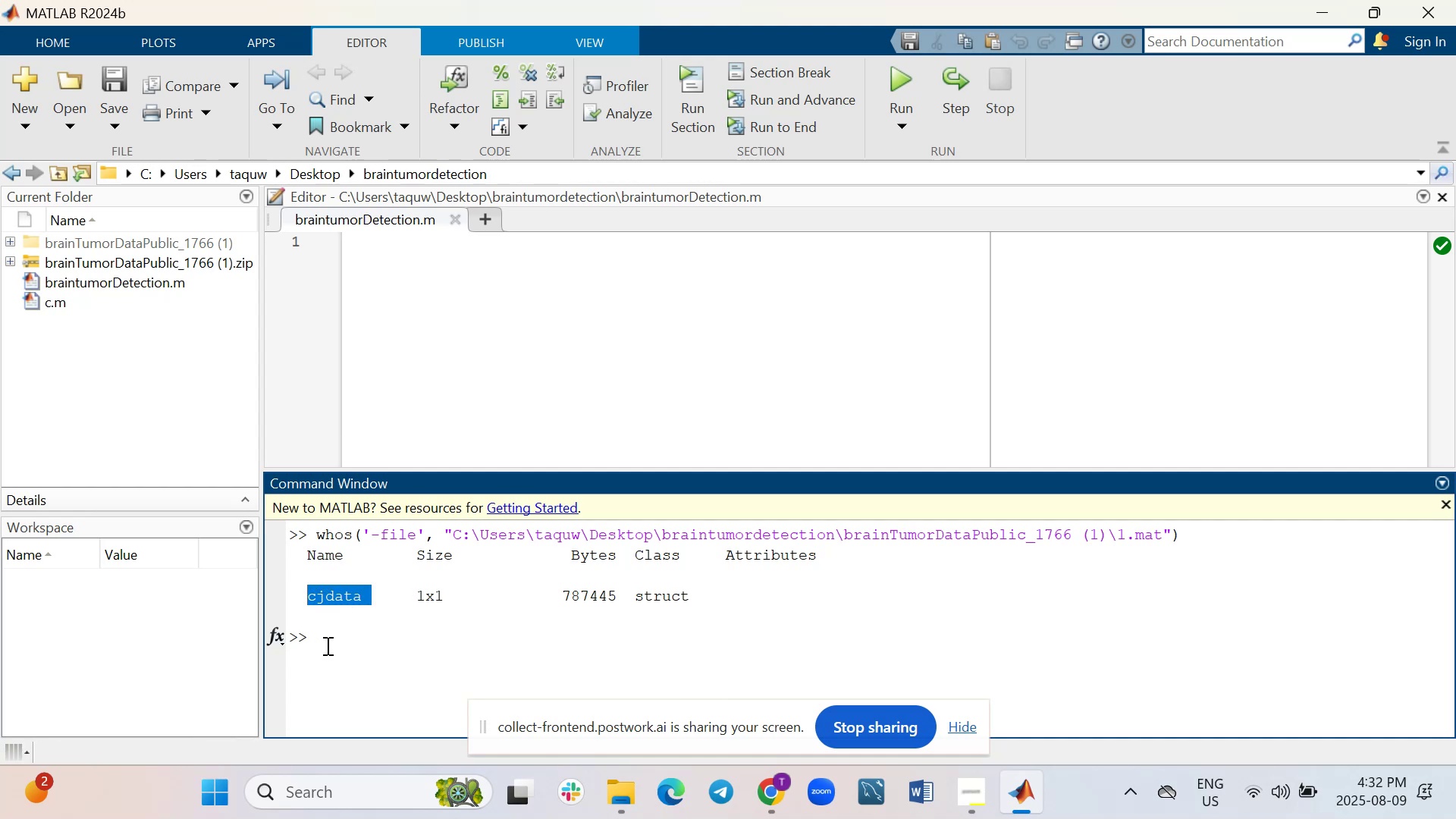 
left_click([326, 645])
 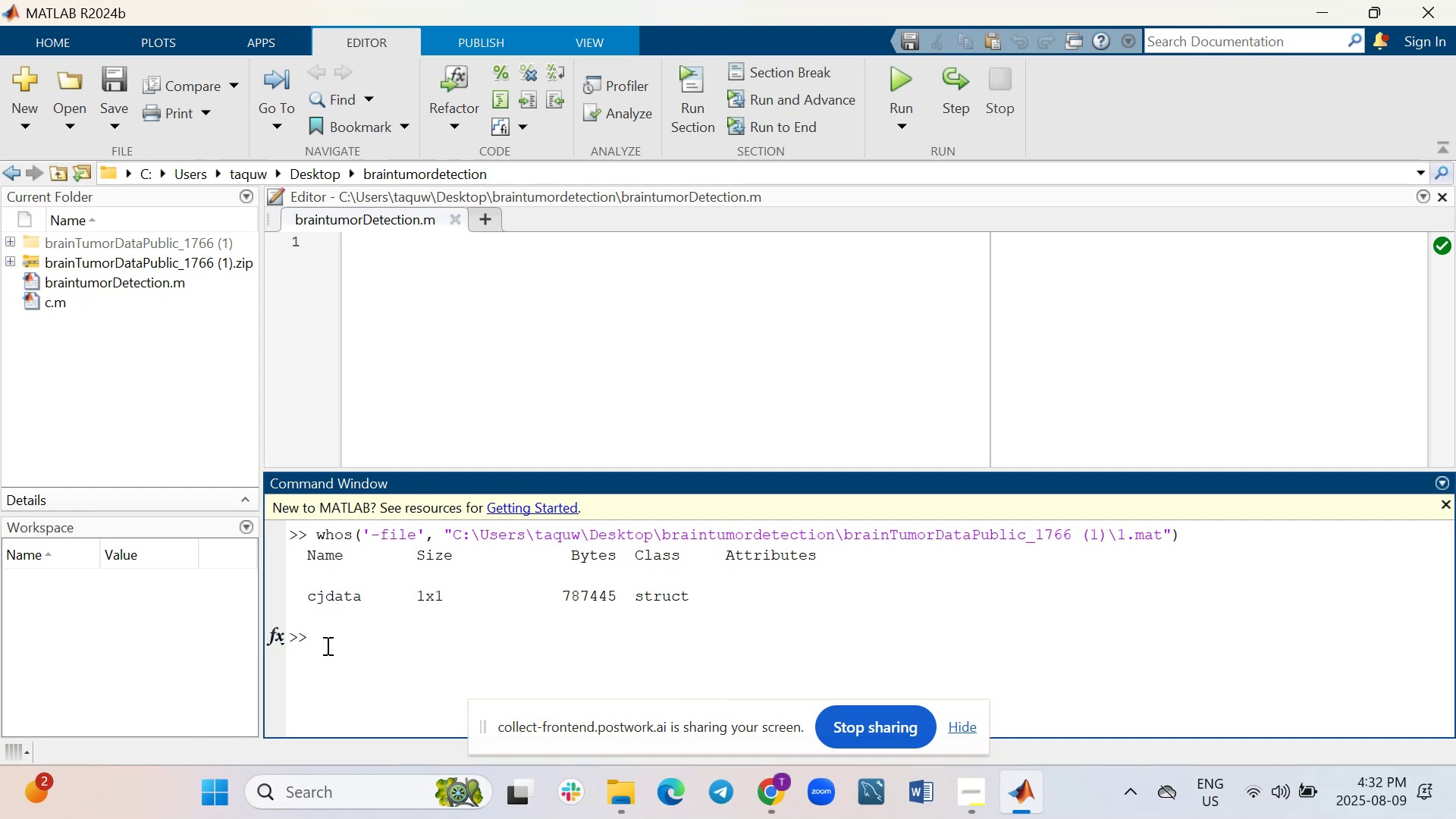 
type(load(')
 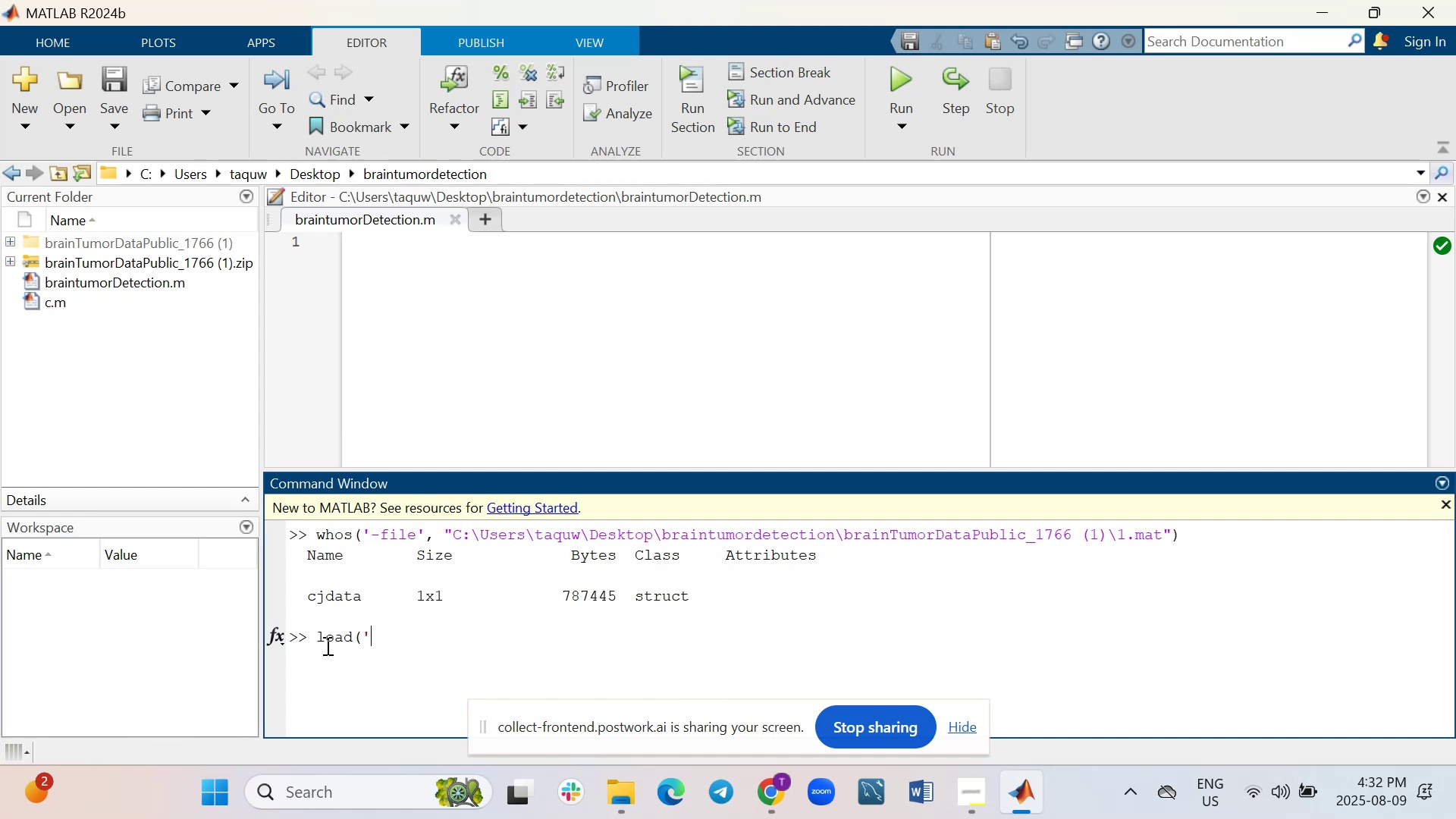 
key(Control+V)
 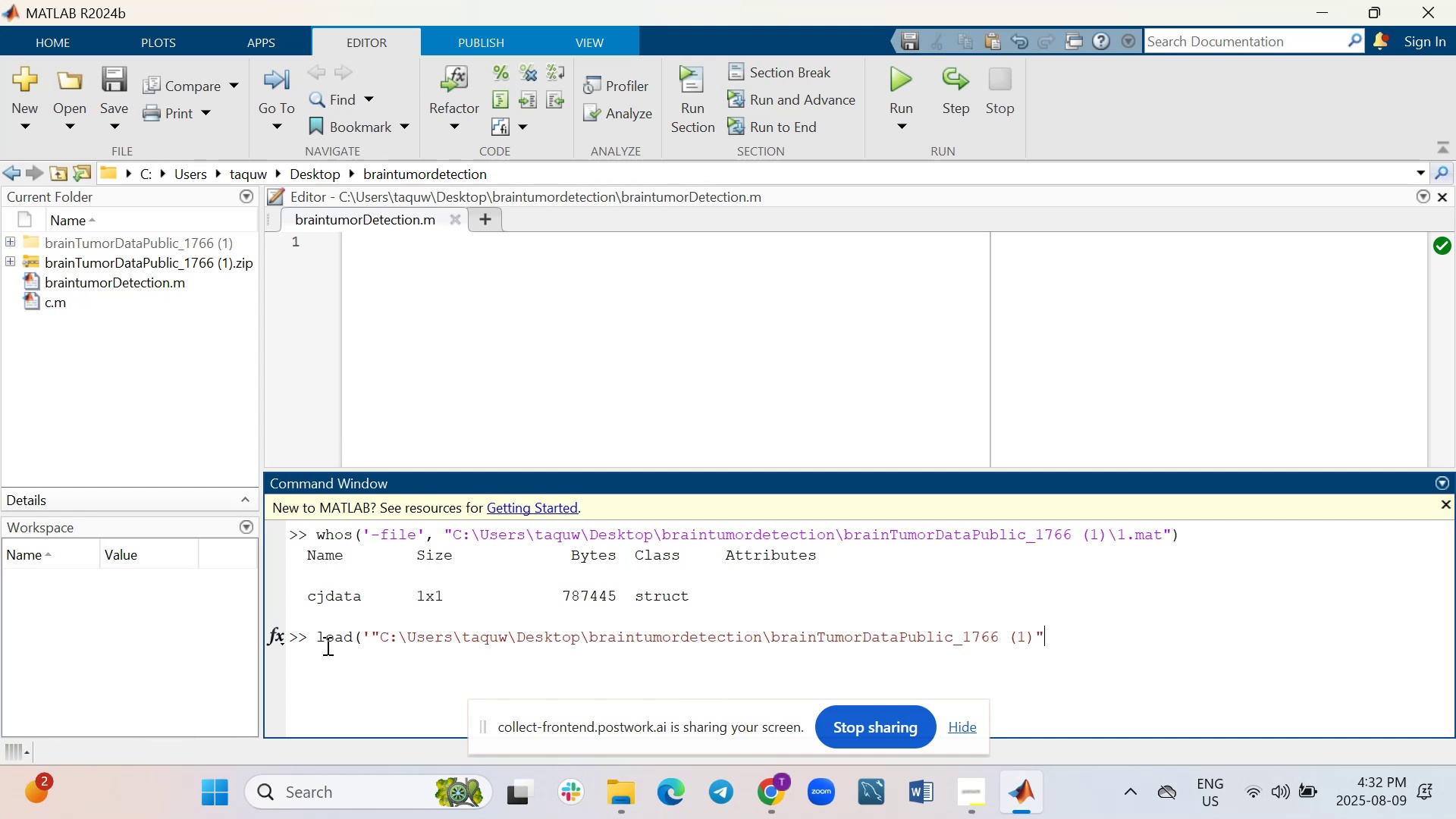 
wait(6.3)
 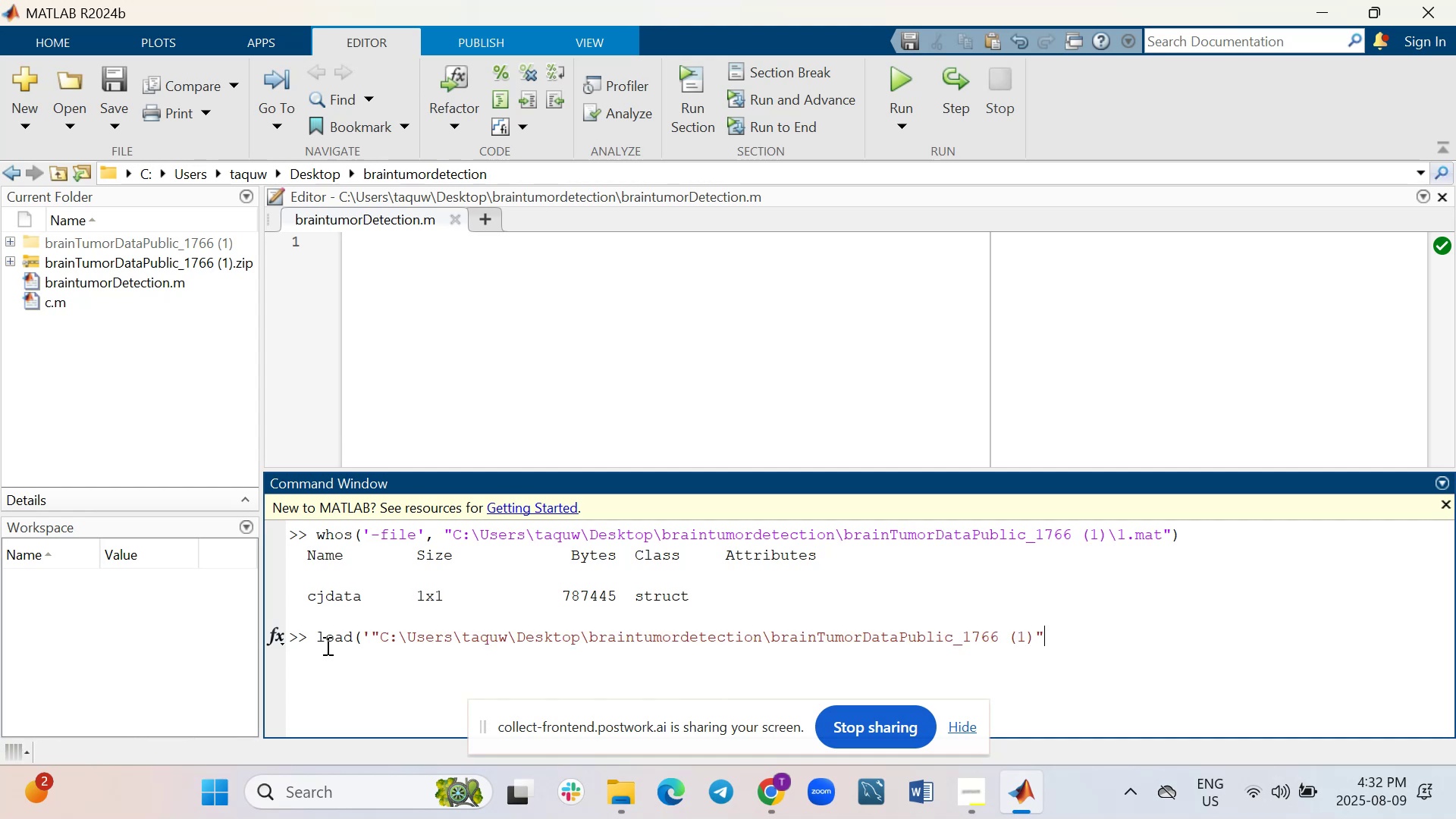 
type(\1.mat)
 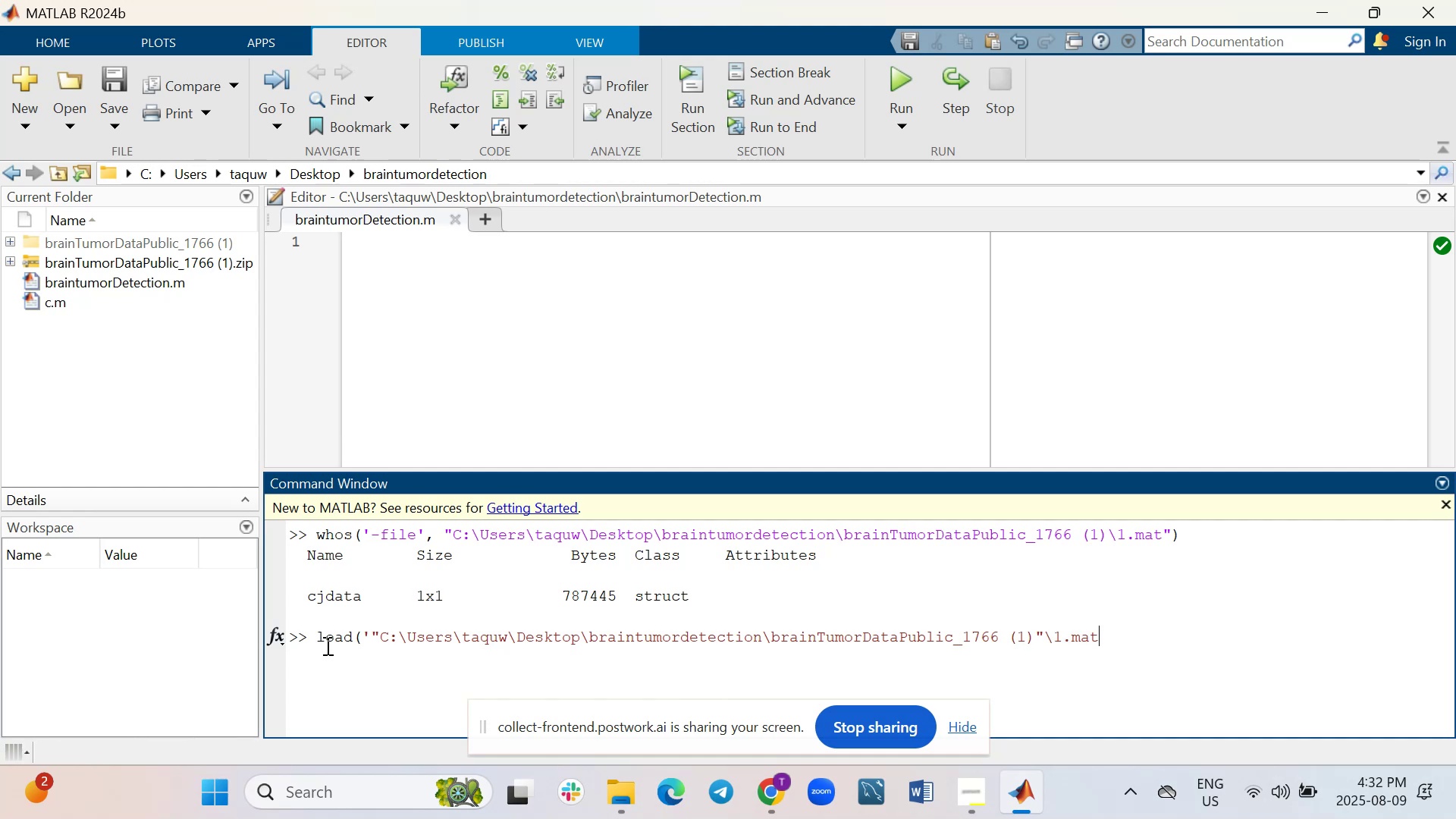 
key(Comma)
 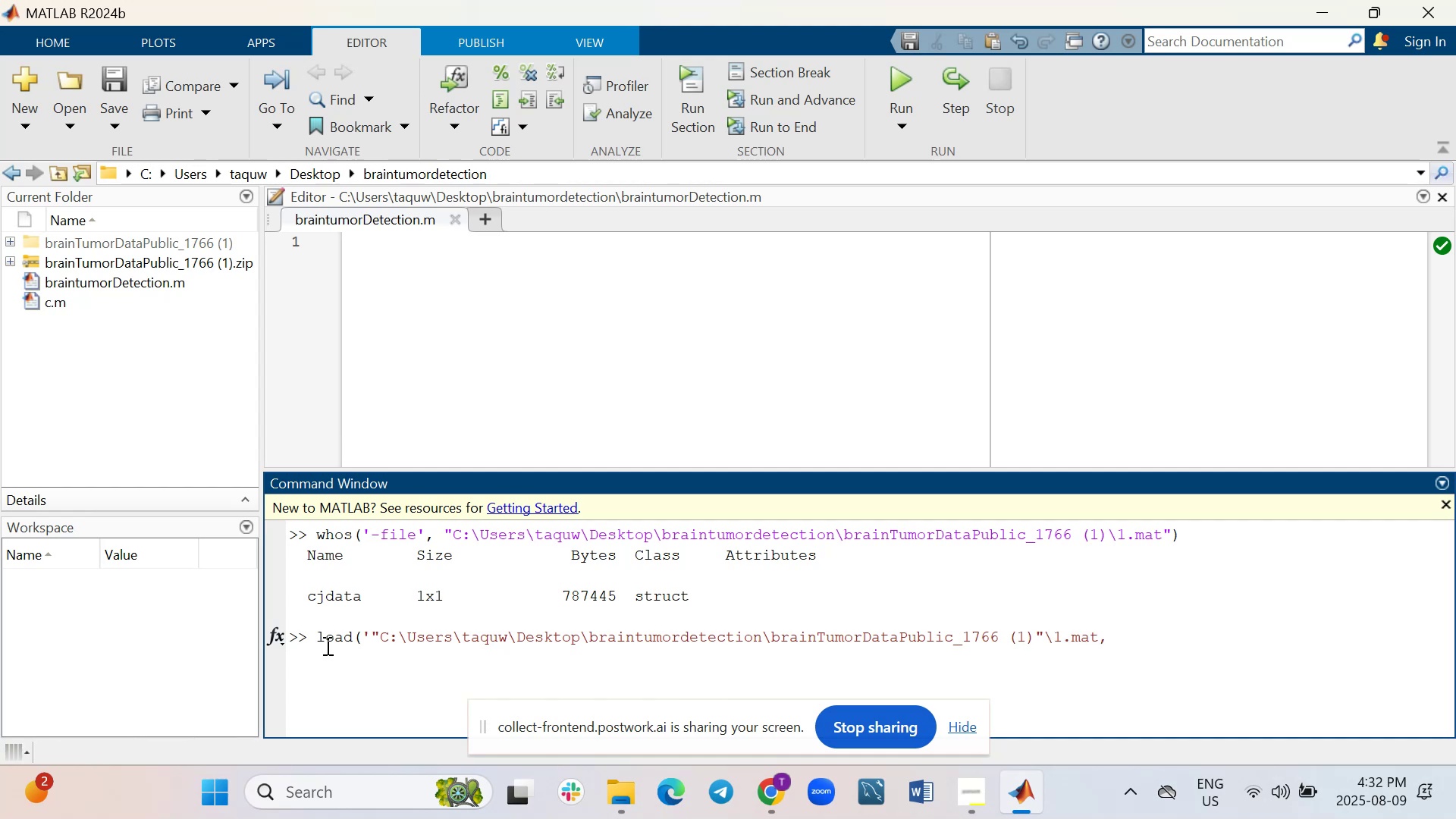 
key(Shift+ShiftRight)
 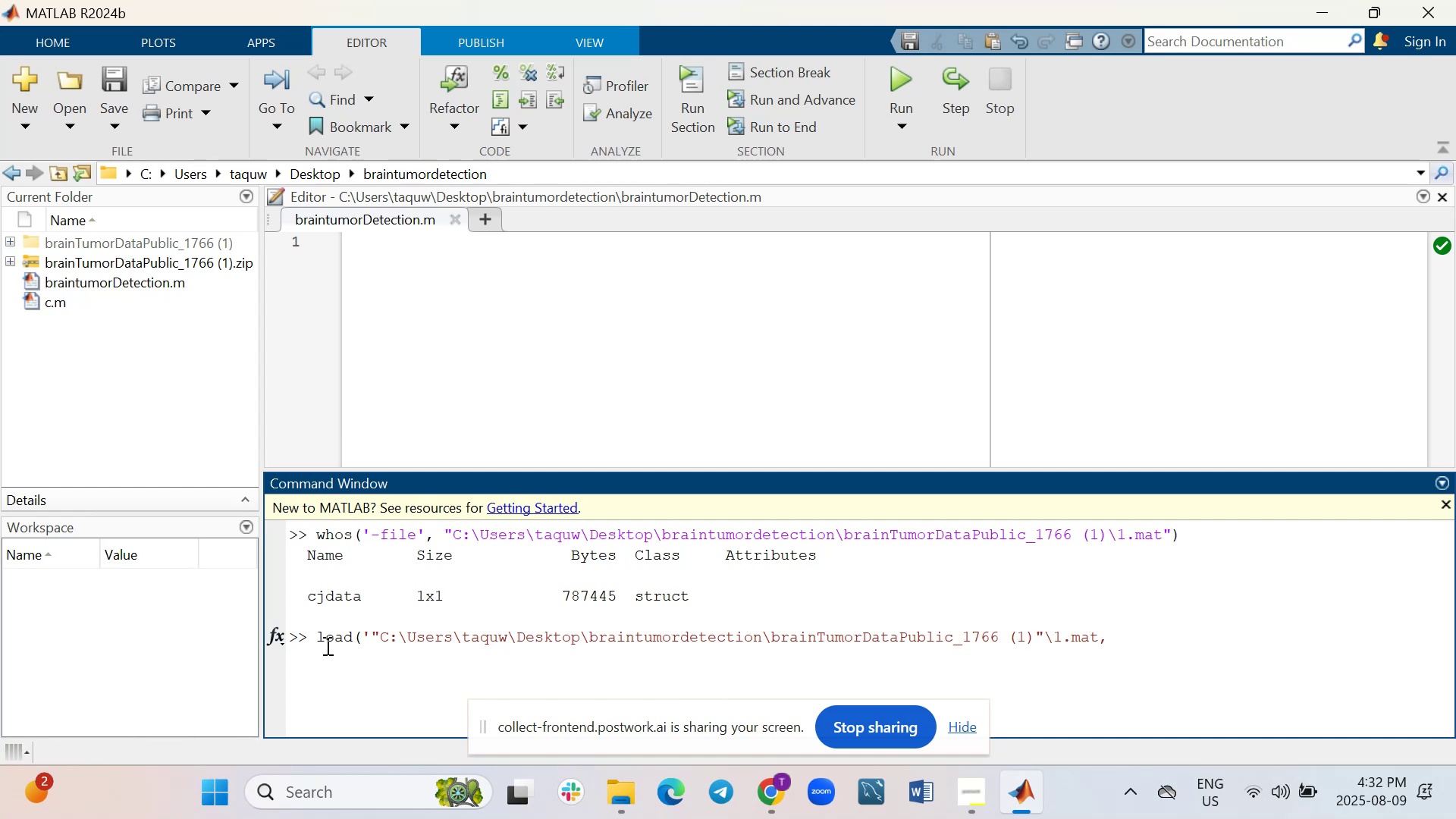 
key(Shift+Quote)
 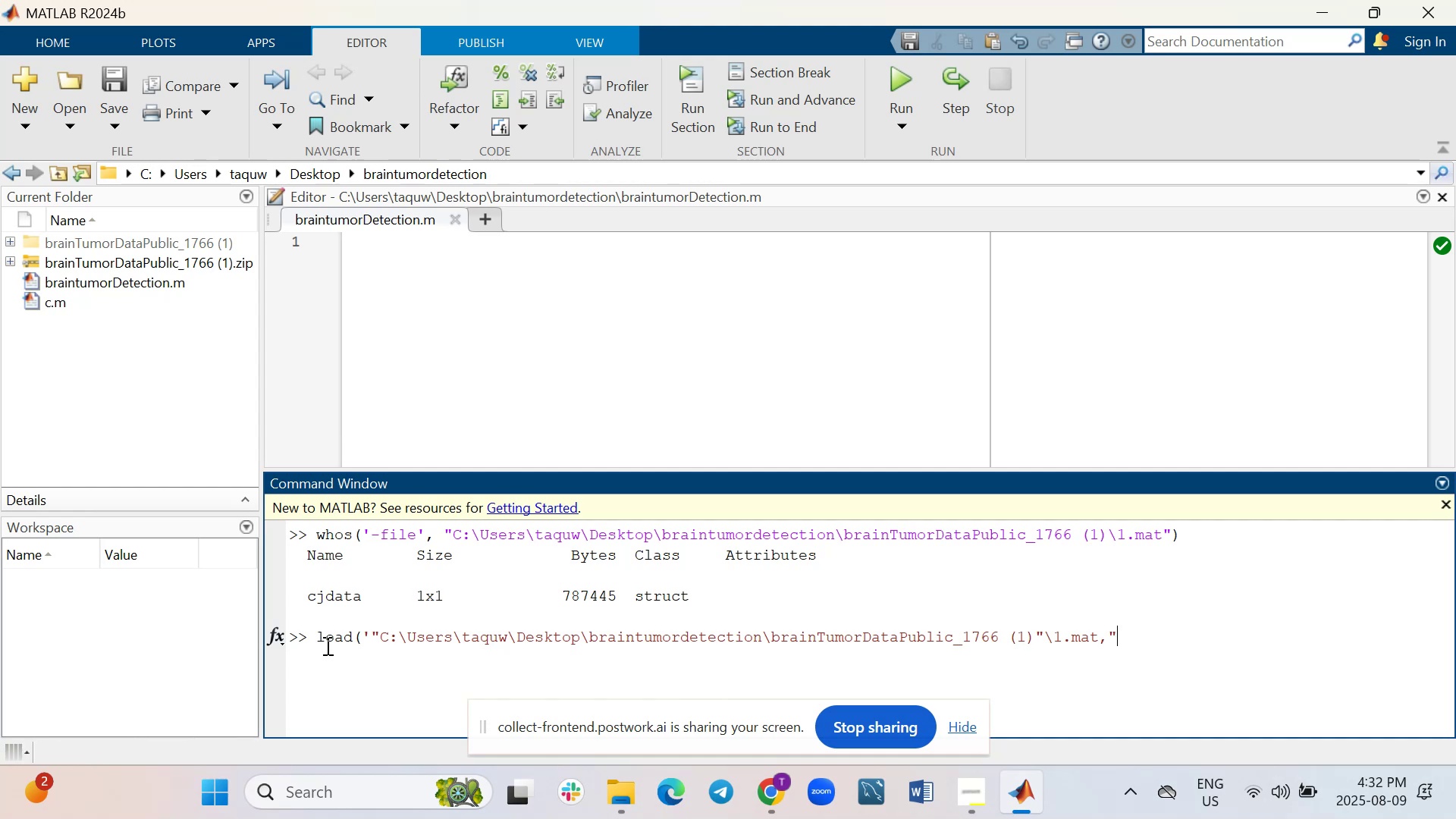 
key(Backspace)
 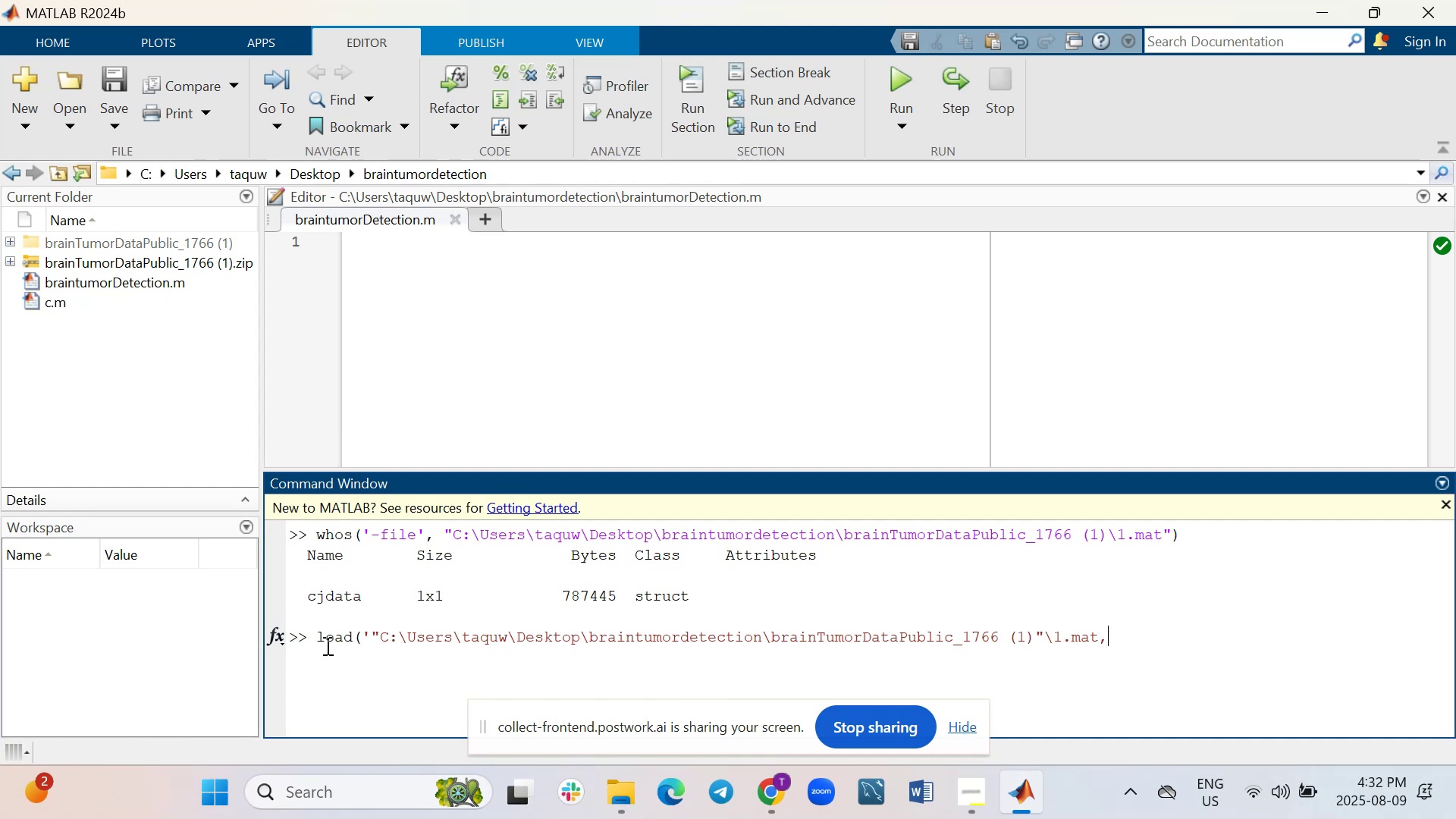 
key(Quote)
 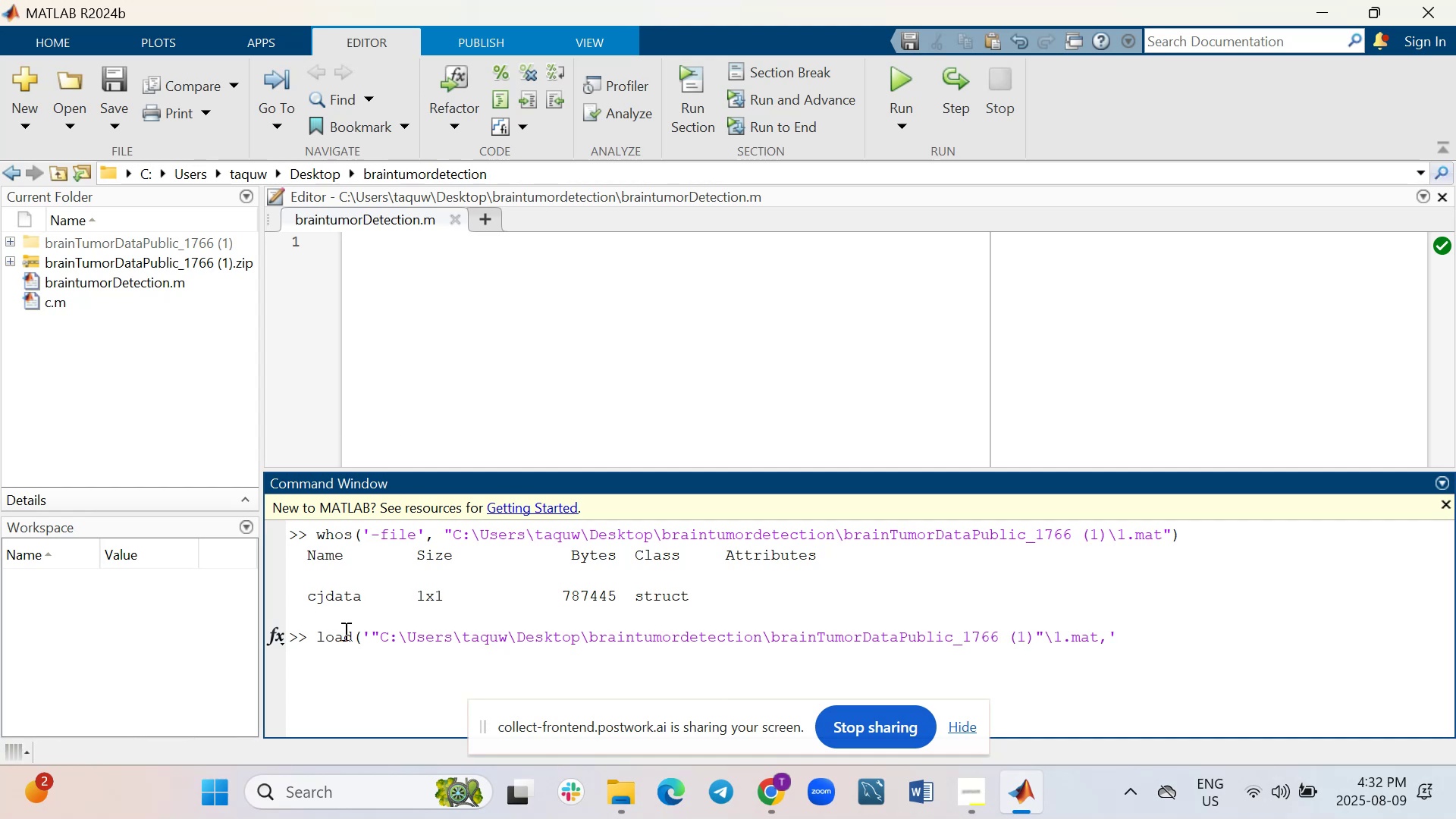 
left_click_drag(start_coordinate=[362, 603], to_coordinate=[309, 601])
 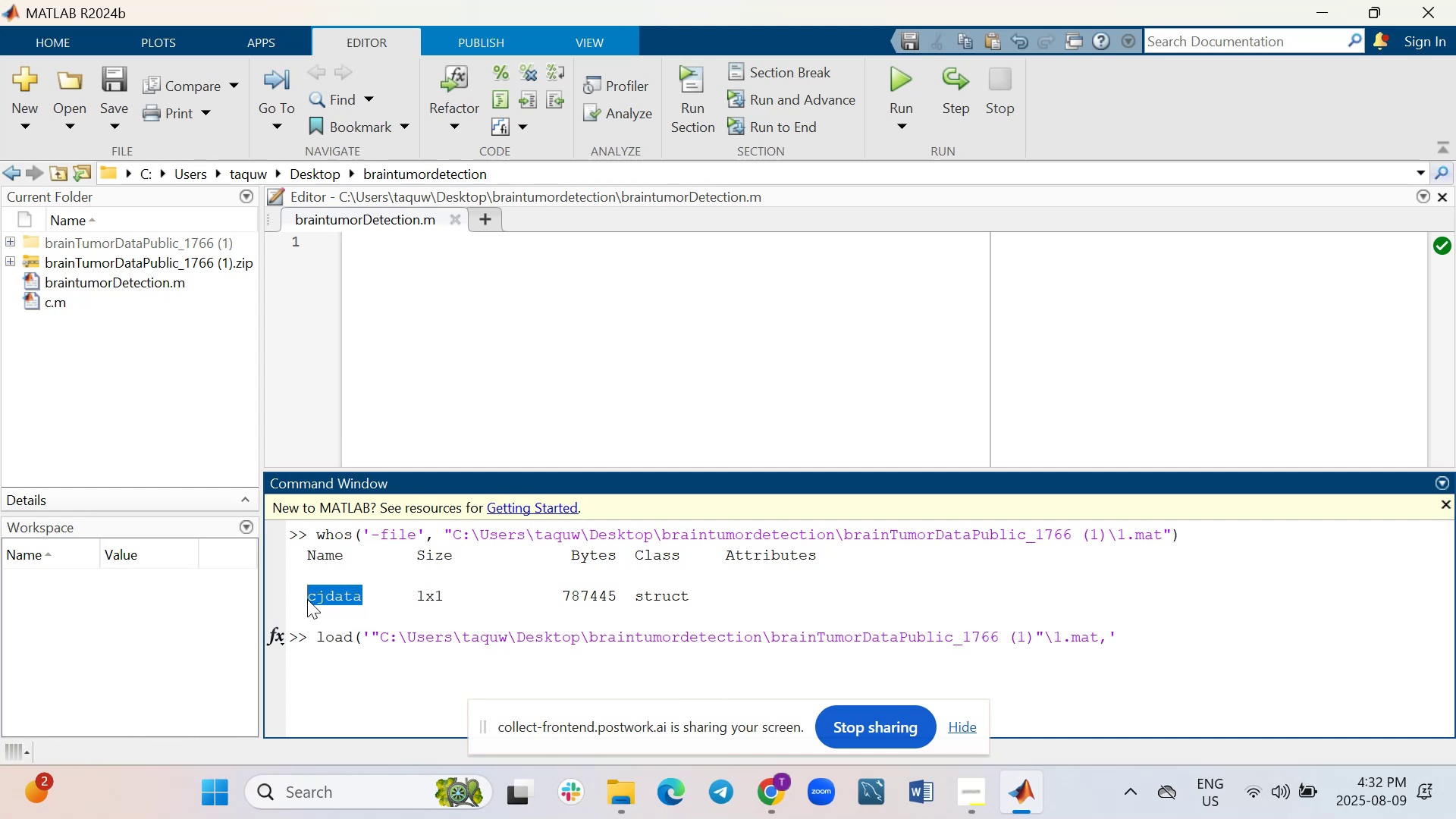 
key(Control+ControlLeft)
 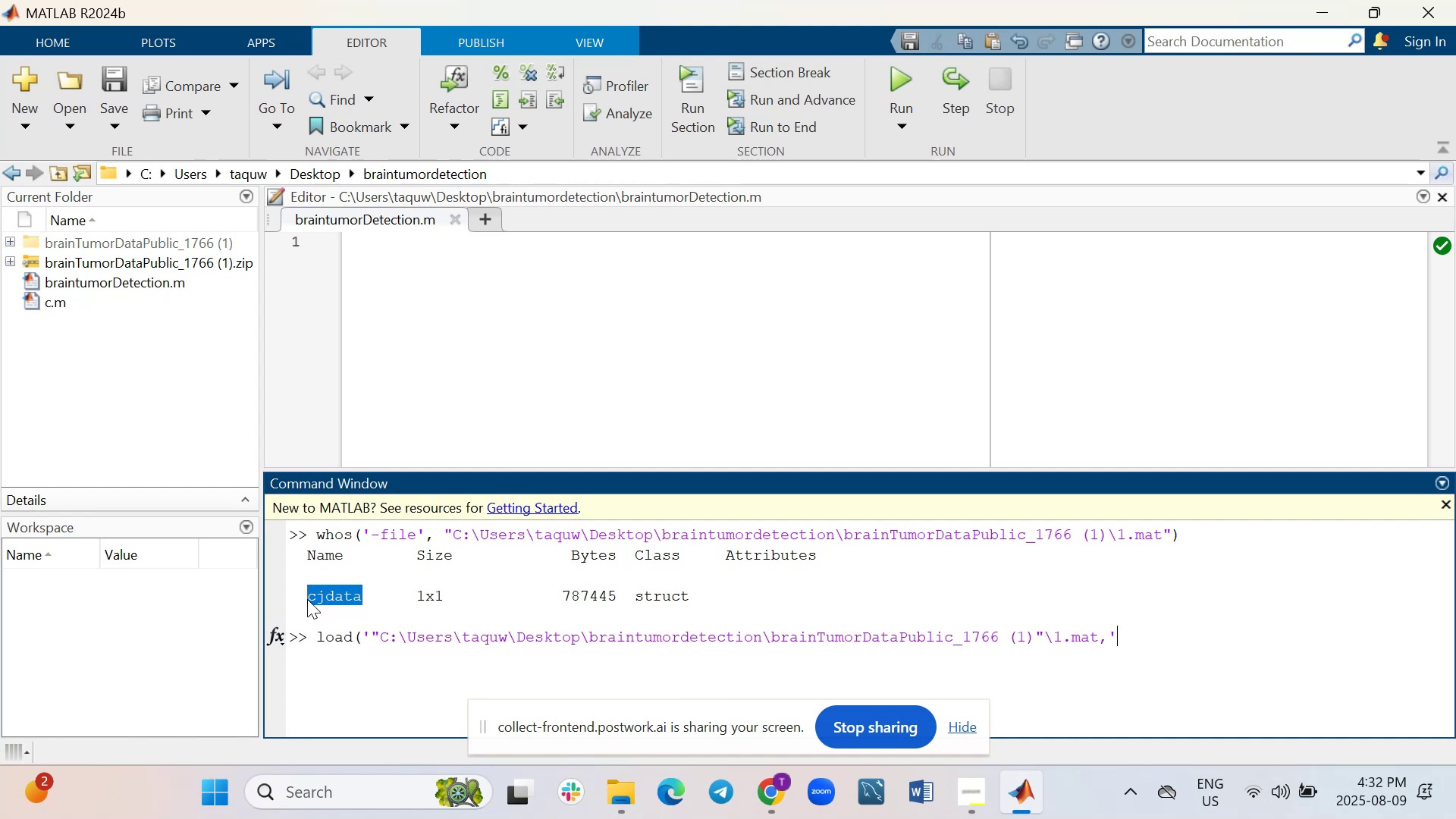 
key(Control+C)
 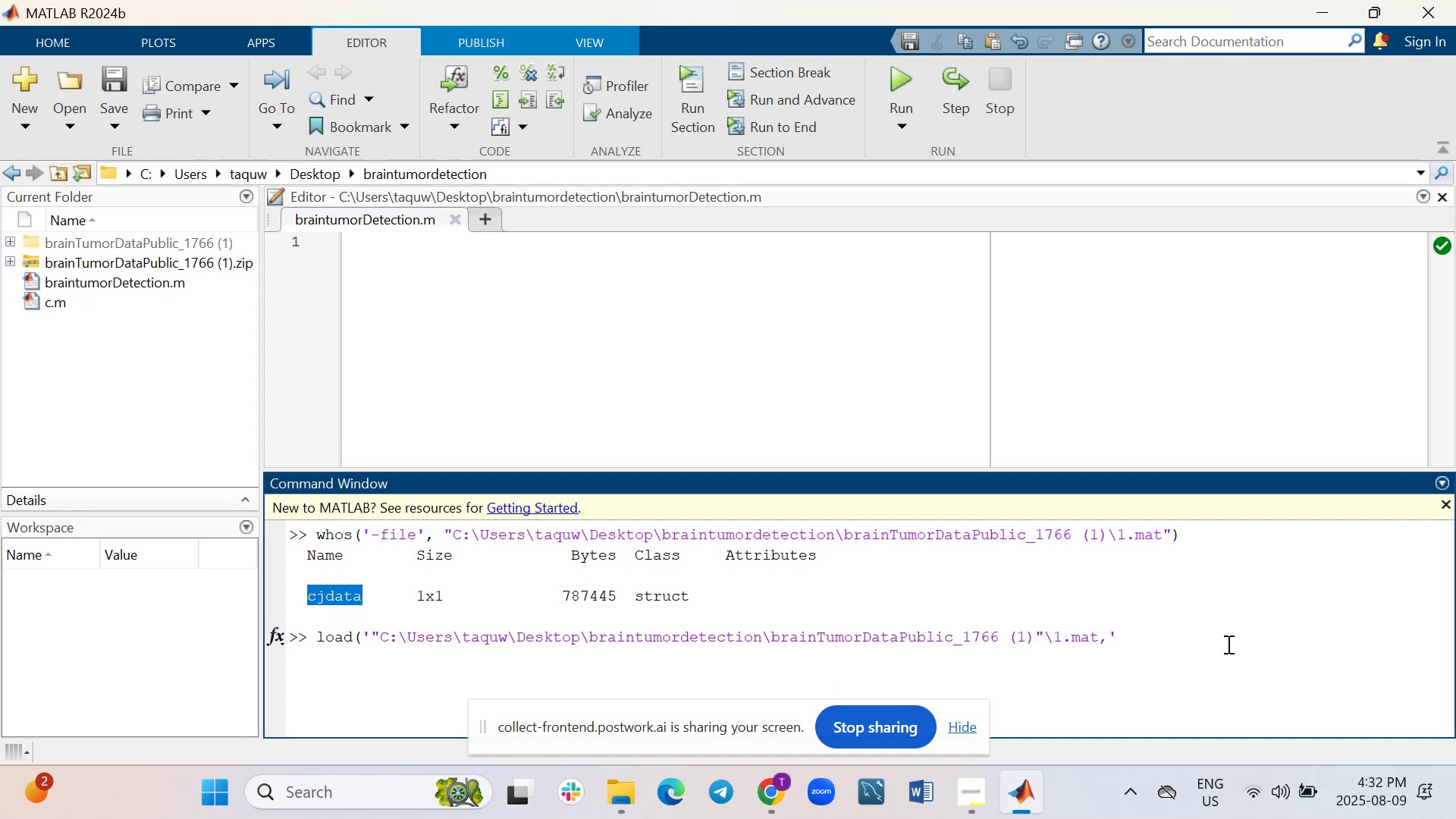 
left_click([1160, 625])
 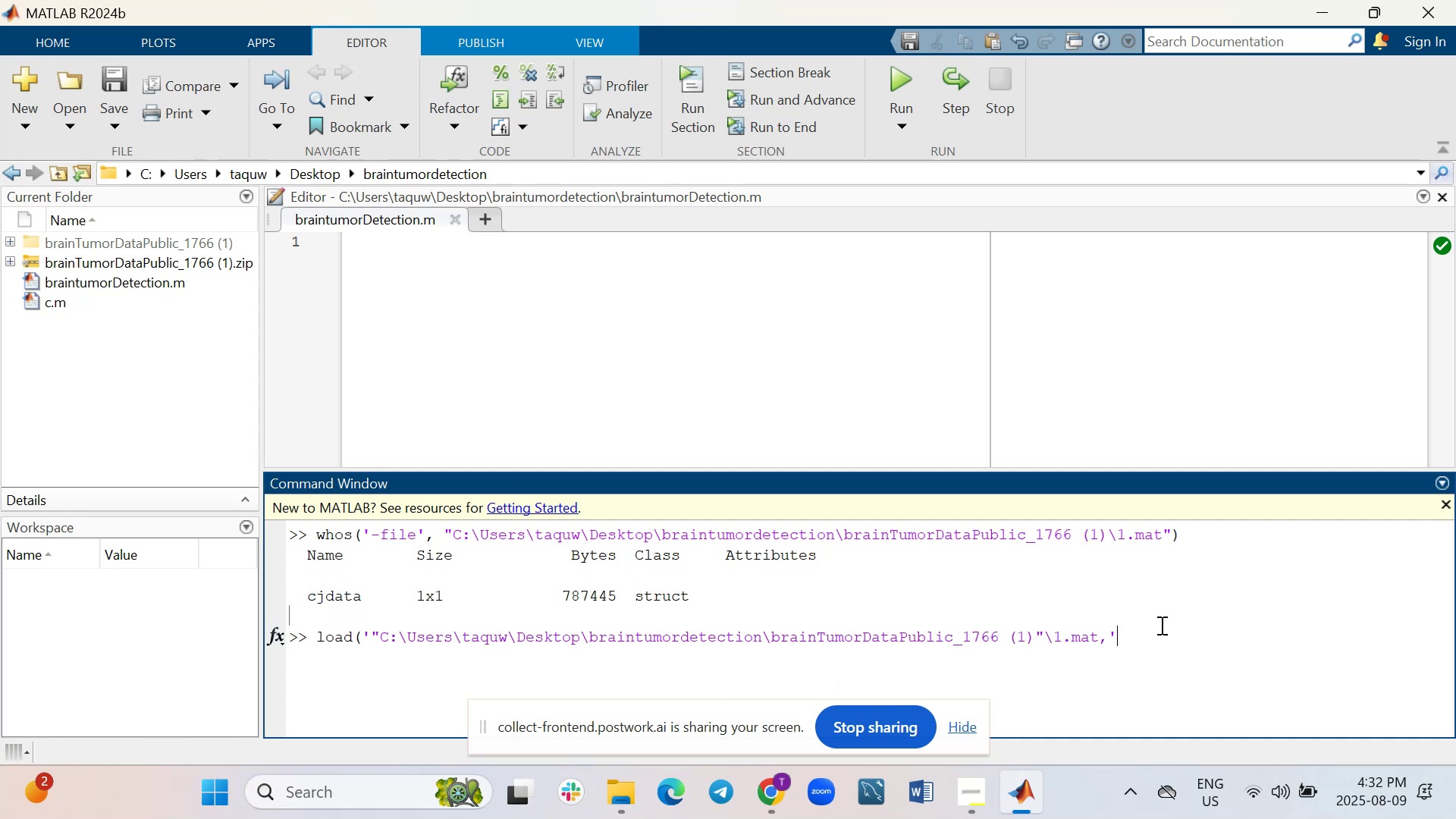 
key(Control+V)
 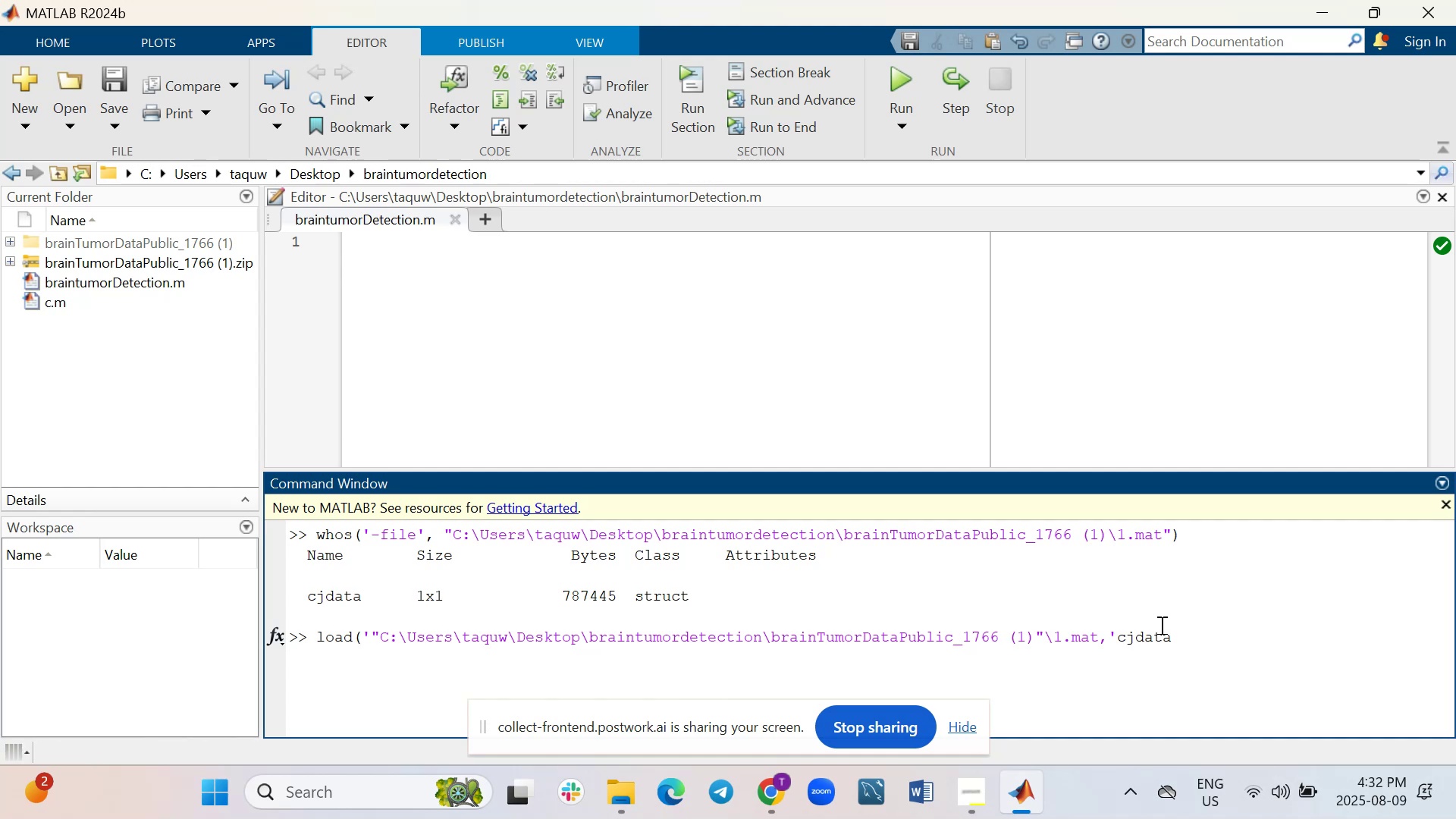 
key(Quote)
 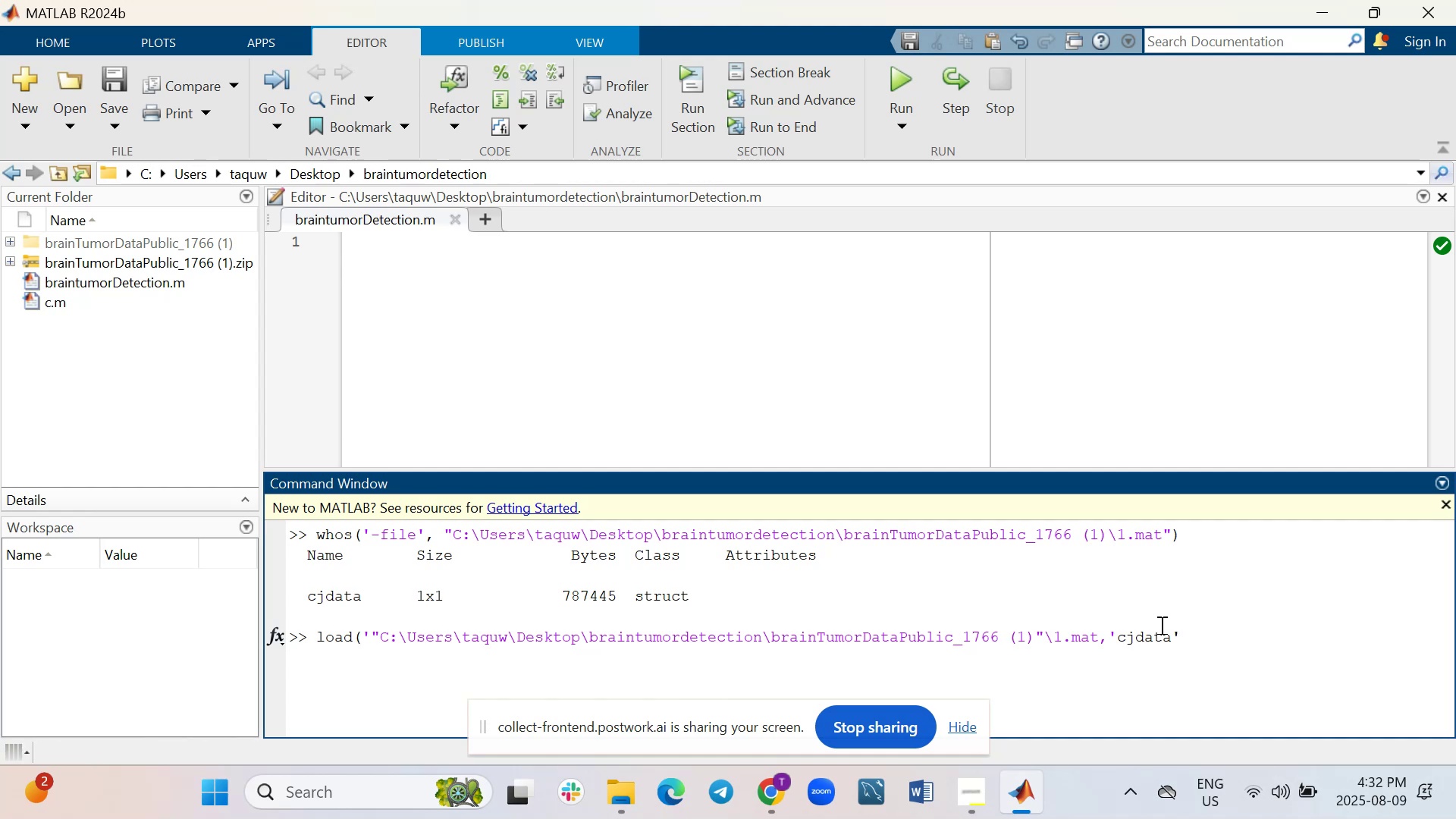 
key(Shift+0)
 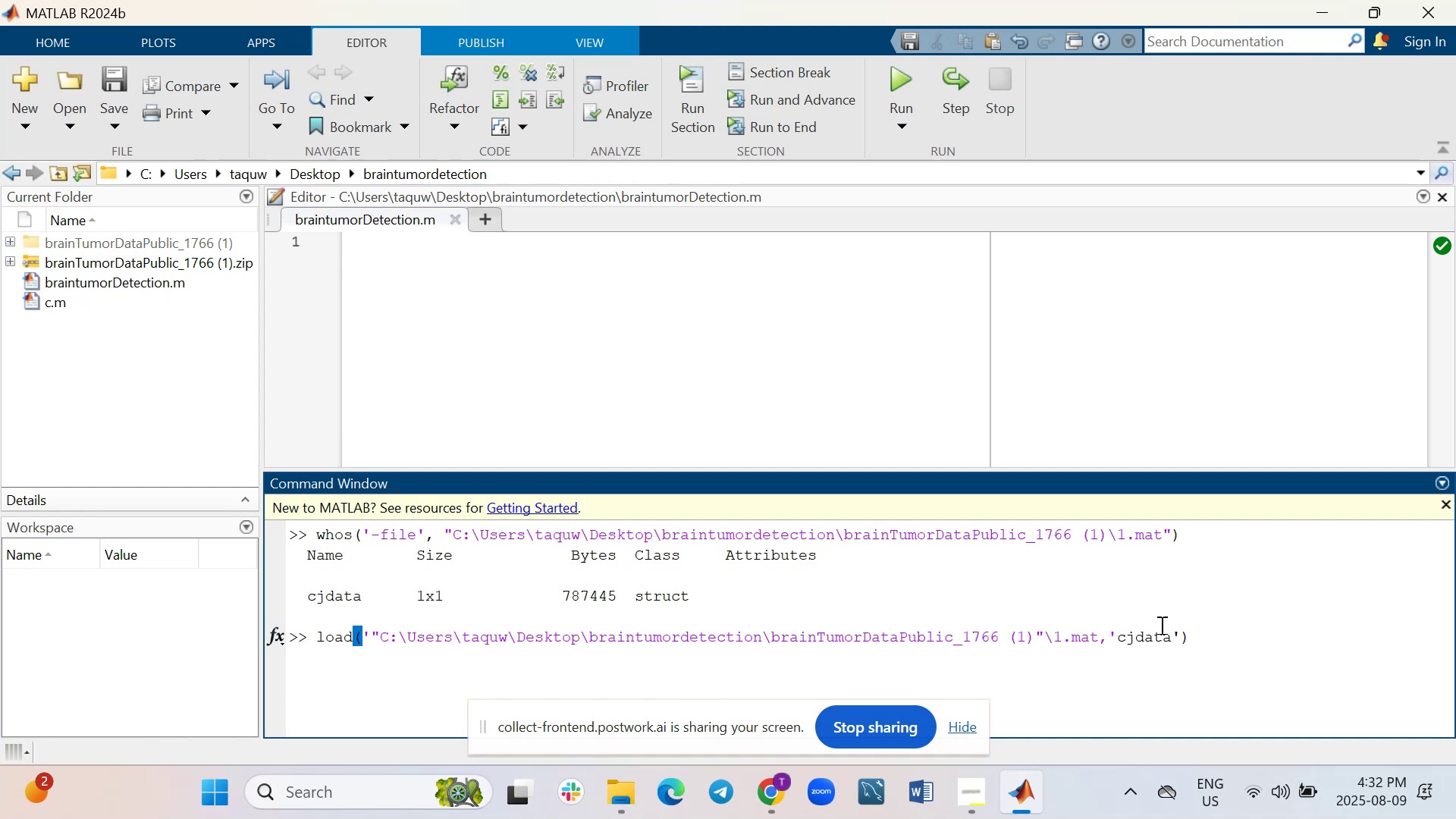 
key(Enter)
 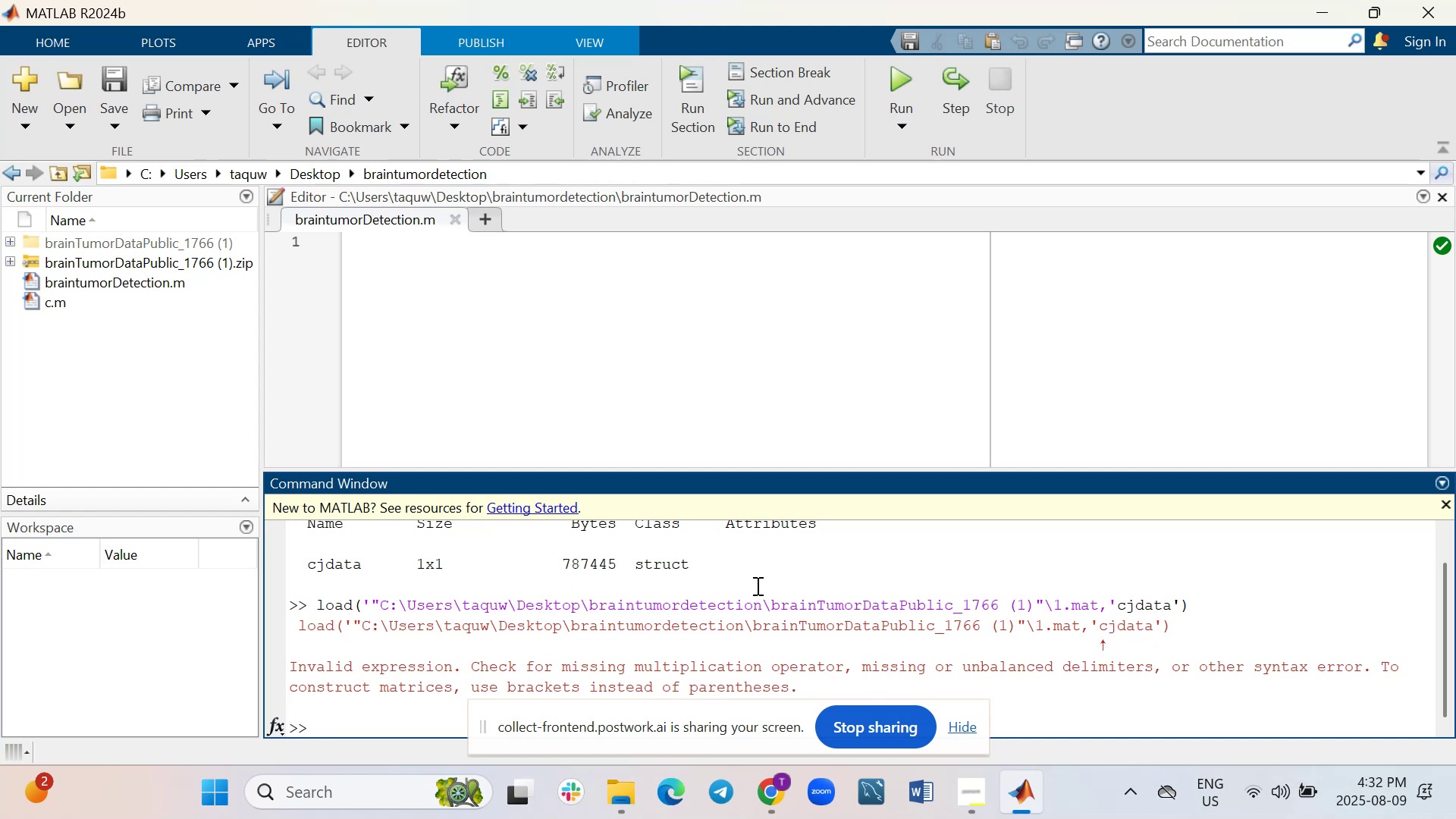 
wait(20.07)
 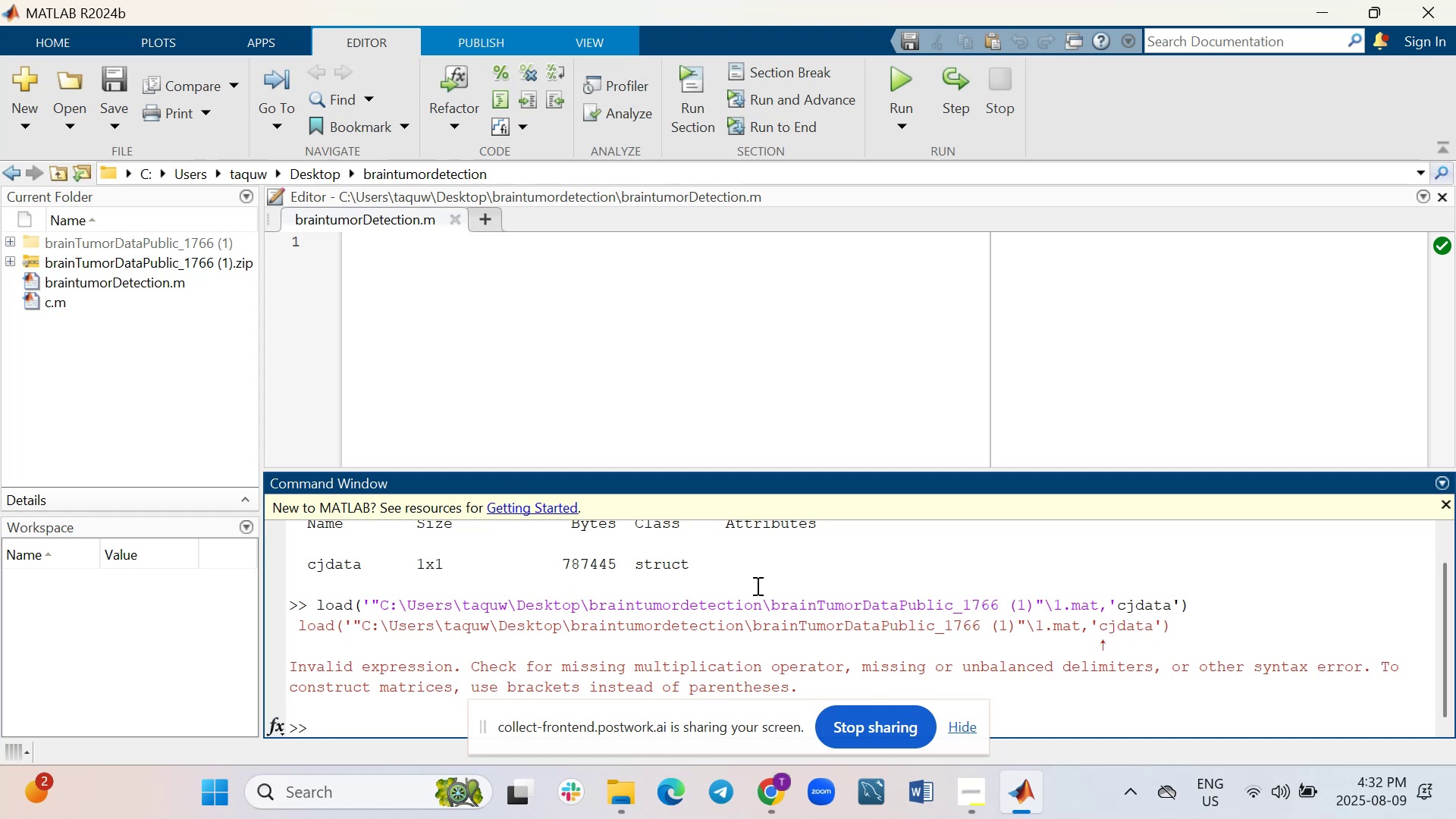 
left_click([971, 713])
 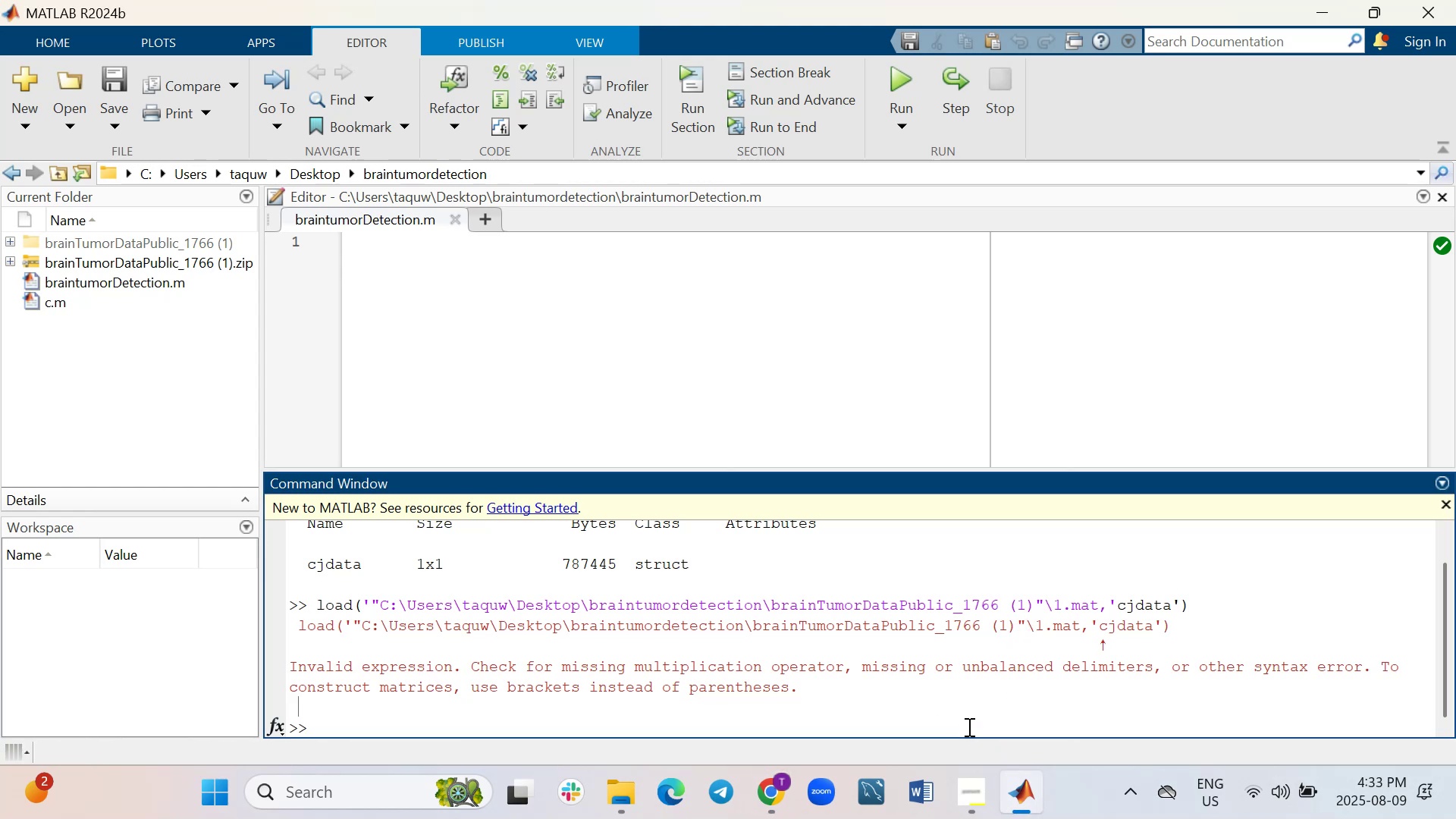 
left_click([968, 717])
 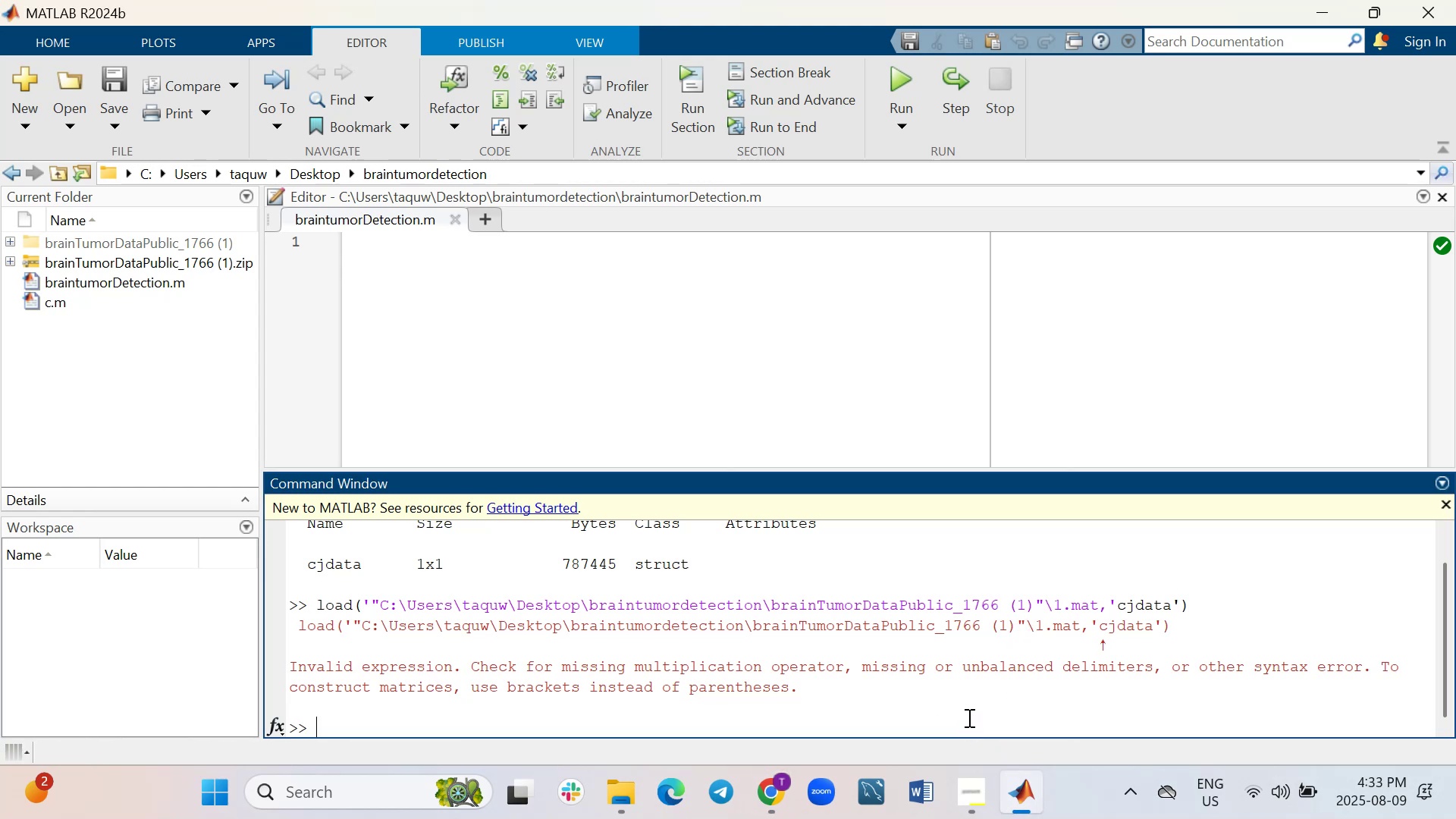 
key(ArrowUp)
 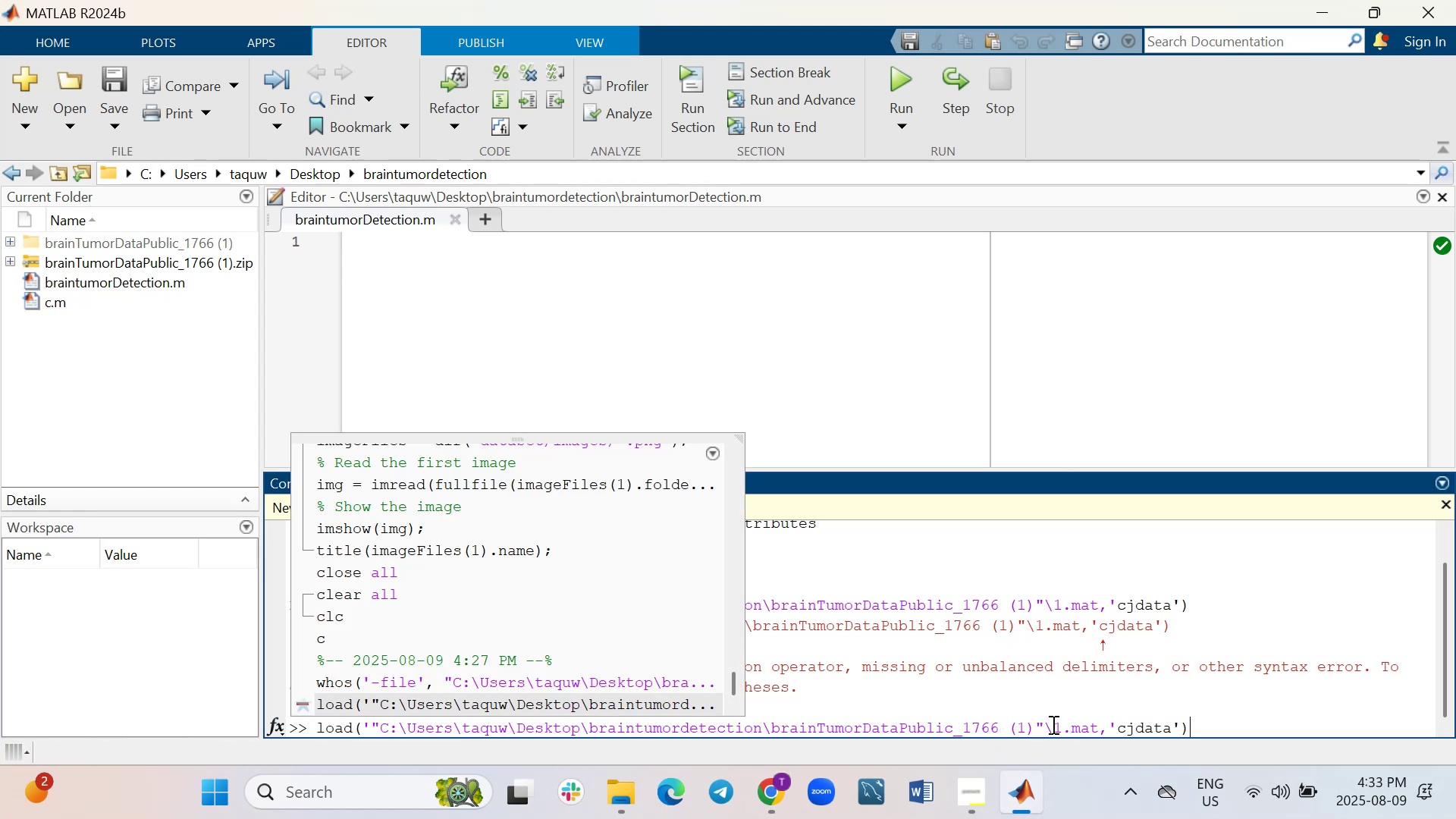 
left_click([1045, 726])
 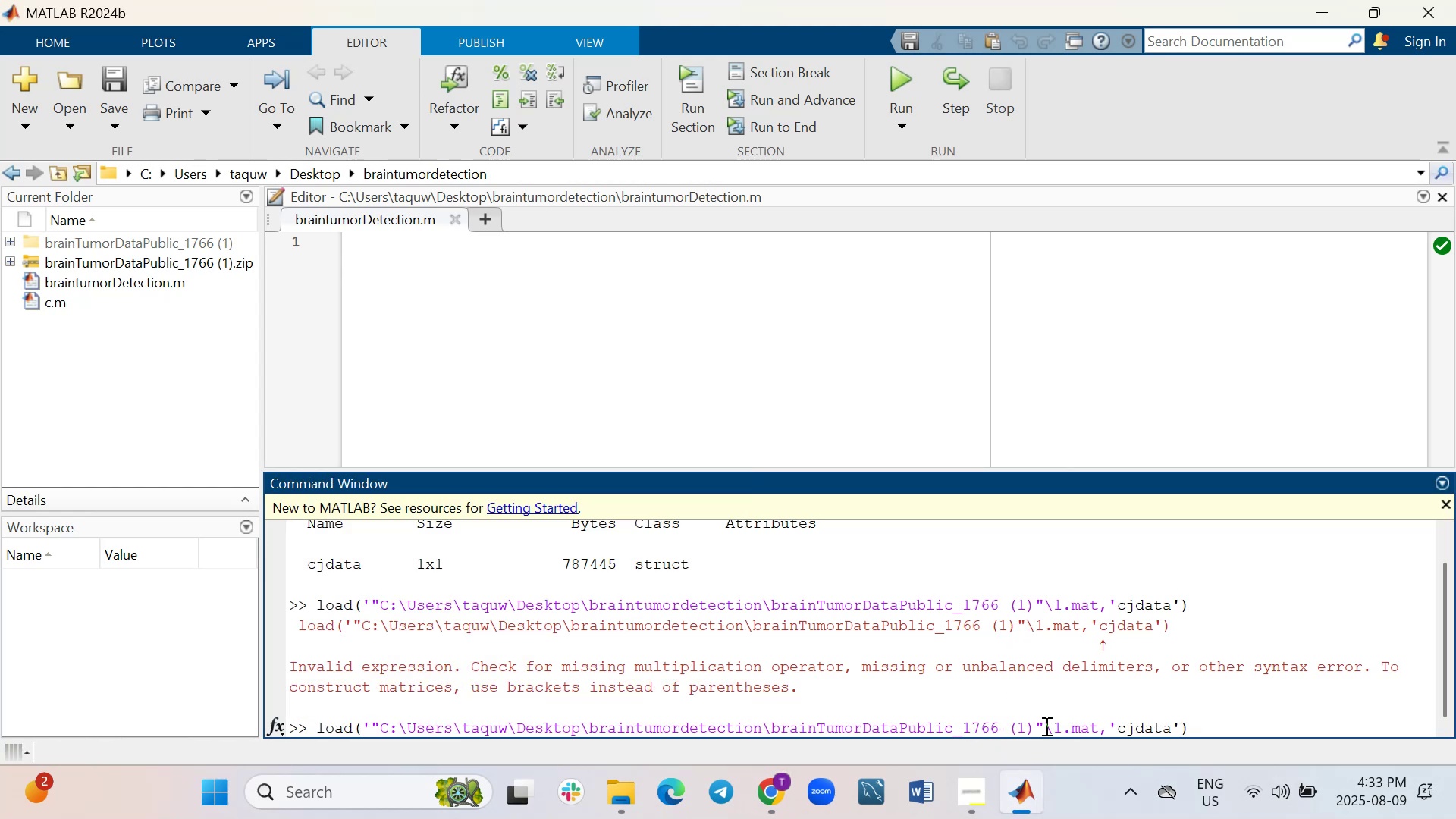 
key(Backspace)
 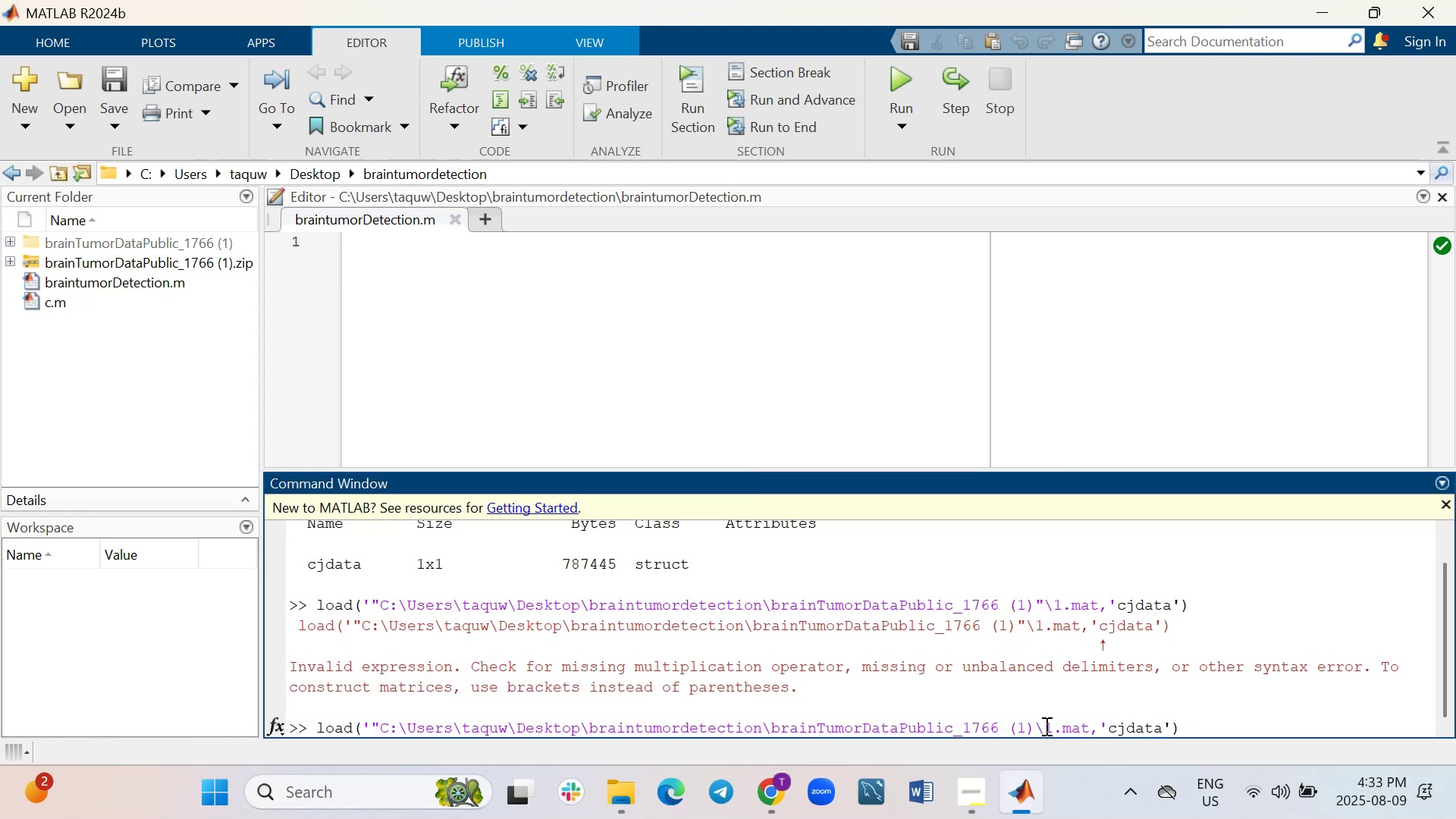 
key(ArrowRight)
 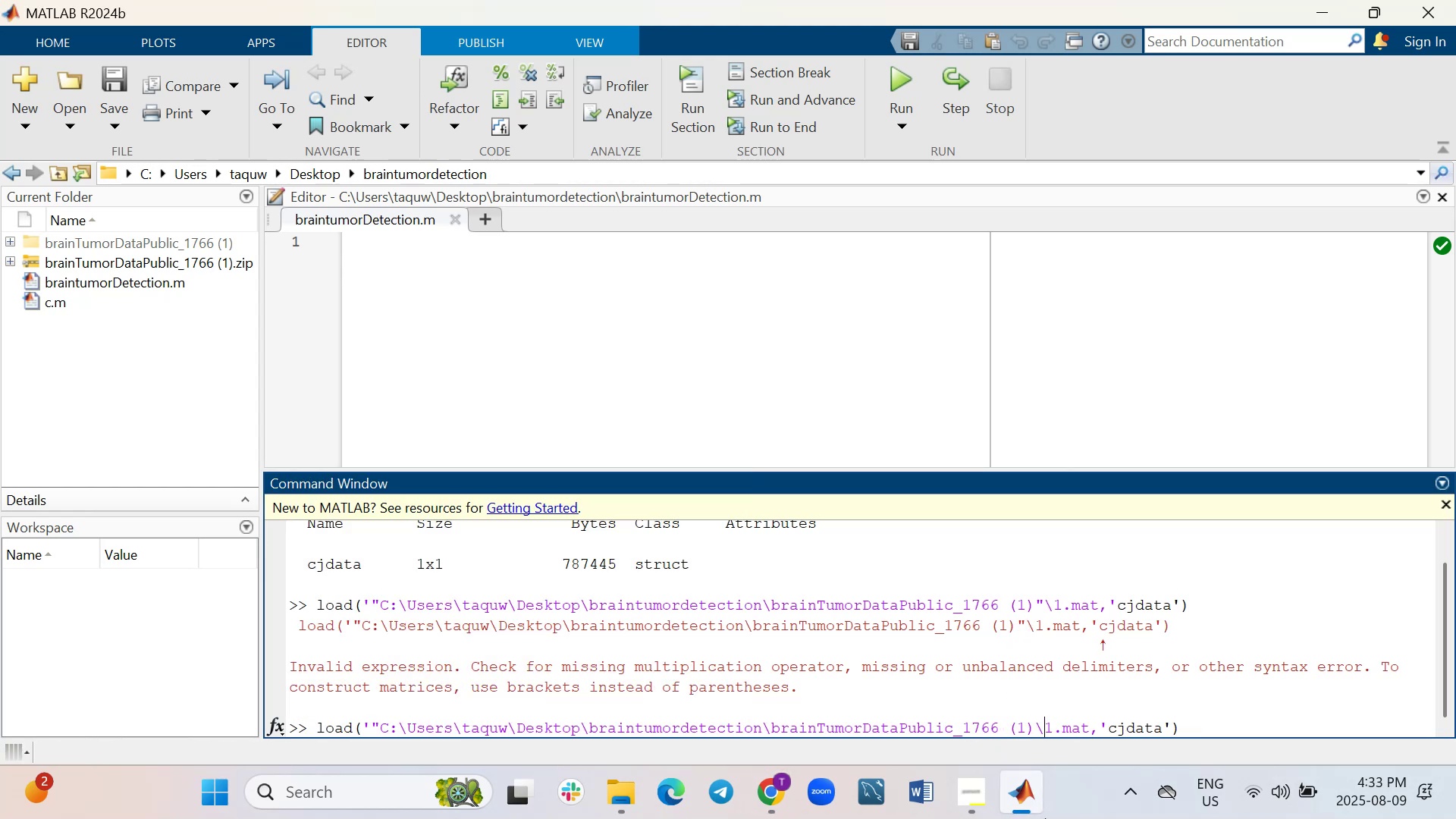 
key(ArrowRight)
 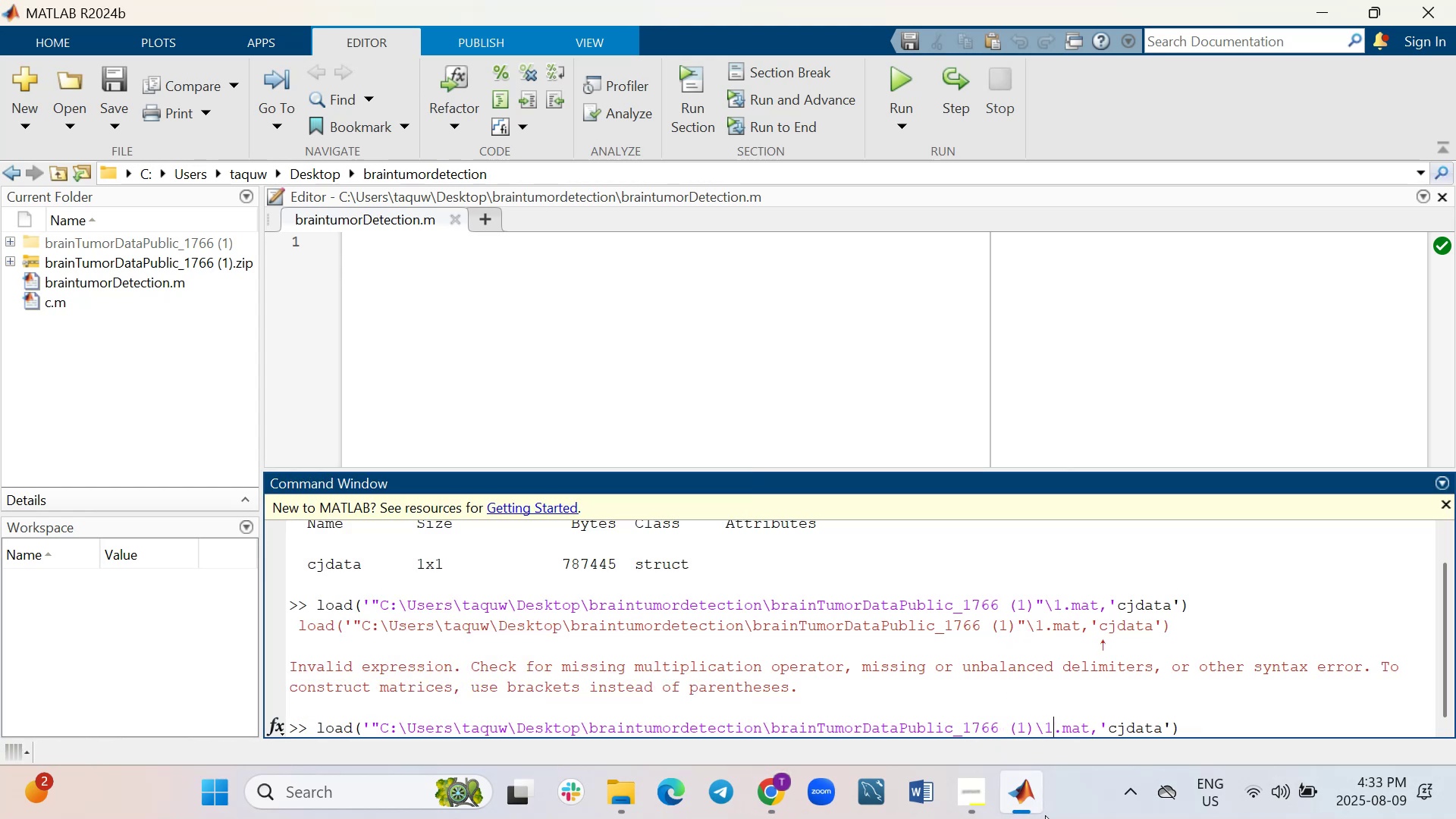 
key(ArrowRight)
 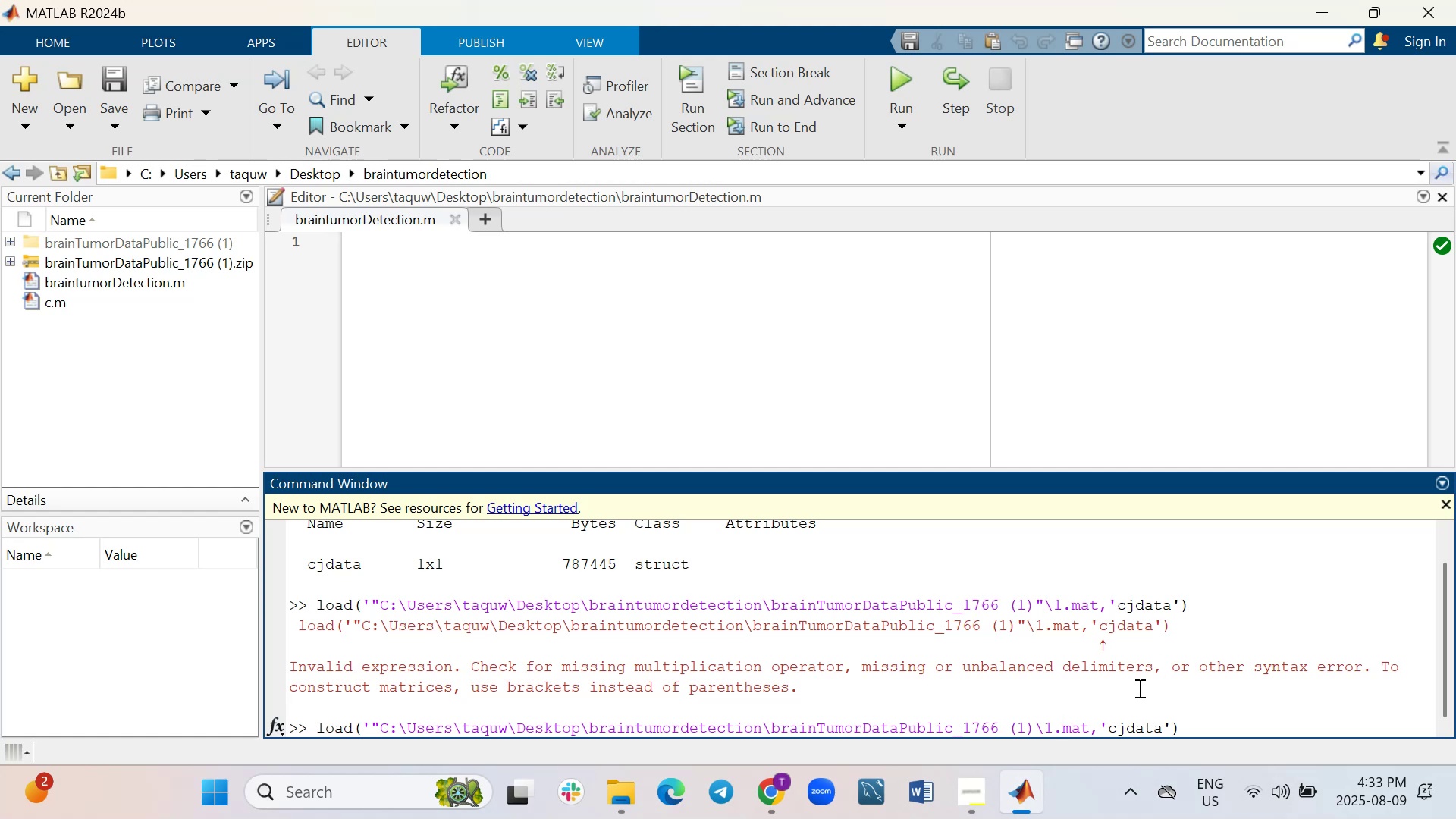 
key(ArrowRight)
 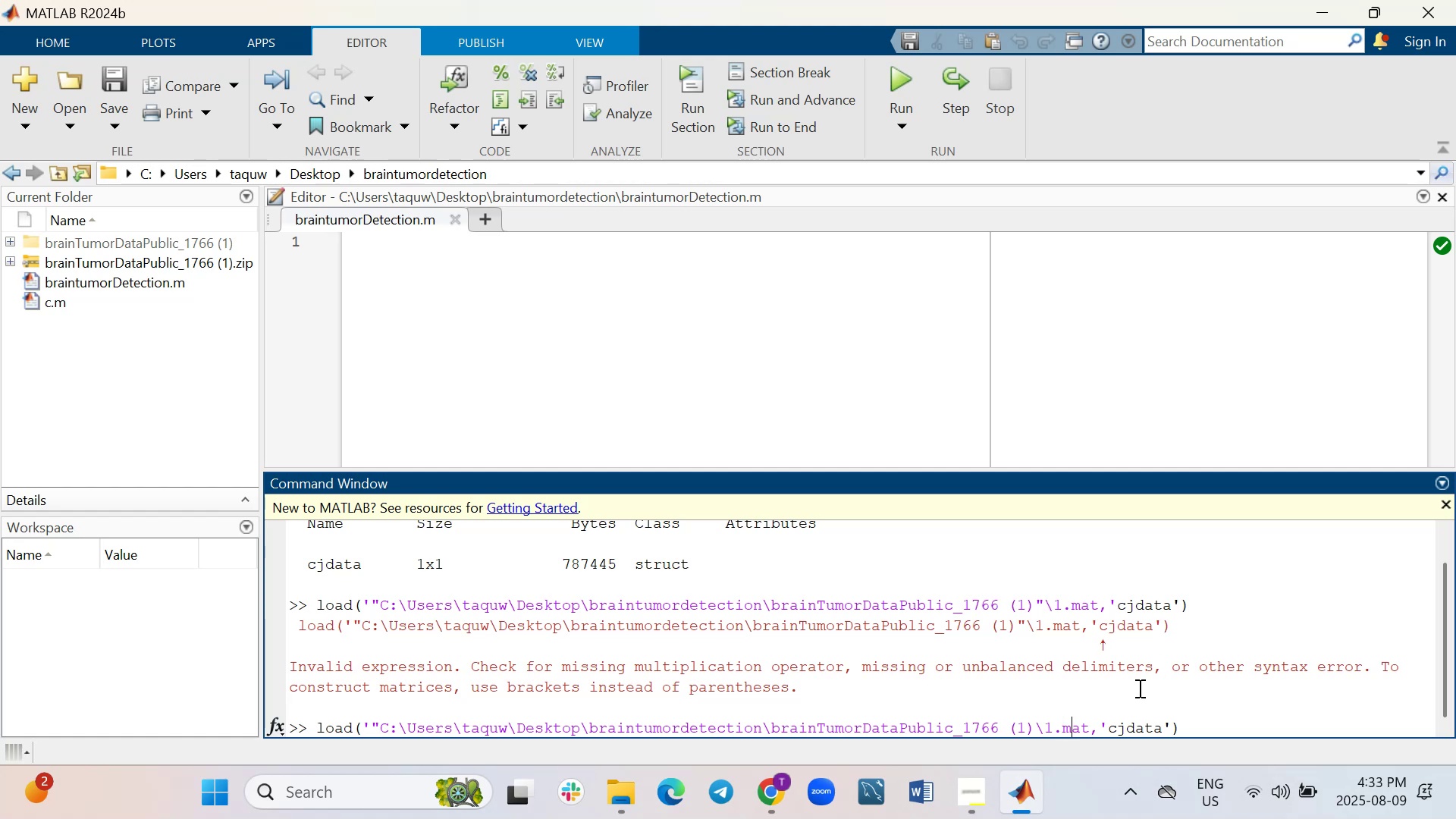 
key(ArrowRight)
 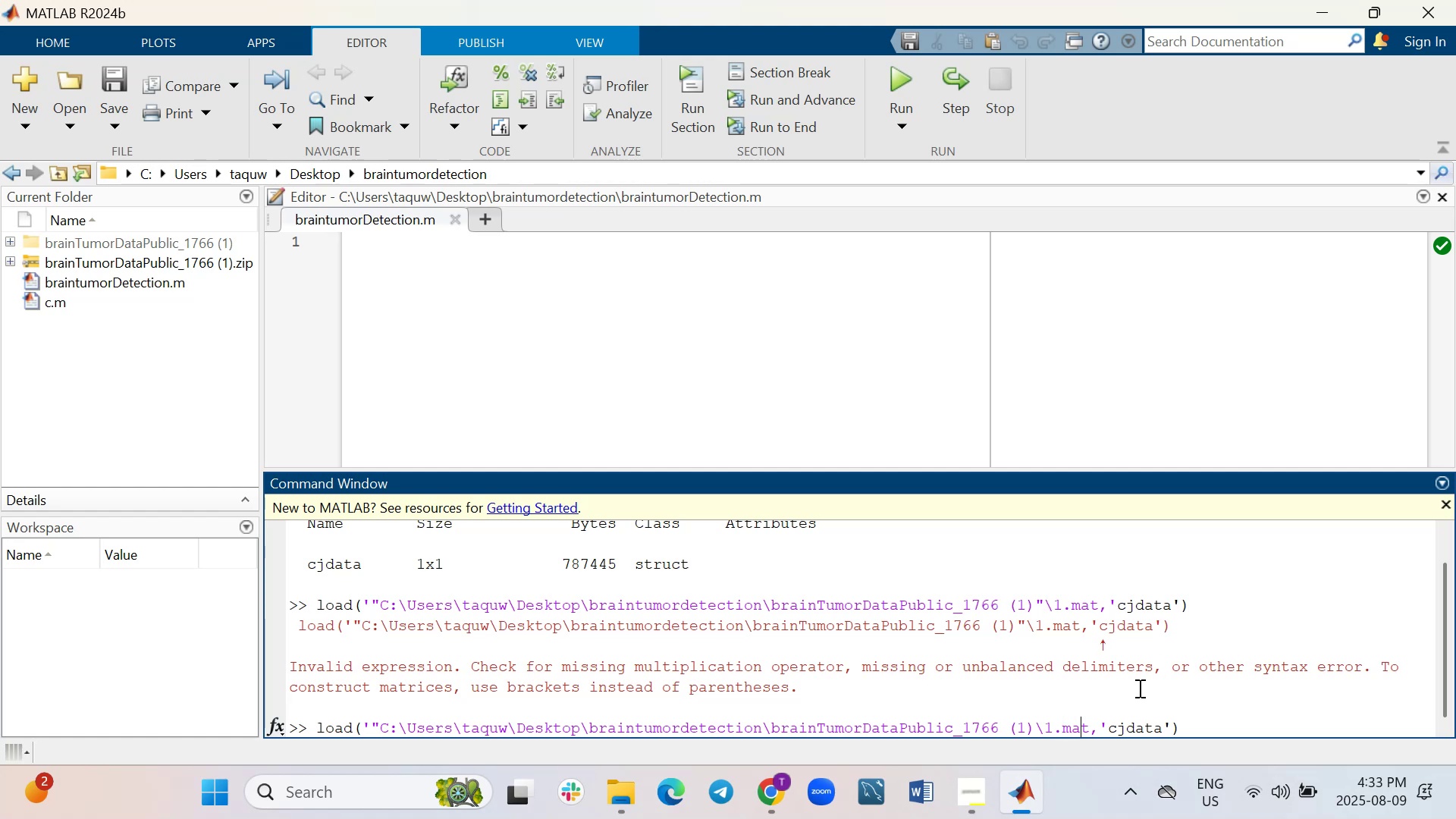 
key(ArrowRight)
 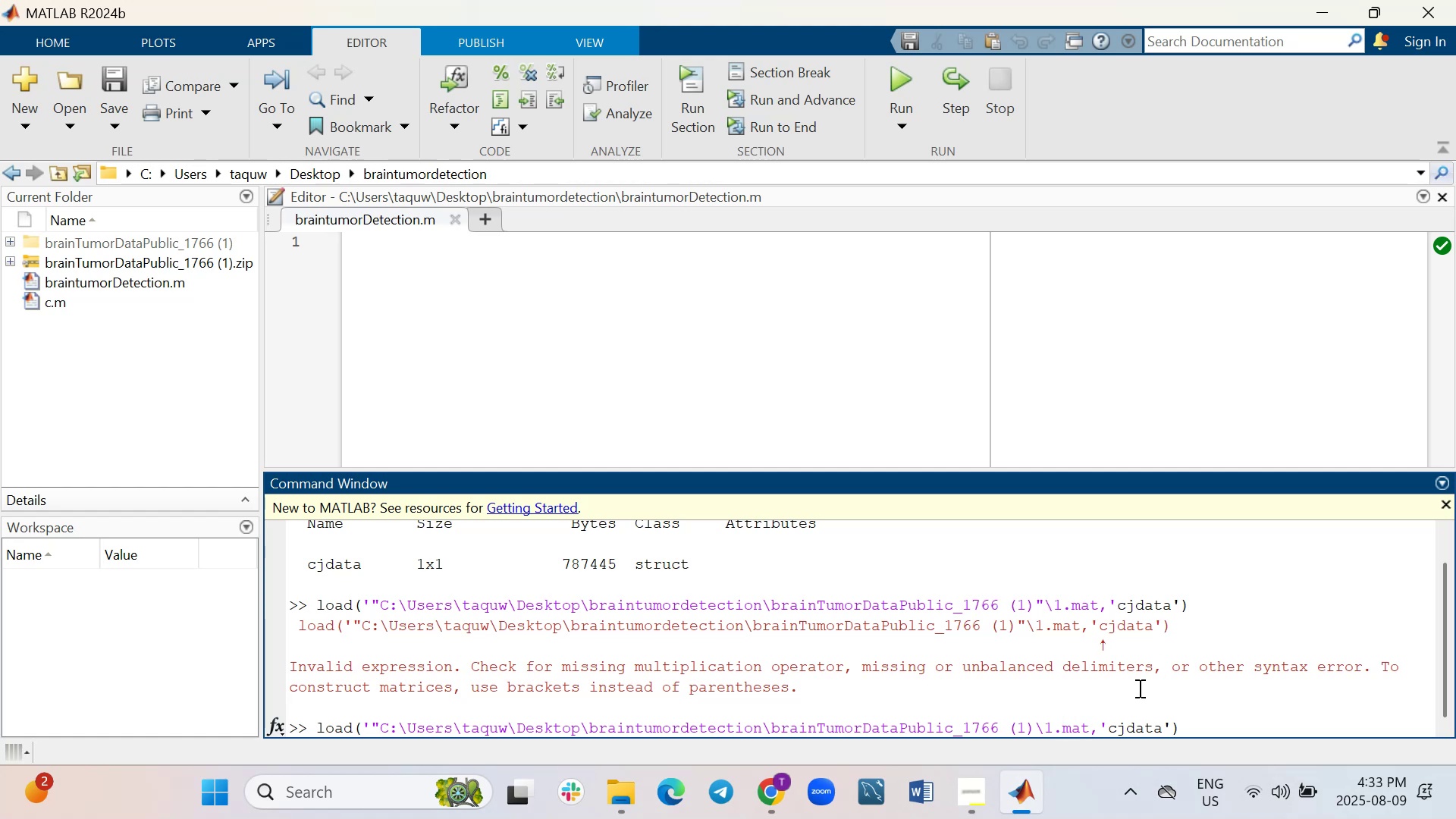 
key(Shift+ShiftRight)
 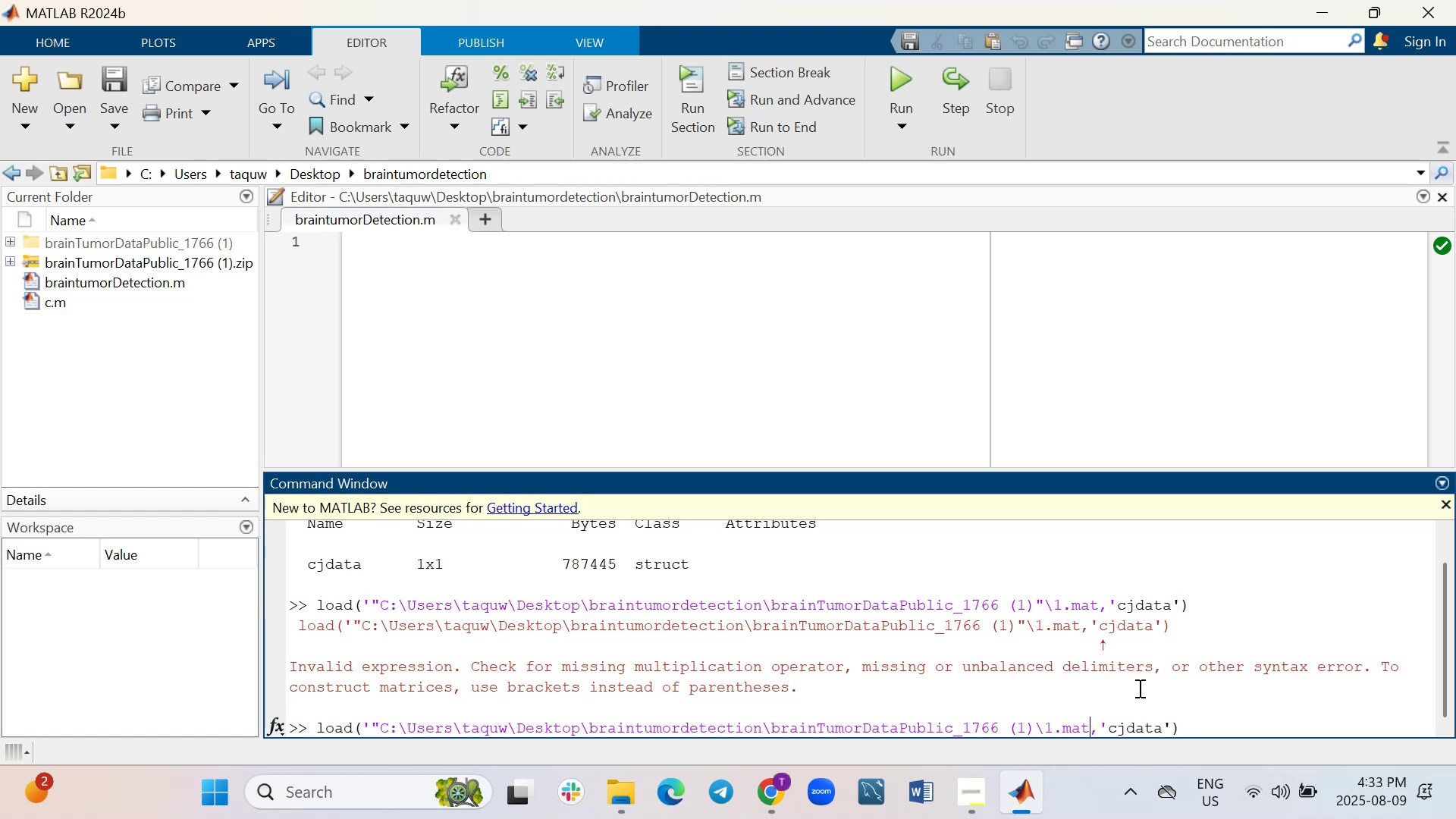 
key(Shift+Quote)
 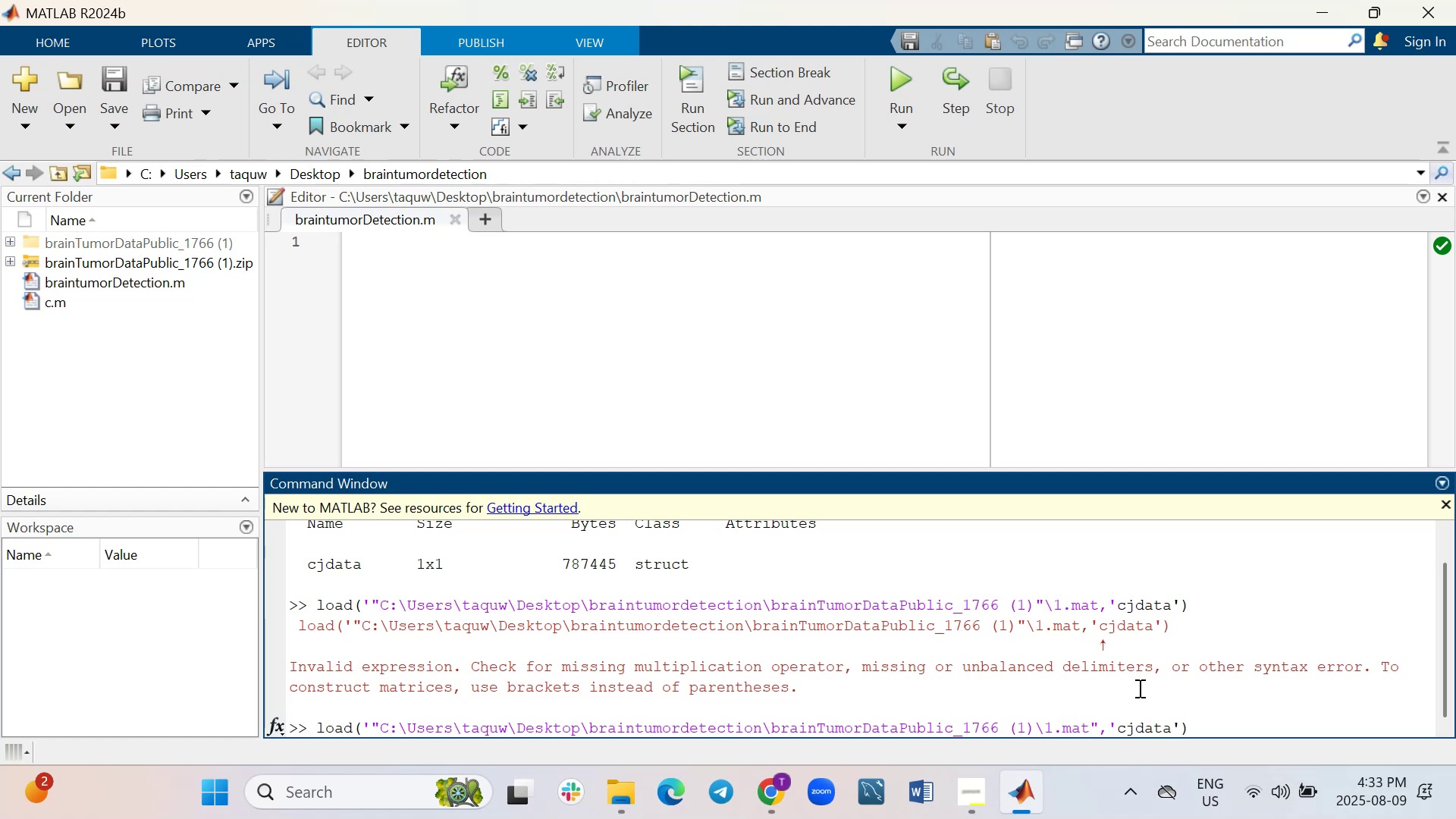 
key(Enter)
 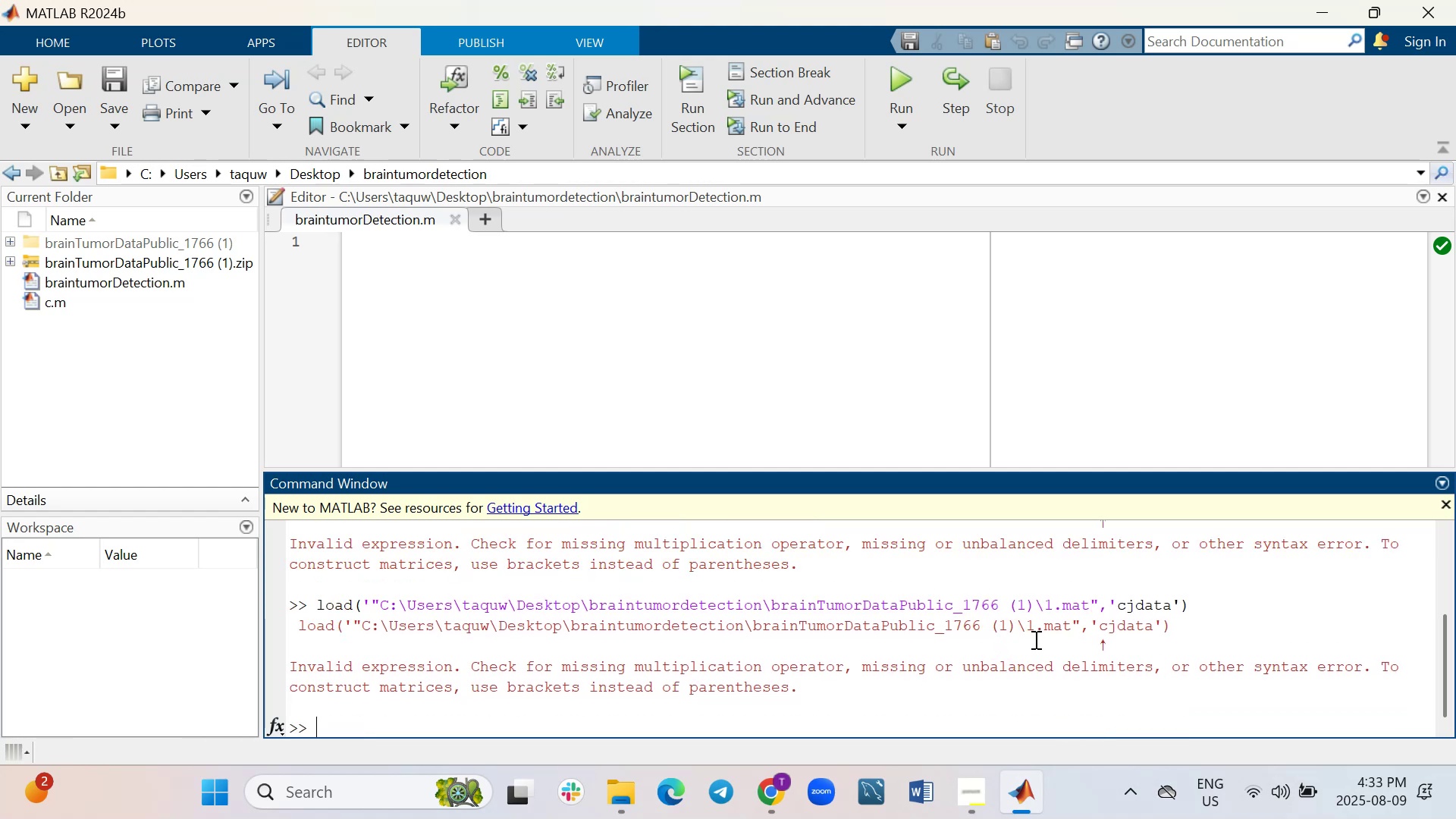 
wait(9.76)
 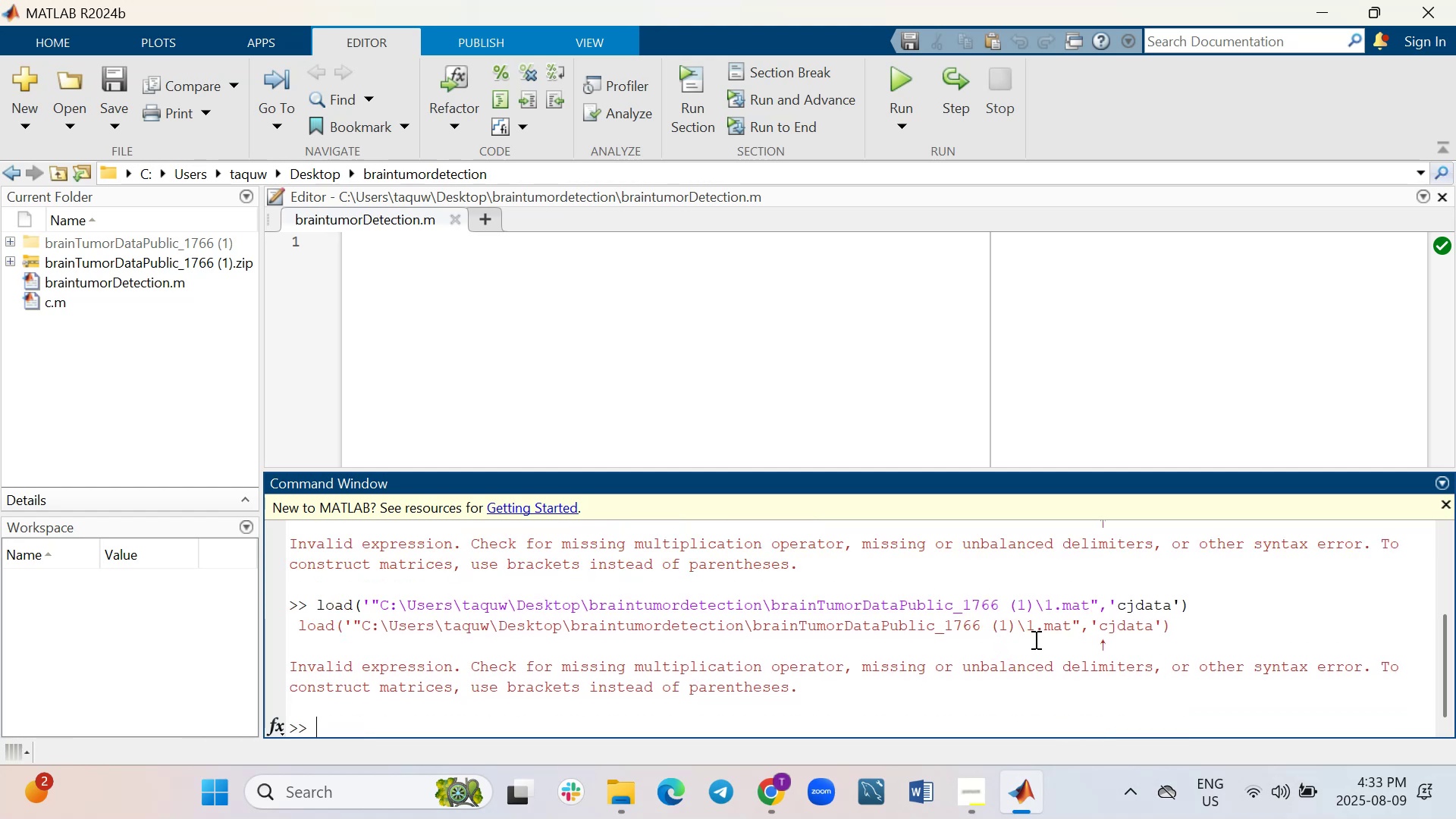 
key(ArrowUp)
 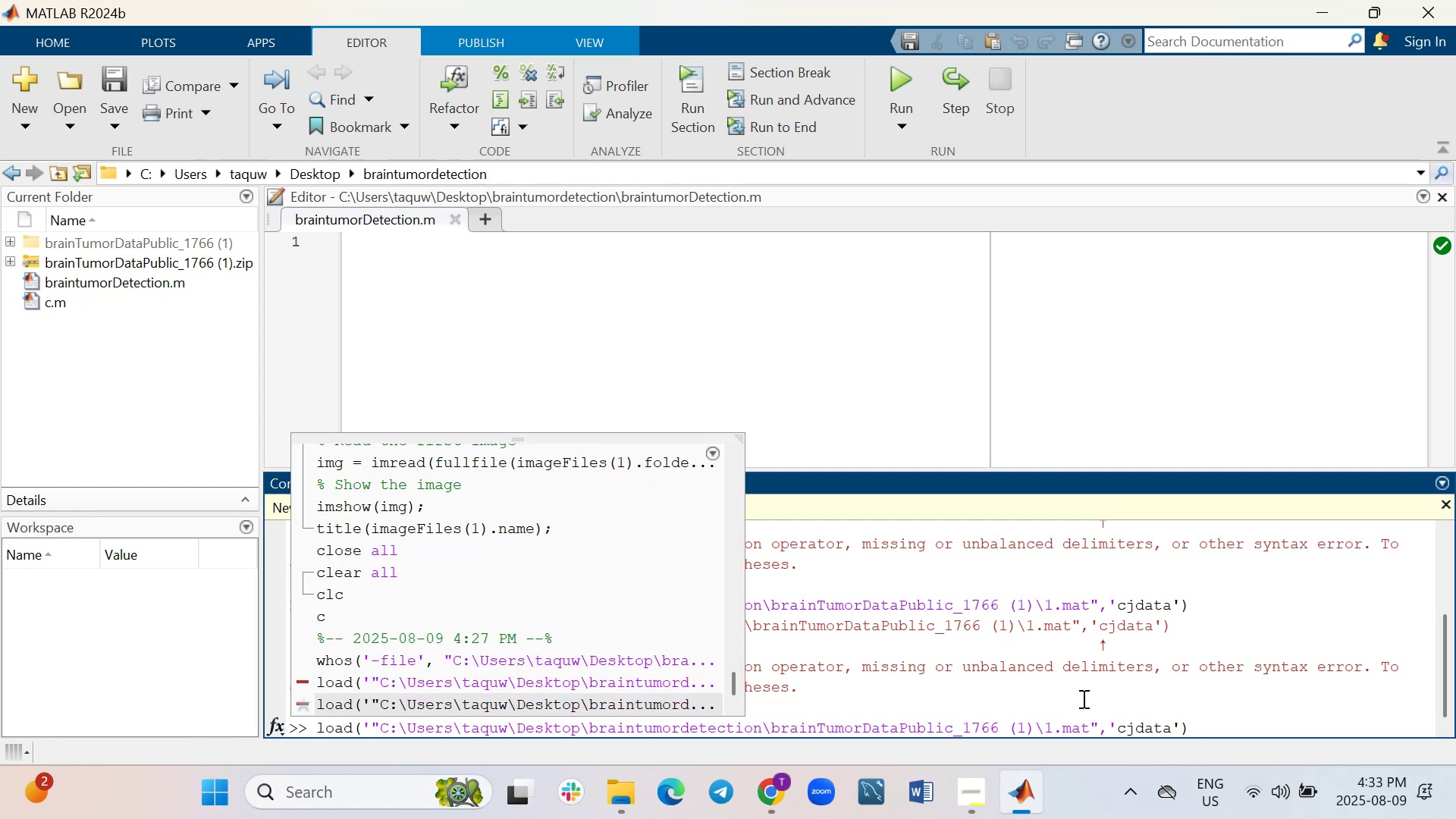 
hold_key(key=ArrowLeft, duration=1.51)
 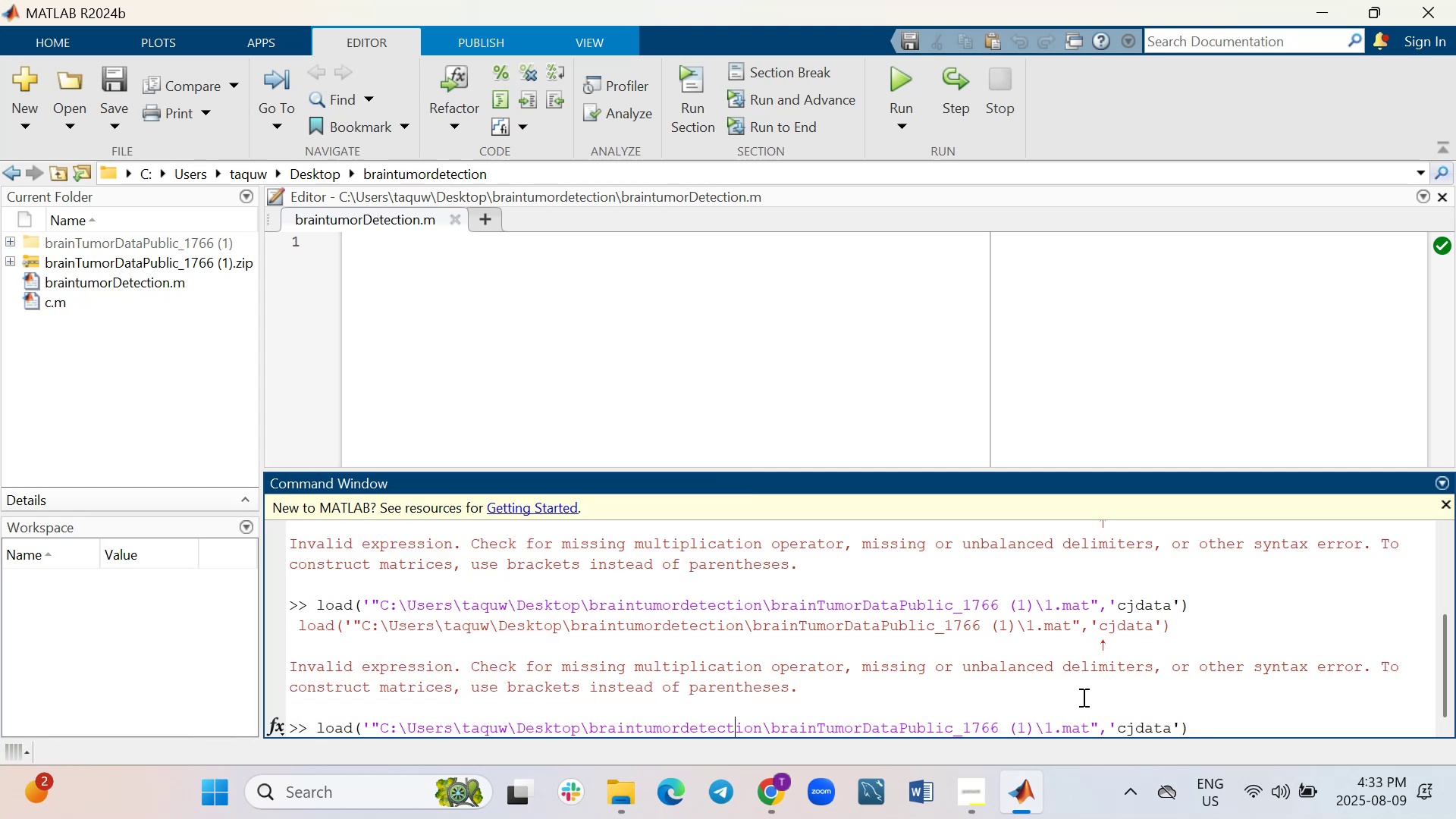 
hold_key(key=ArrowLeft, duration=1.37)
 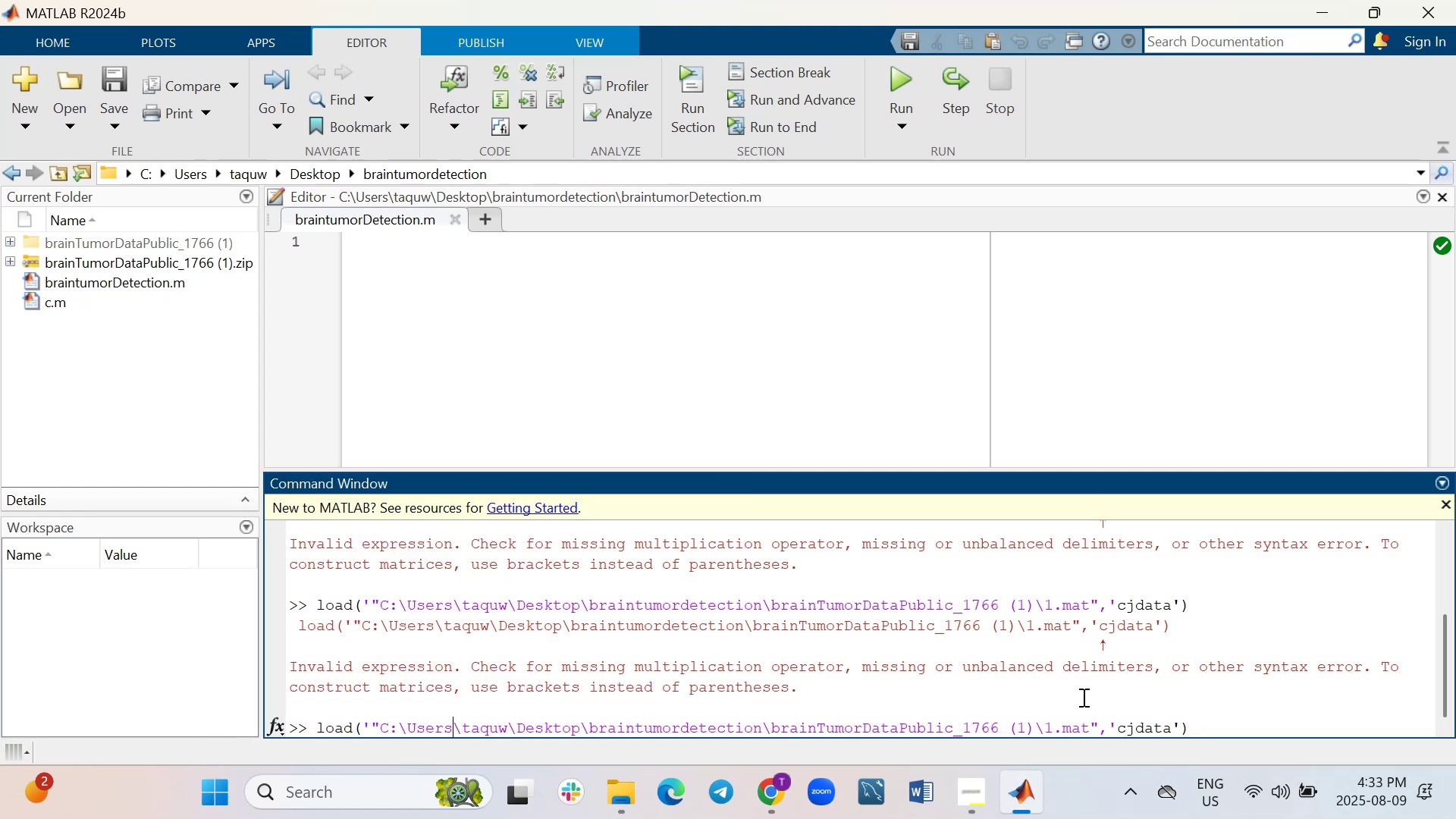 
key(ArrowLeft)
 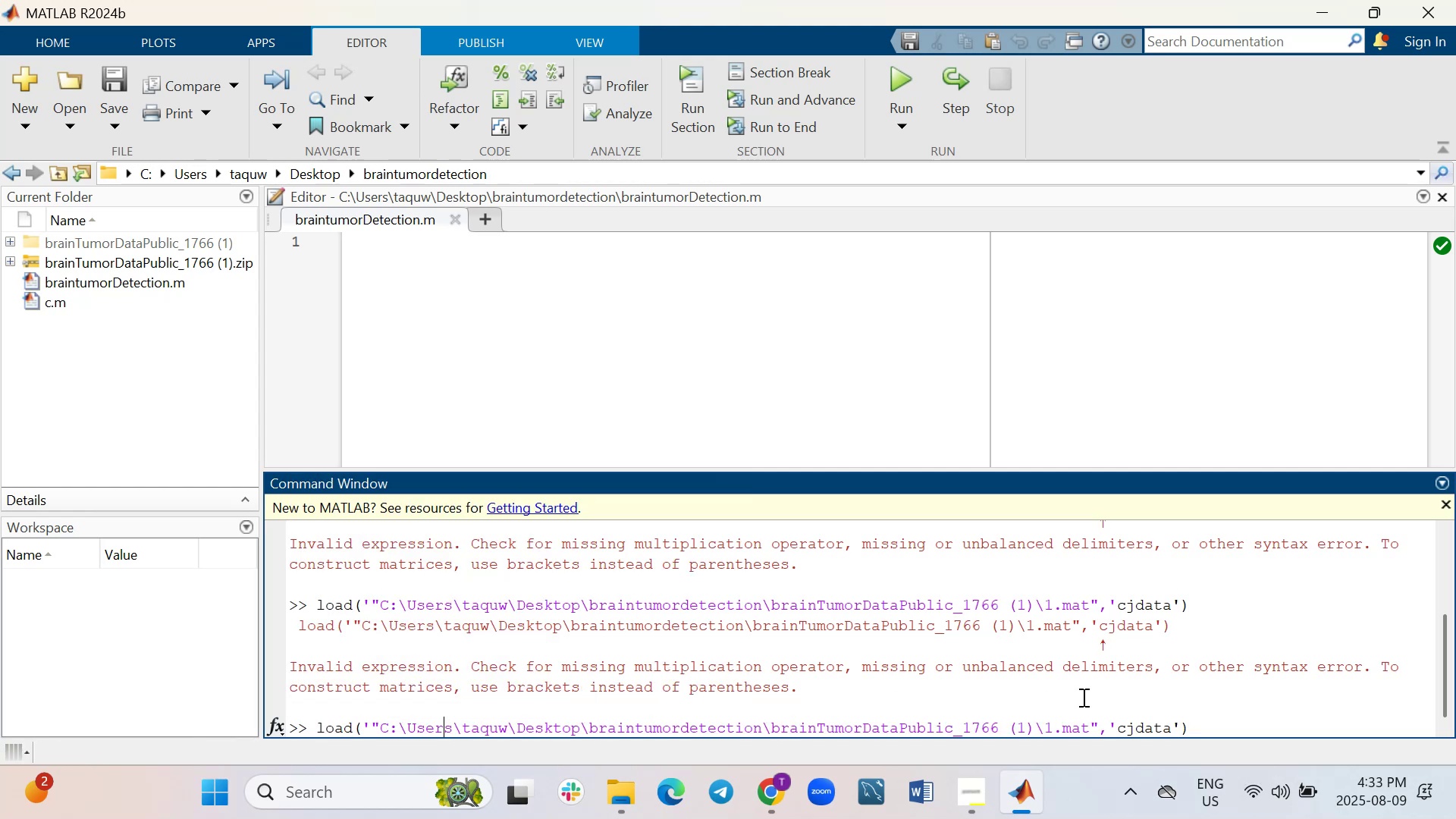 
key(ArrowLeft)
 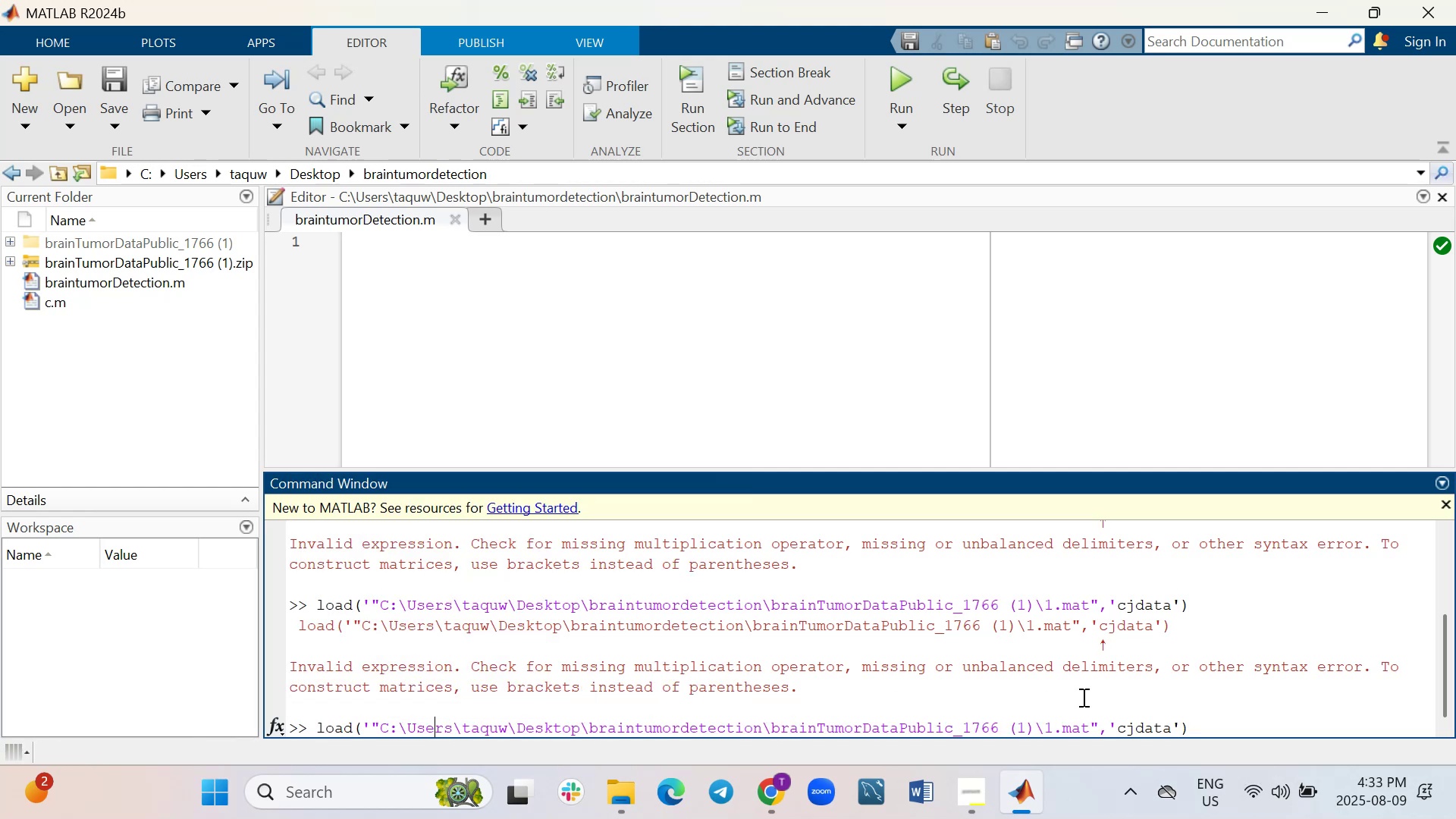 
key(ArrowLeft)
 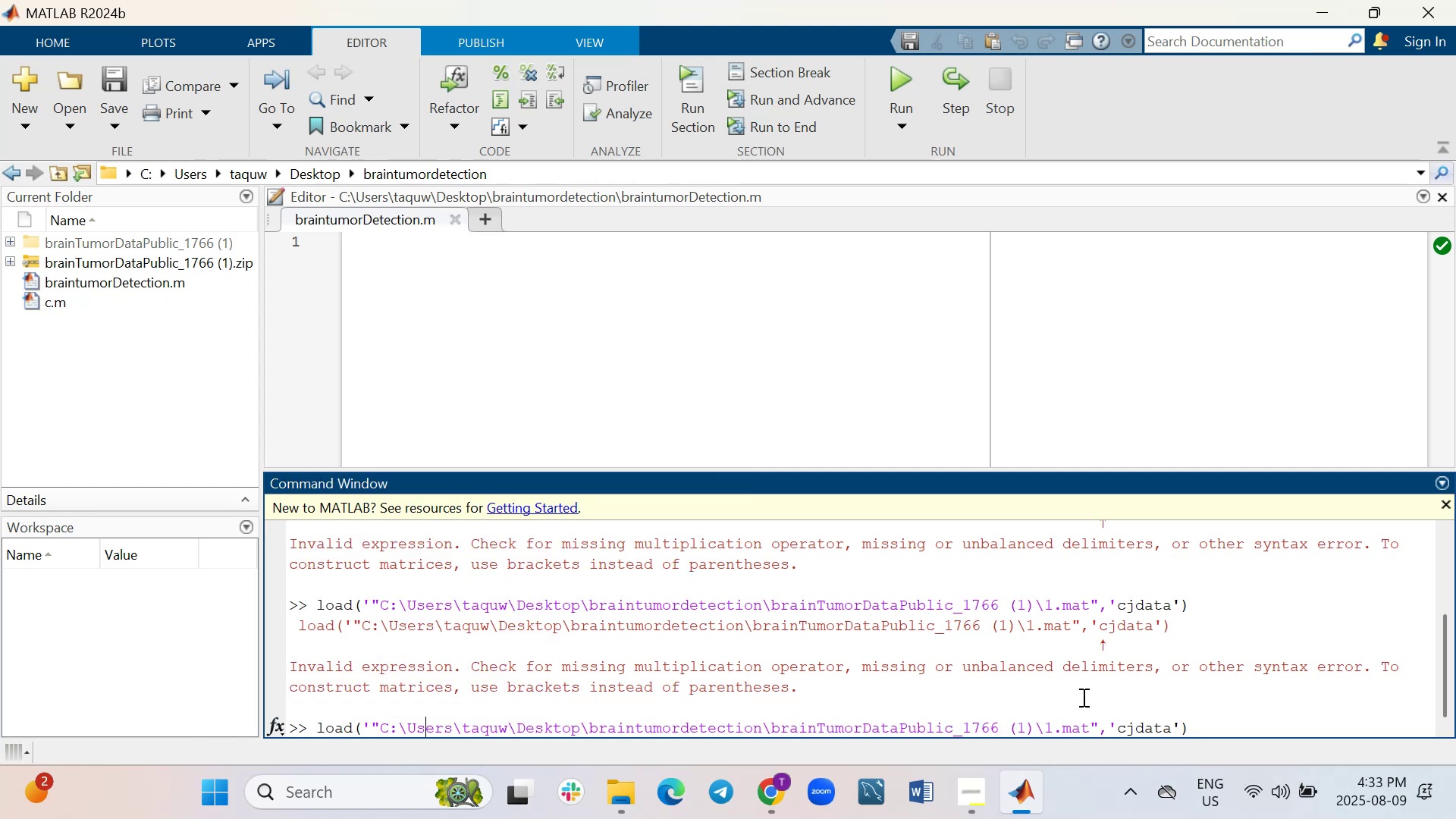 
key(ArrowLeft)
 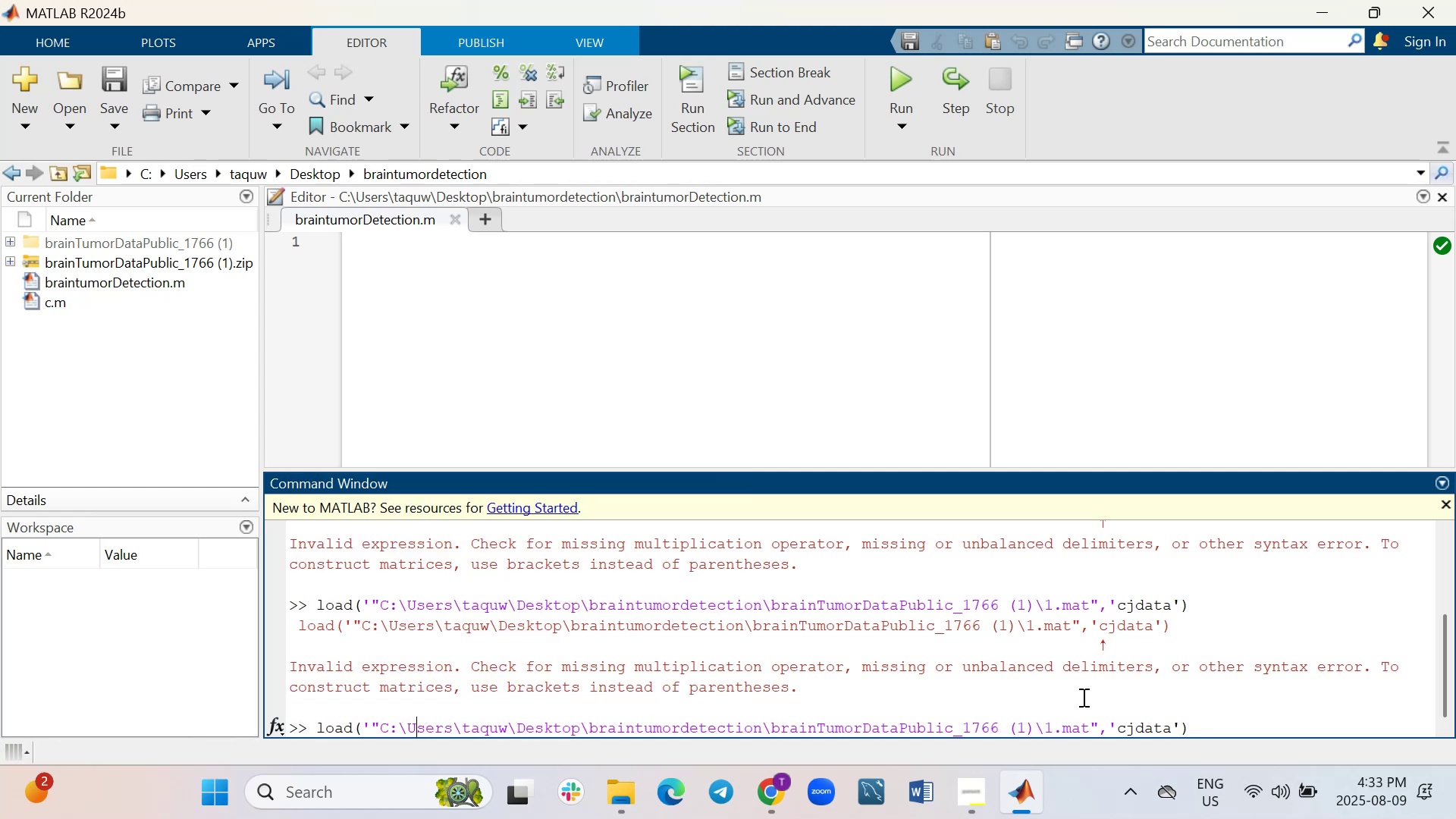 
key(ArrowLeft)
 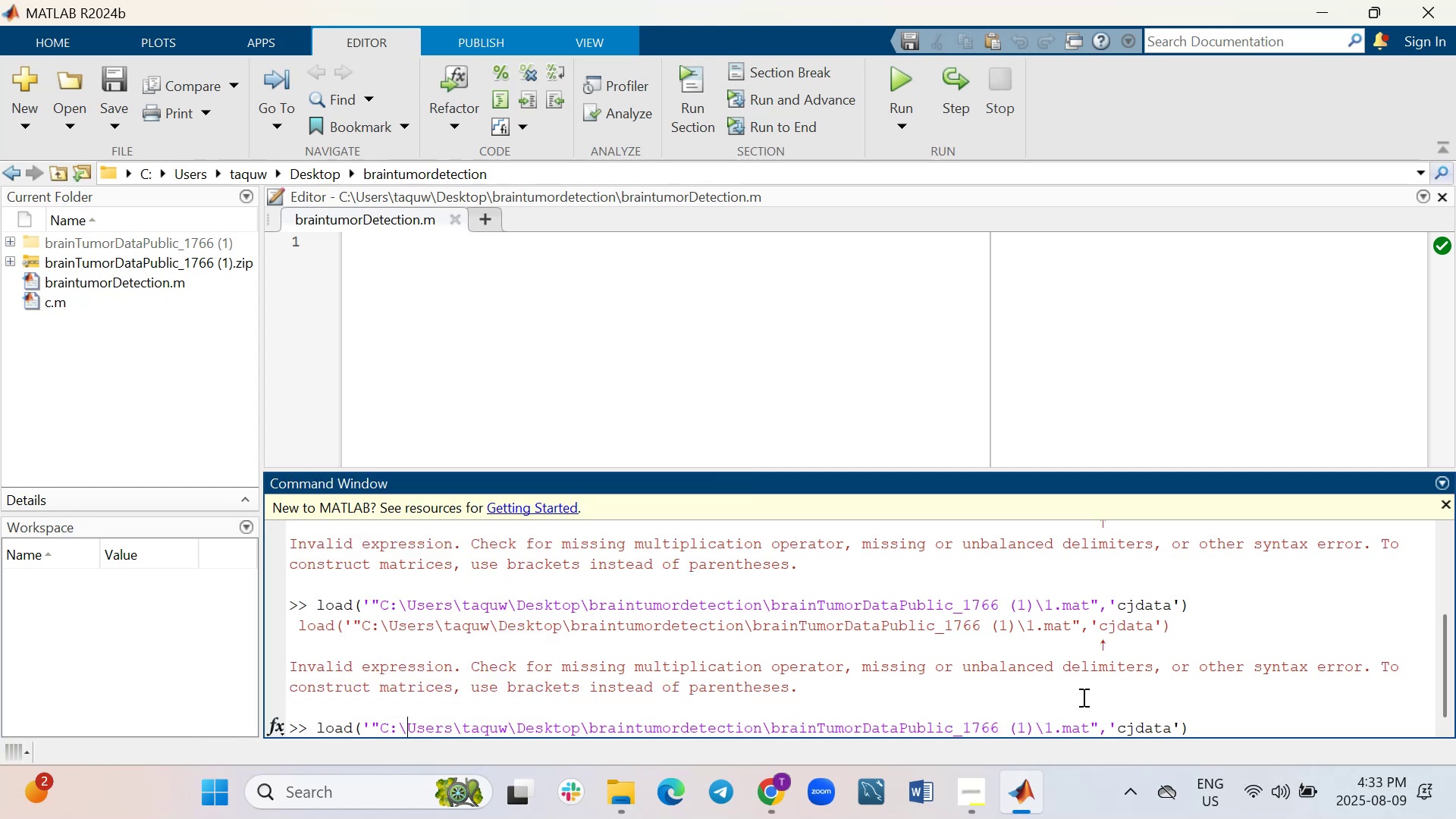 
key(ArrowLeft)
 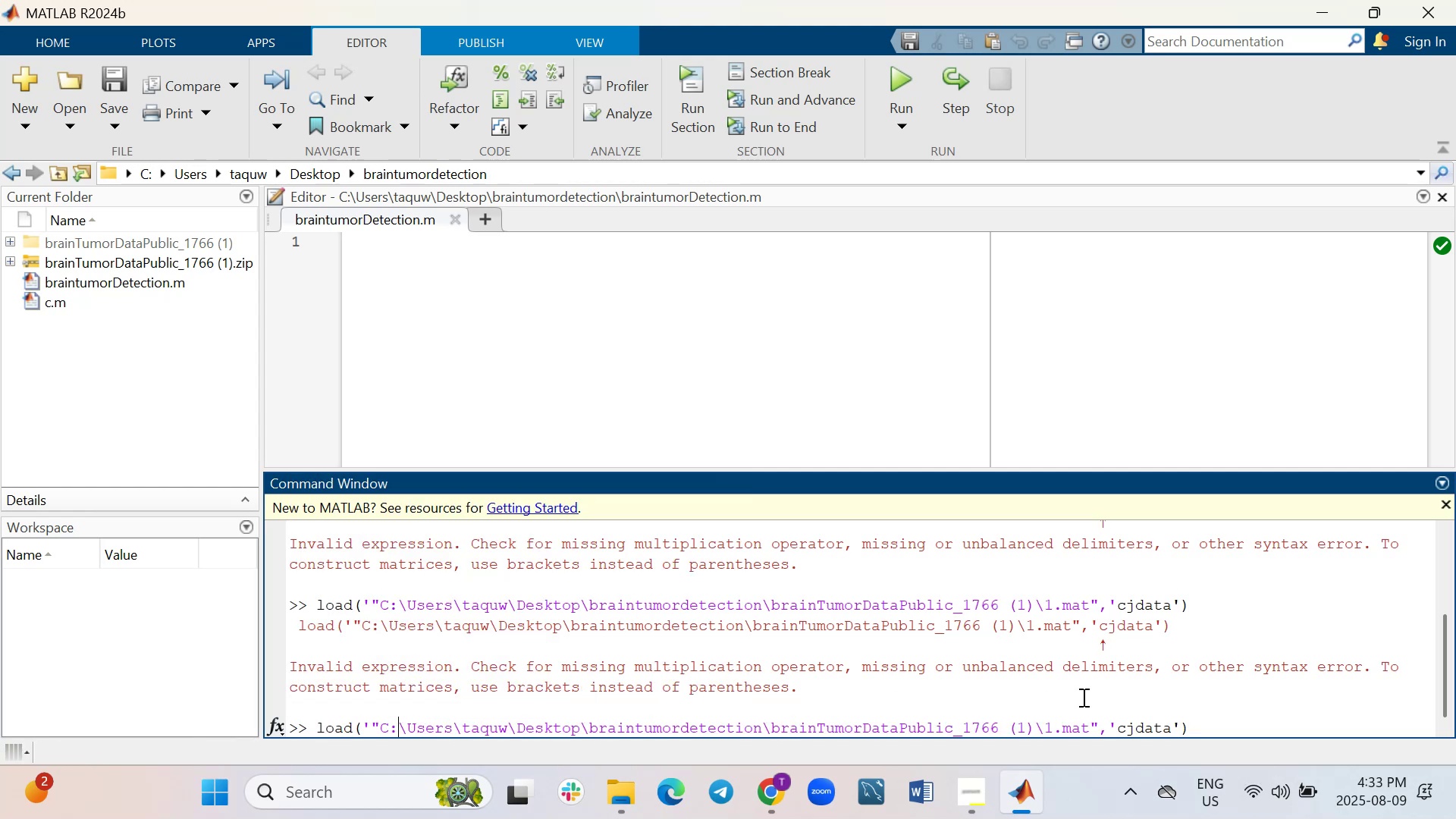 
key(ArrowLeft)
 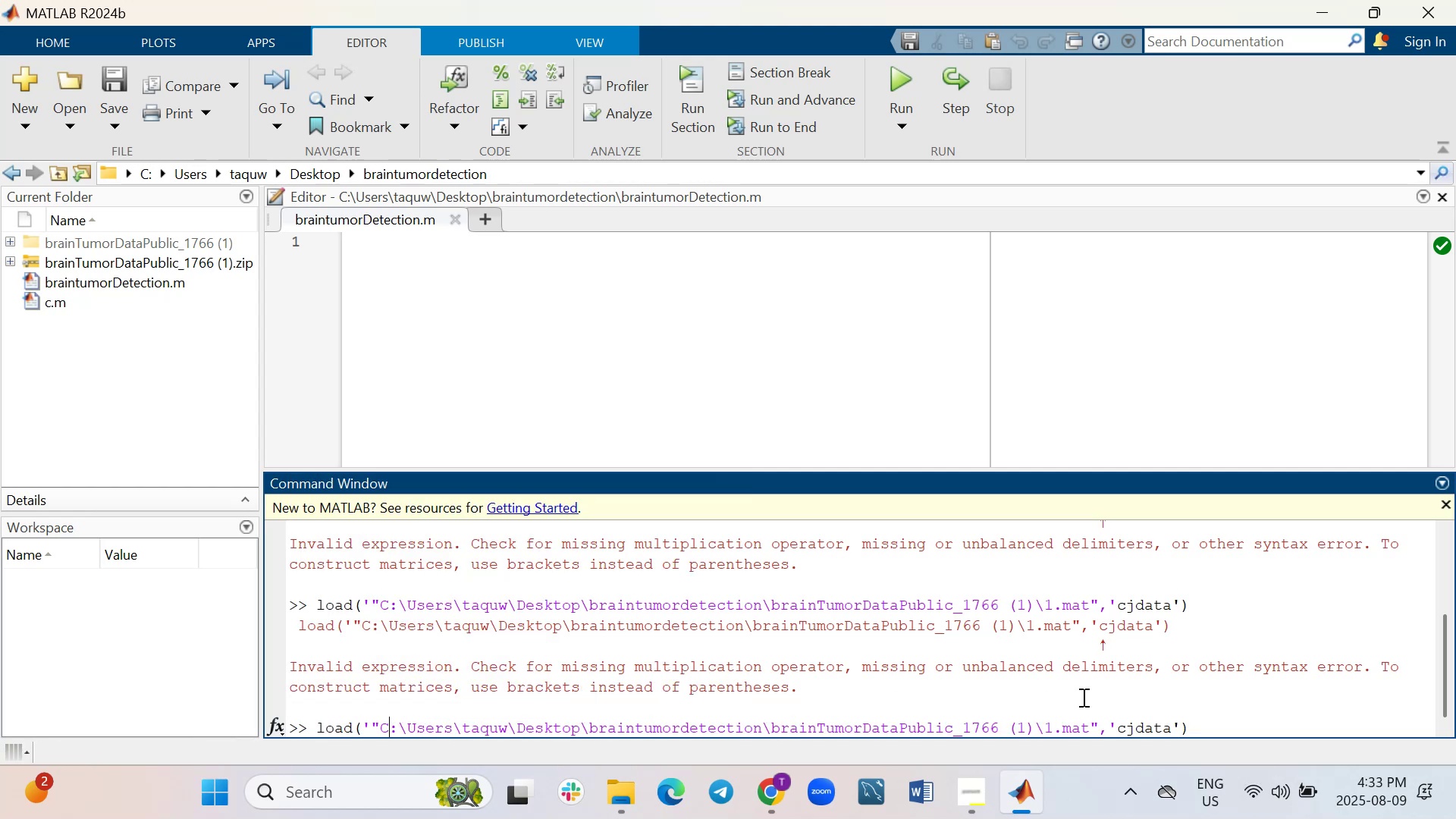 
key(ArrowLeft)
 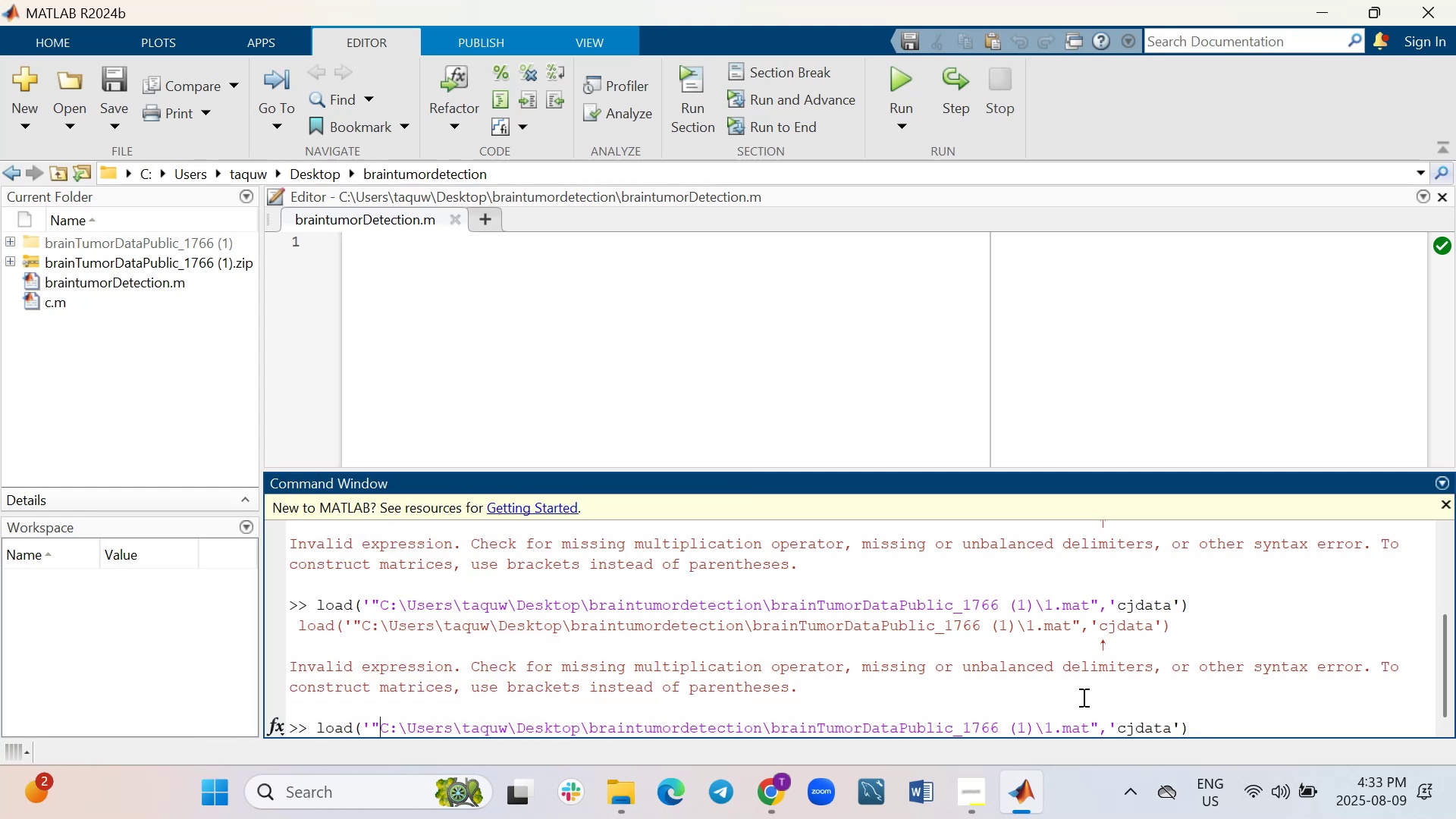 
key(ArrowLeft)
 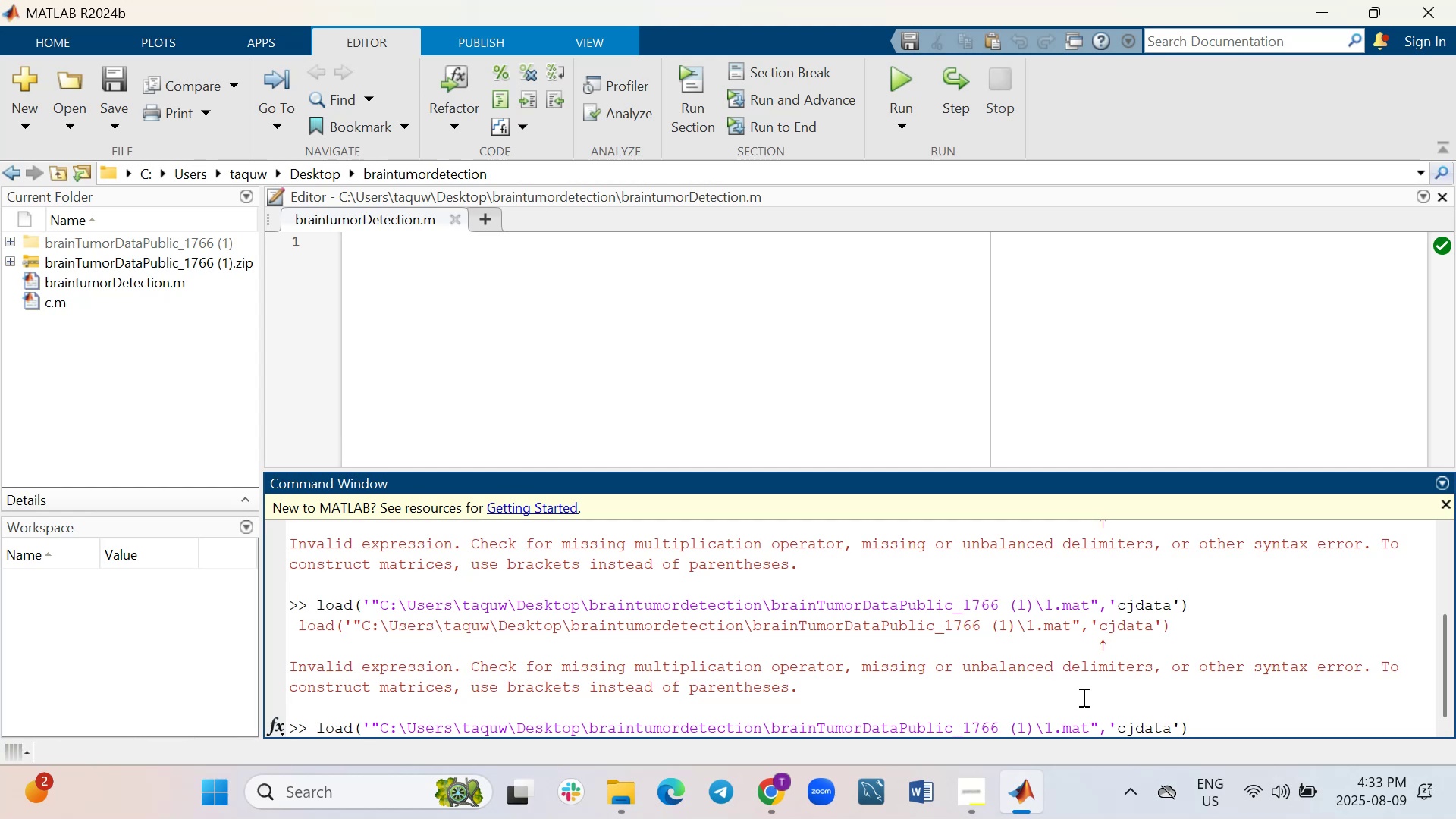 
key(Backspace)
 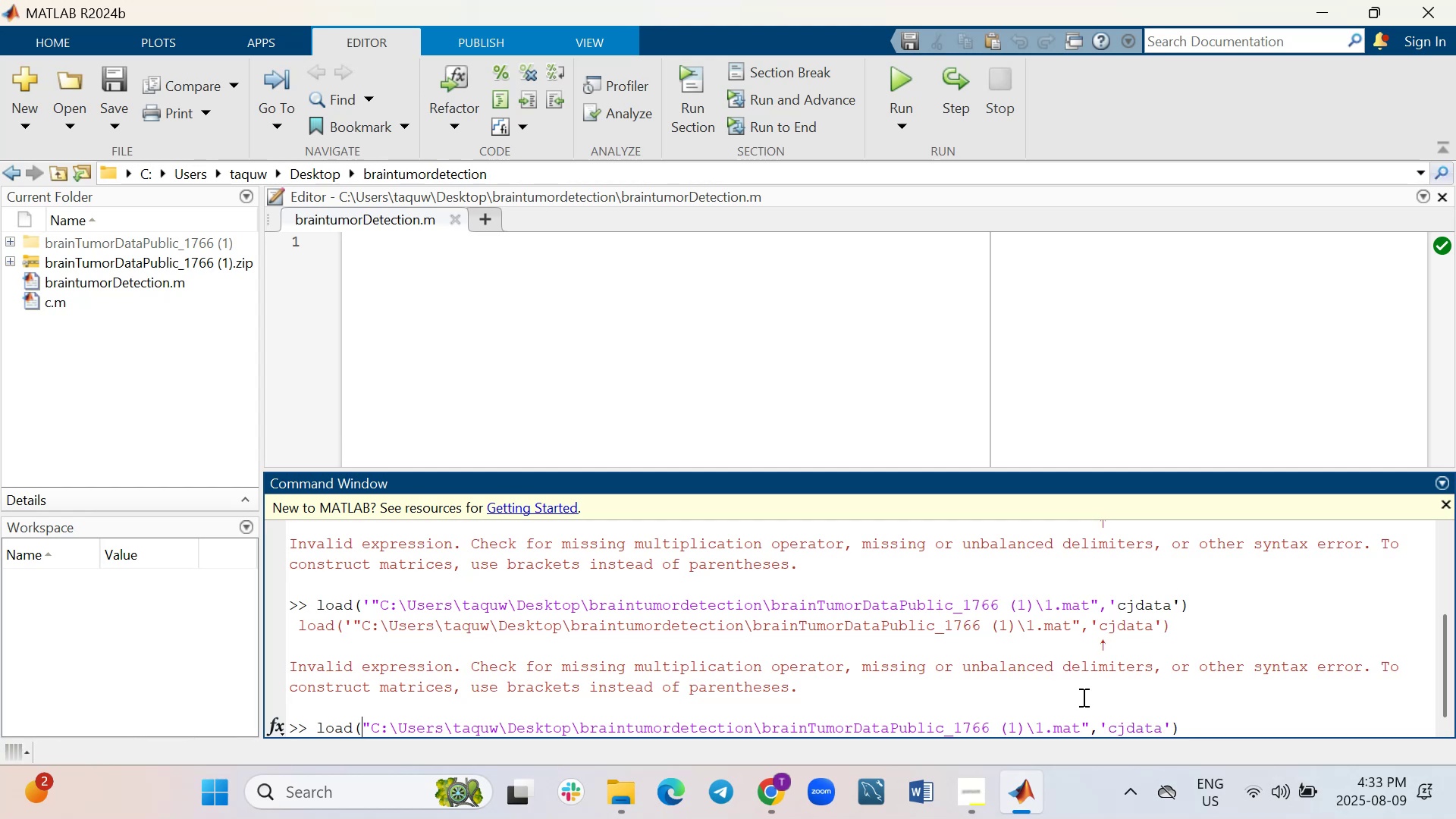 
key(Enter)
 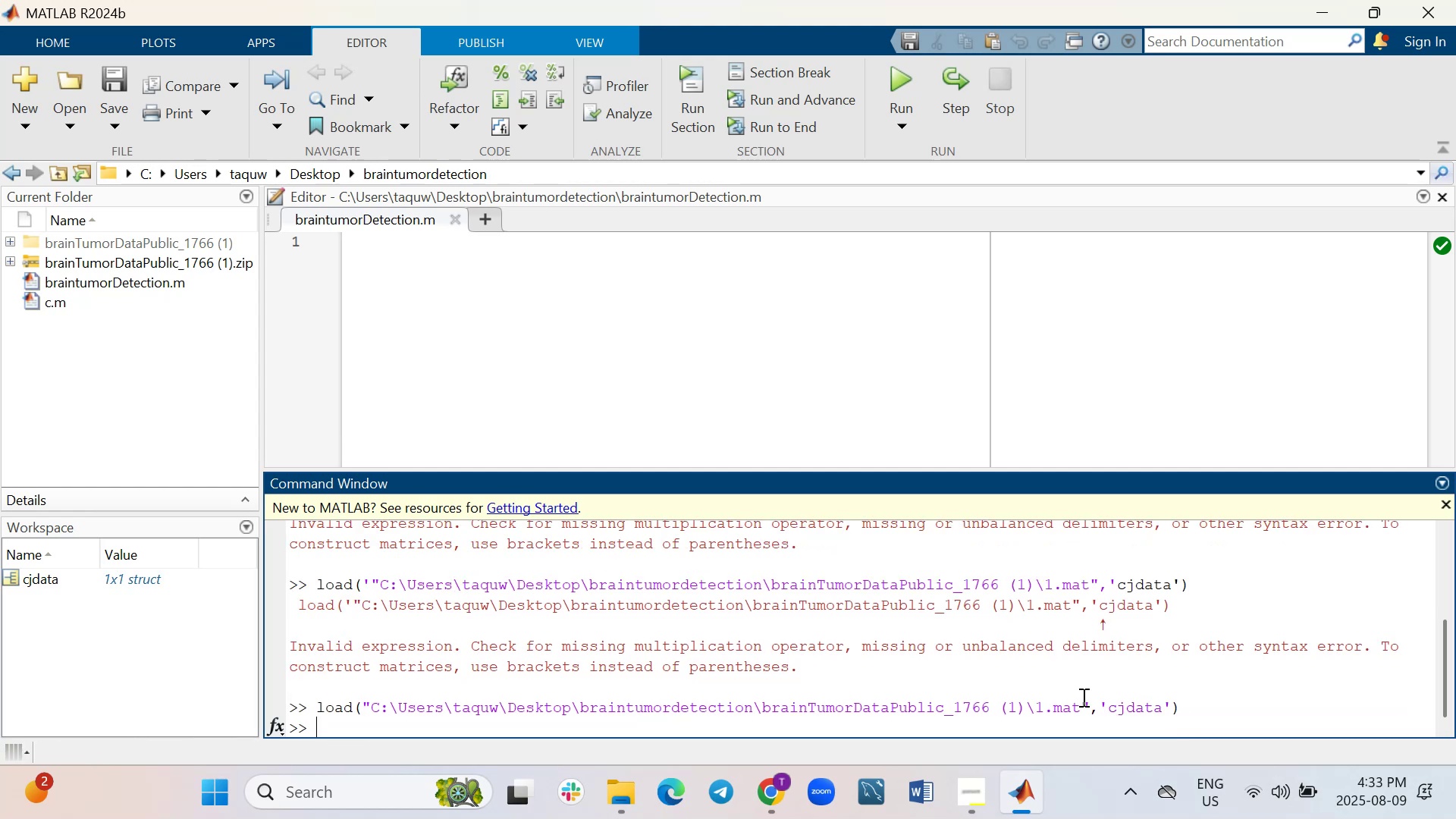 
wait(11.62)
 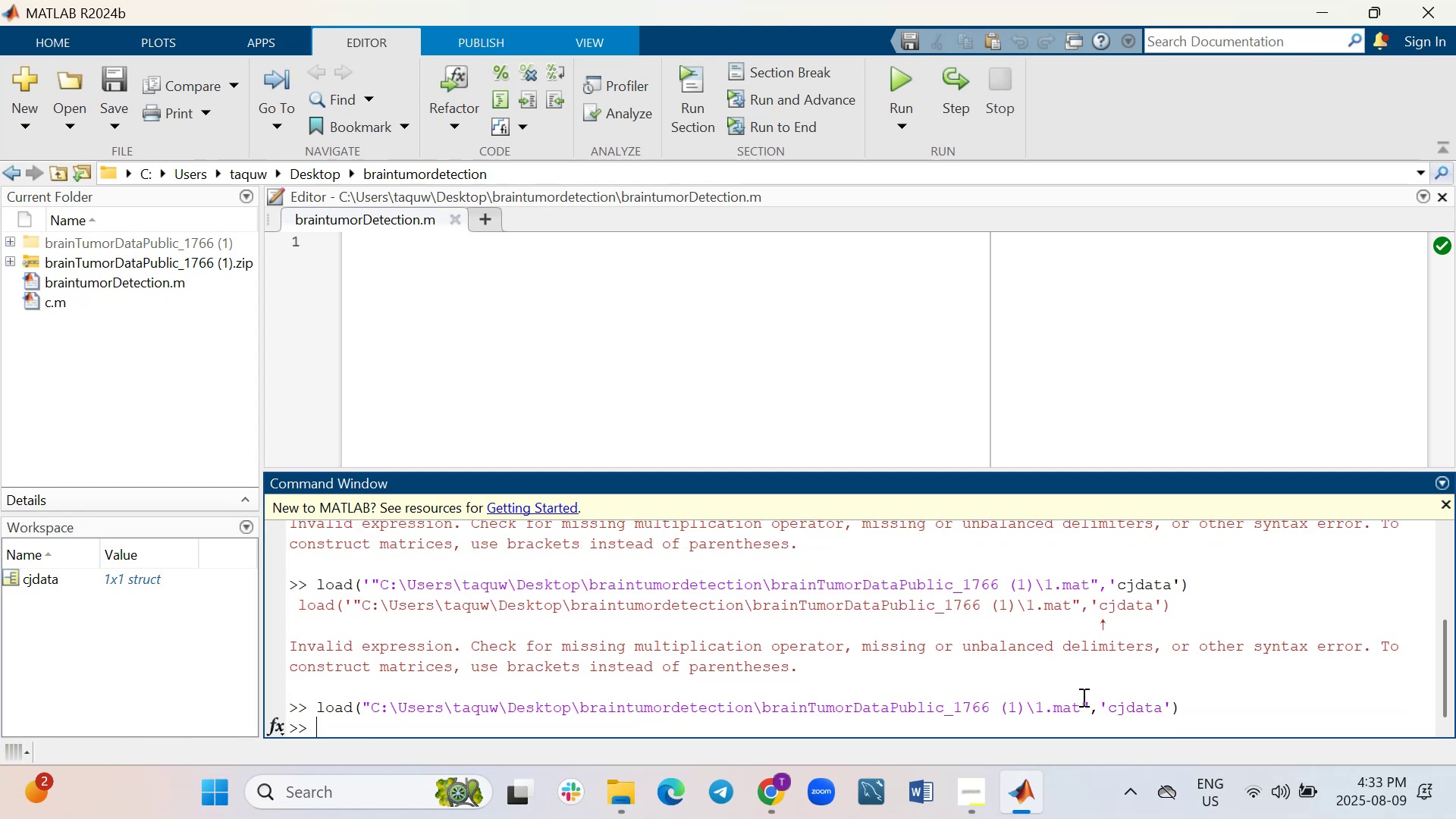 
key(ArrowUp)
 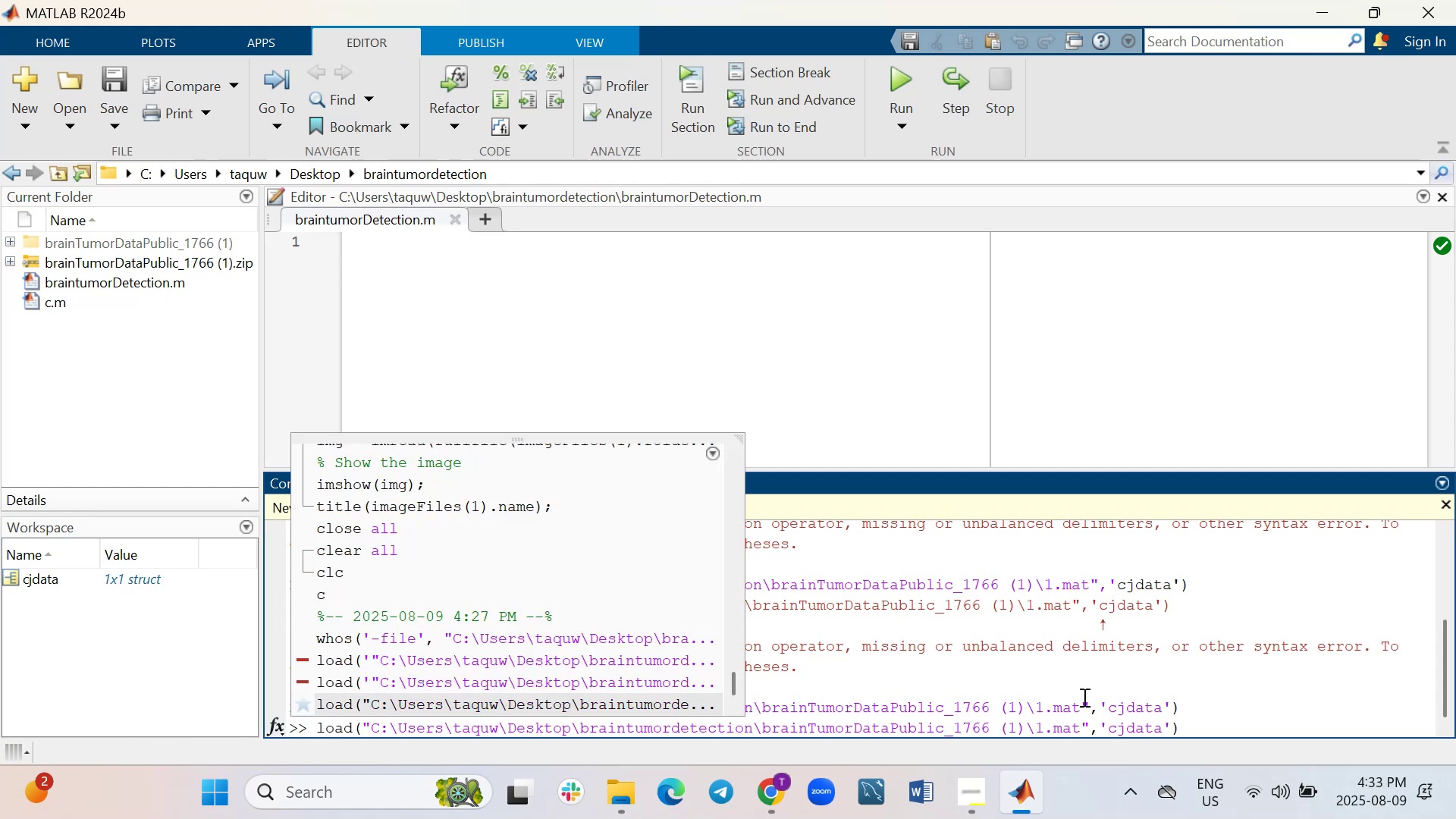 
key(ArrowLeft)
 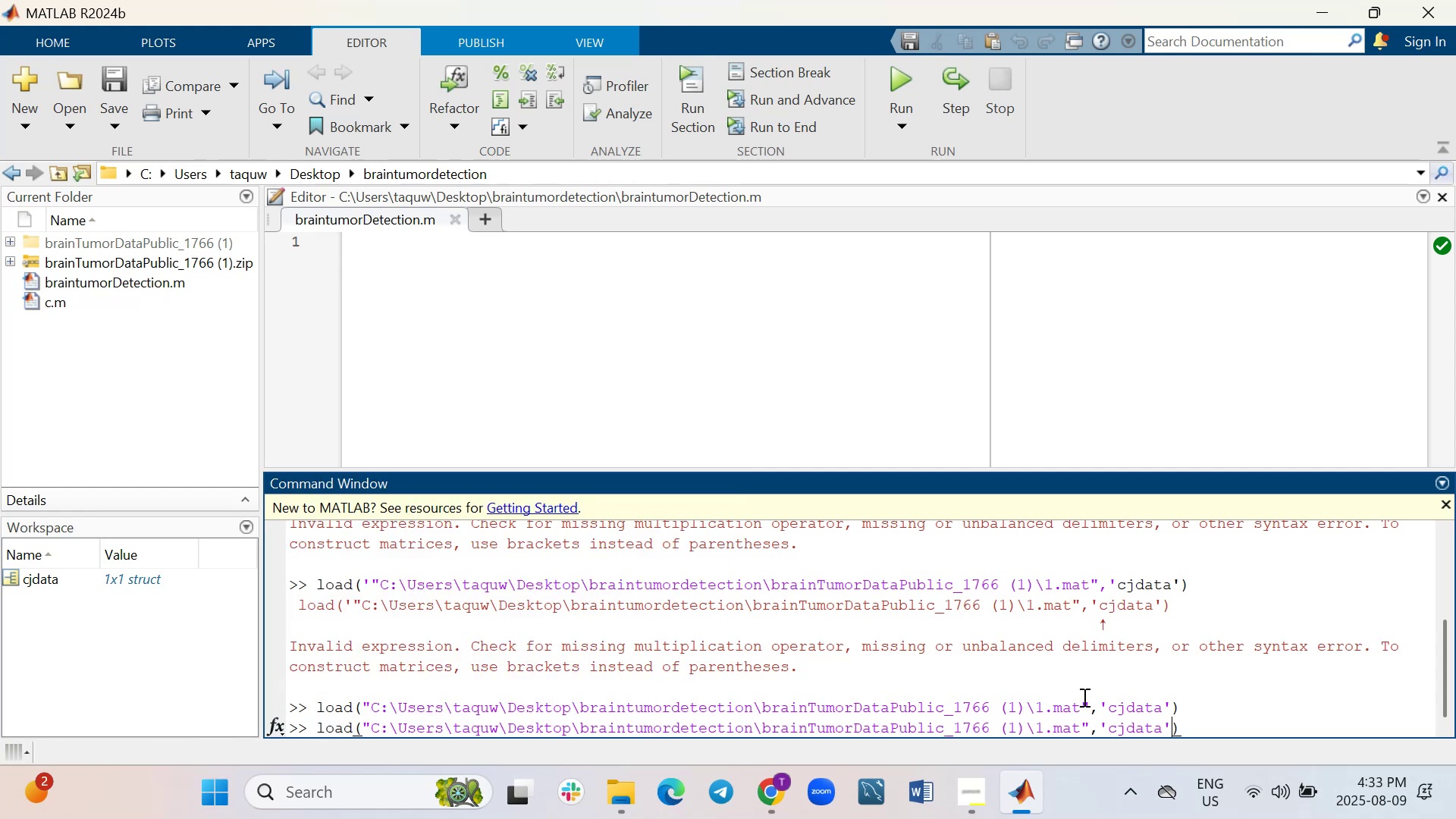 
key(ArrowLeft)
 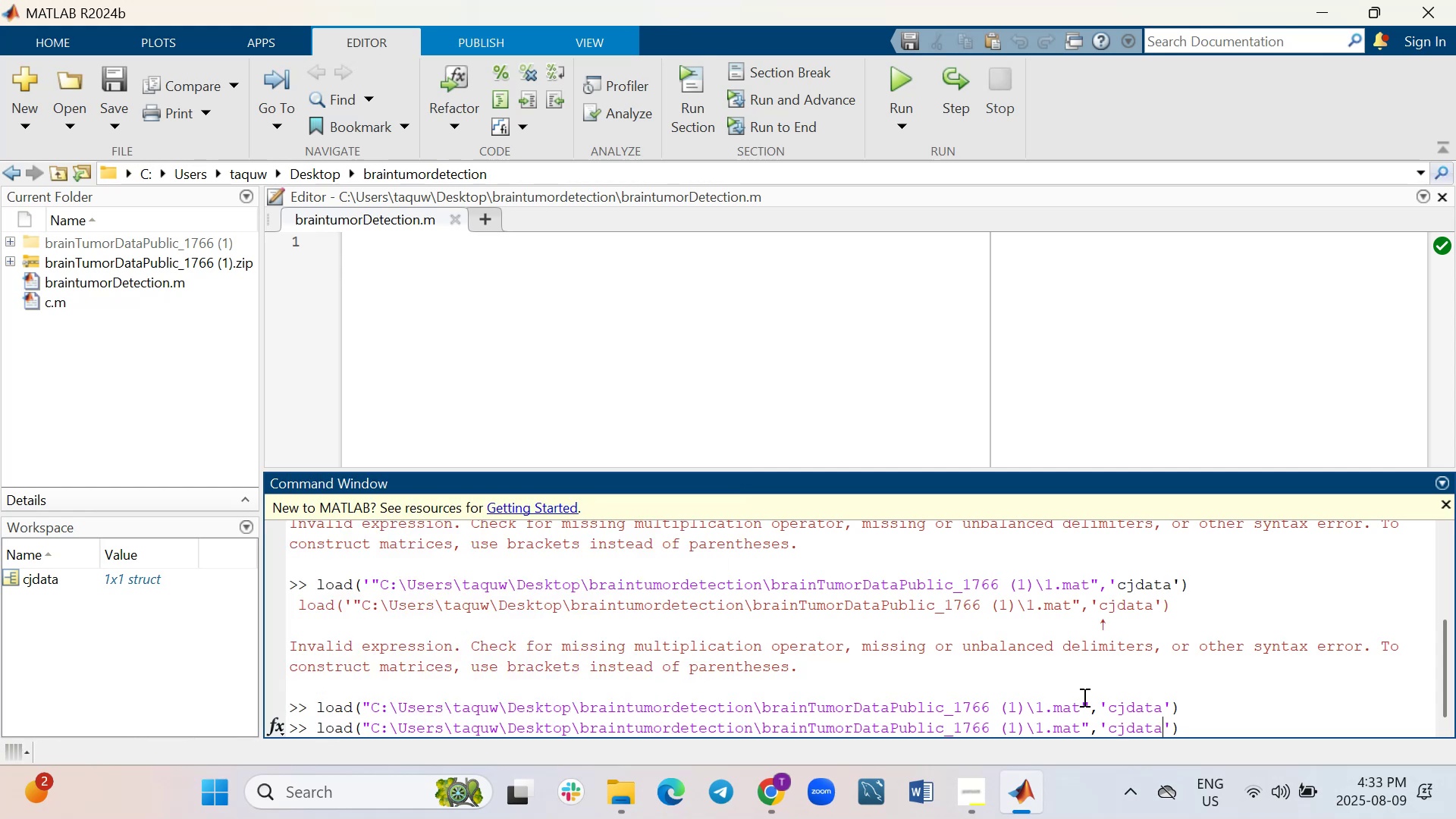 
key(ArrowLeft)
 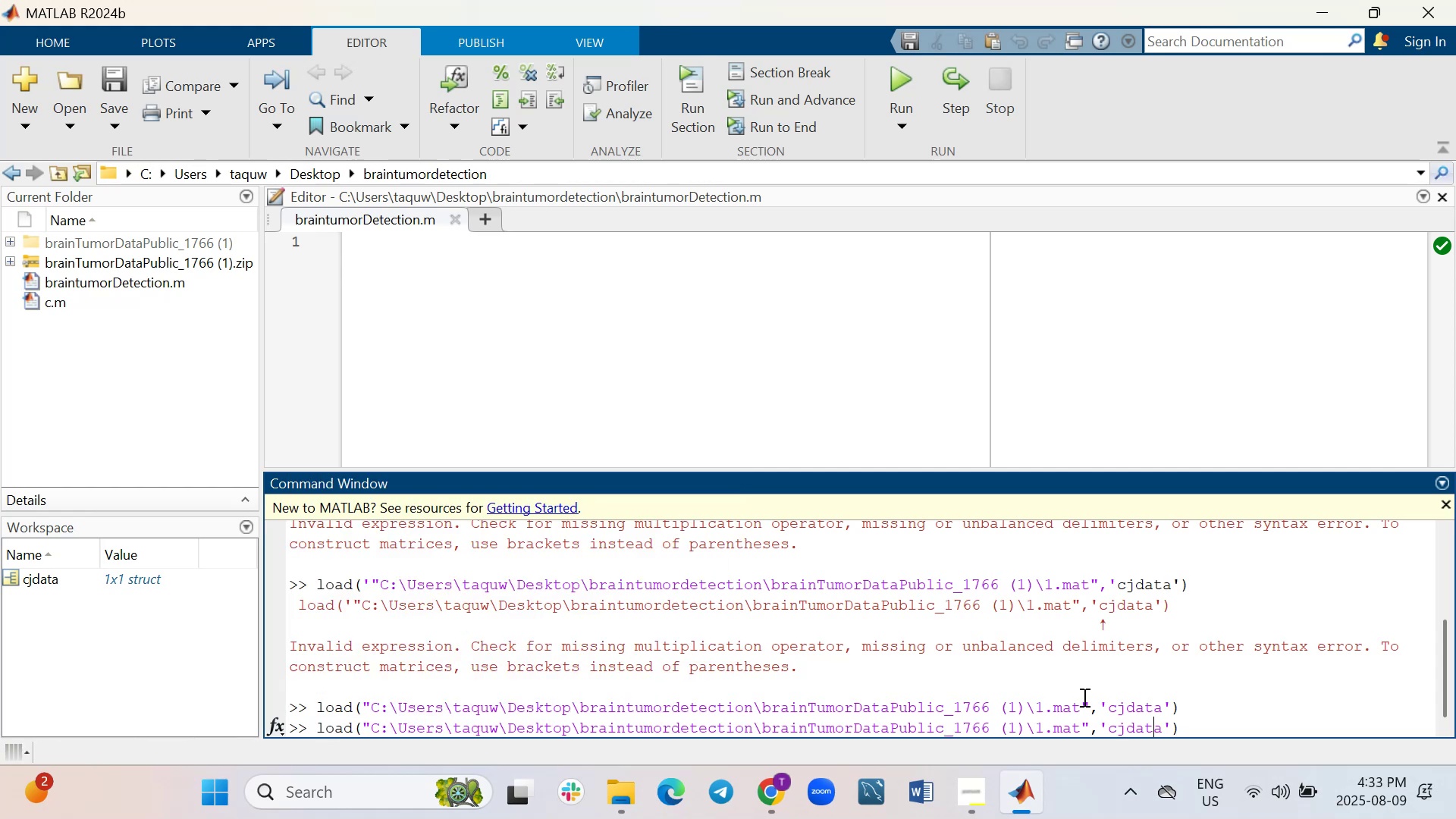 
key(ArrowLeft)
 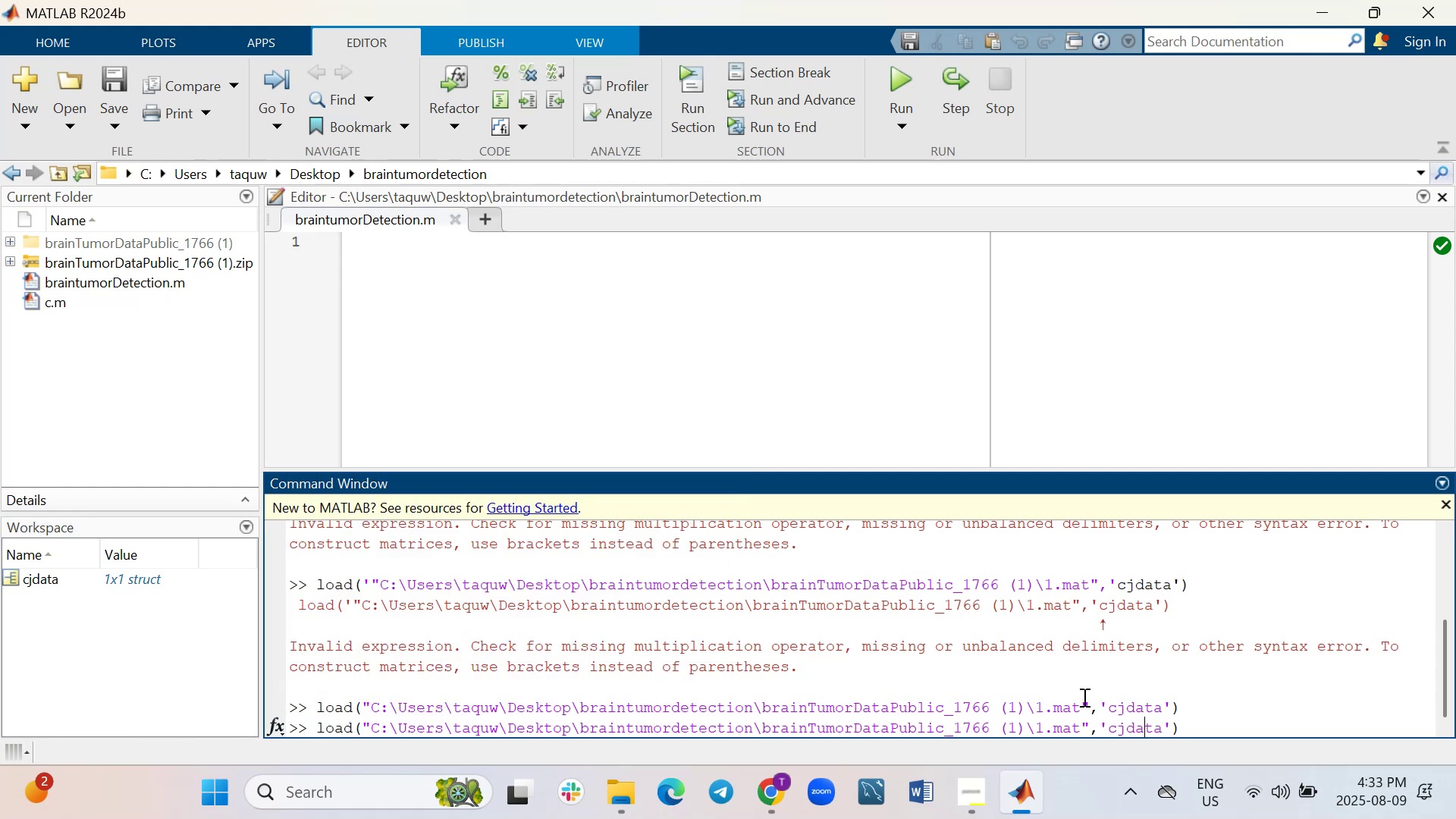 
key(ArrowLeft)
 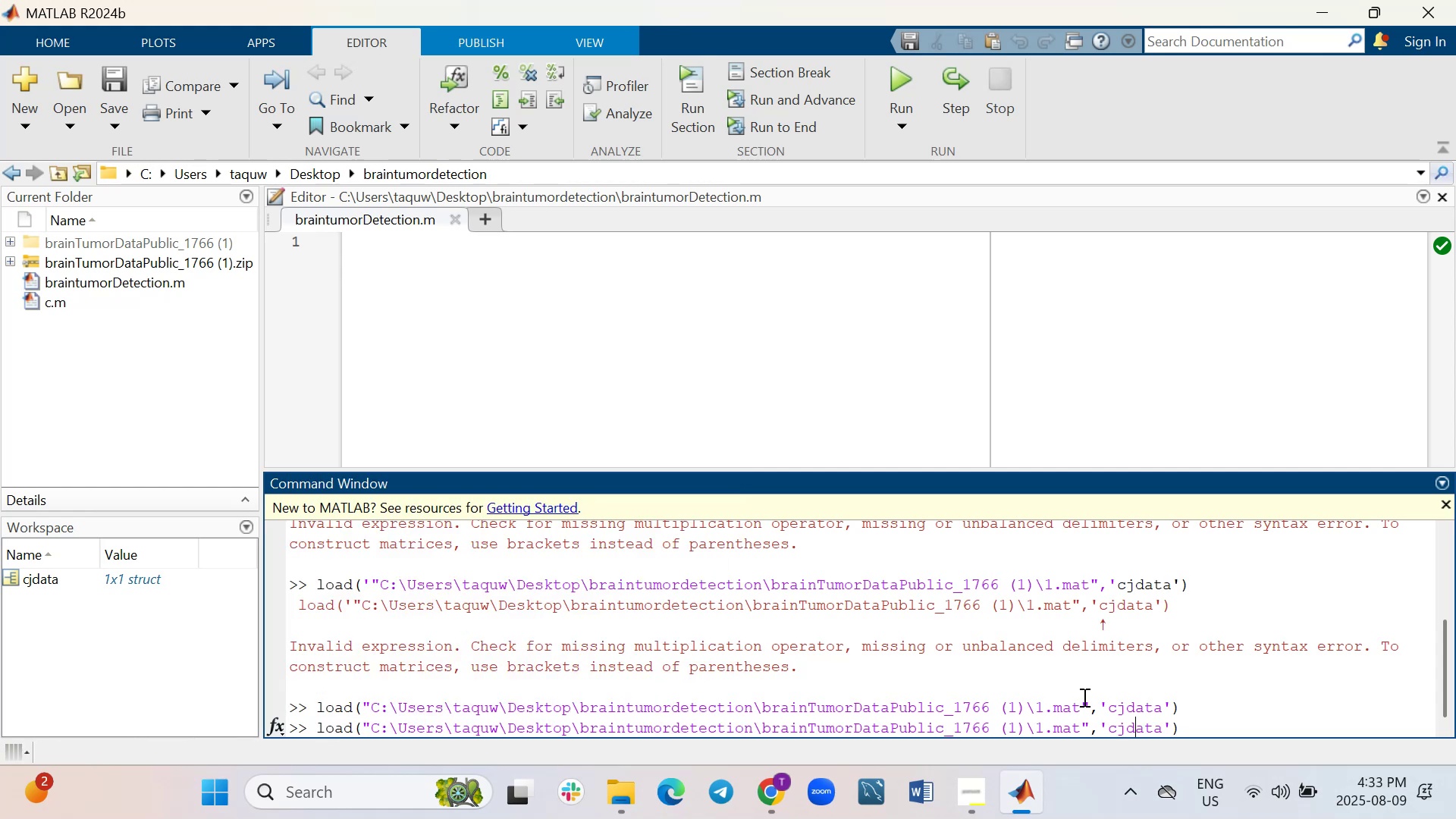 
key(ArrowLeft)
 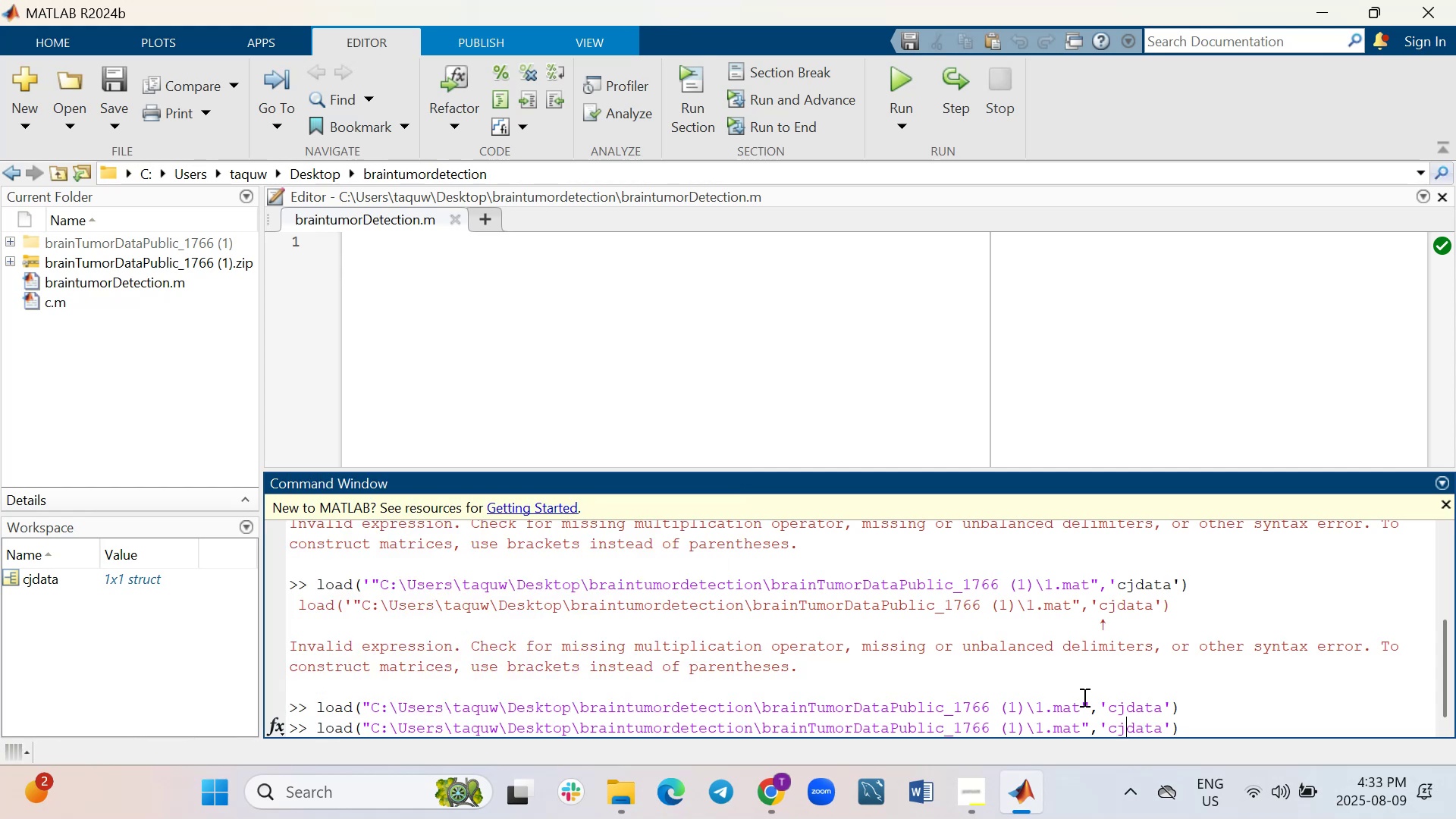 
key(ArrowLeft)
 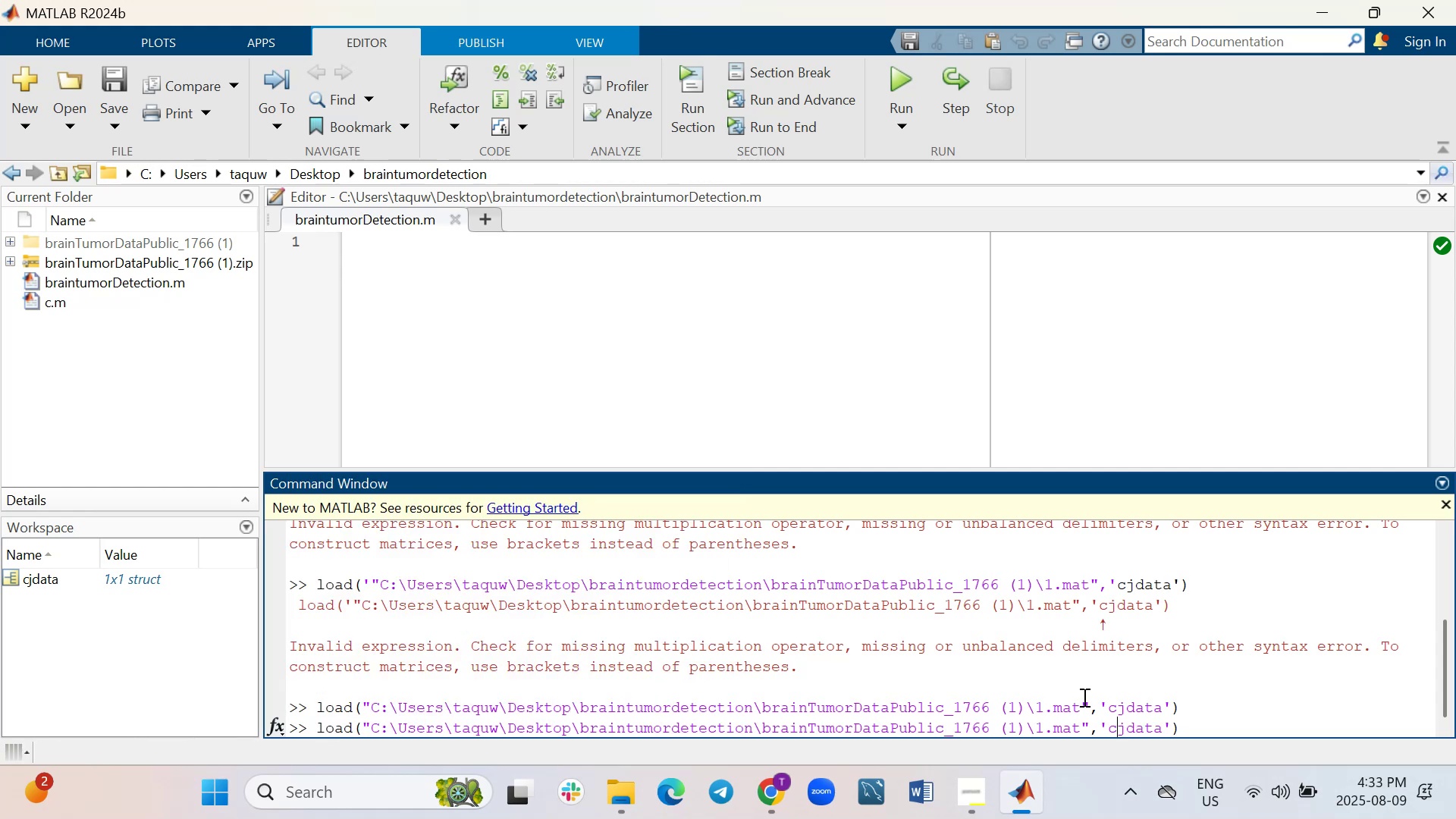 
key(ArrowLeft)
 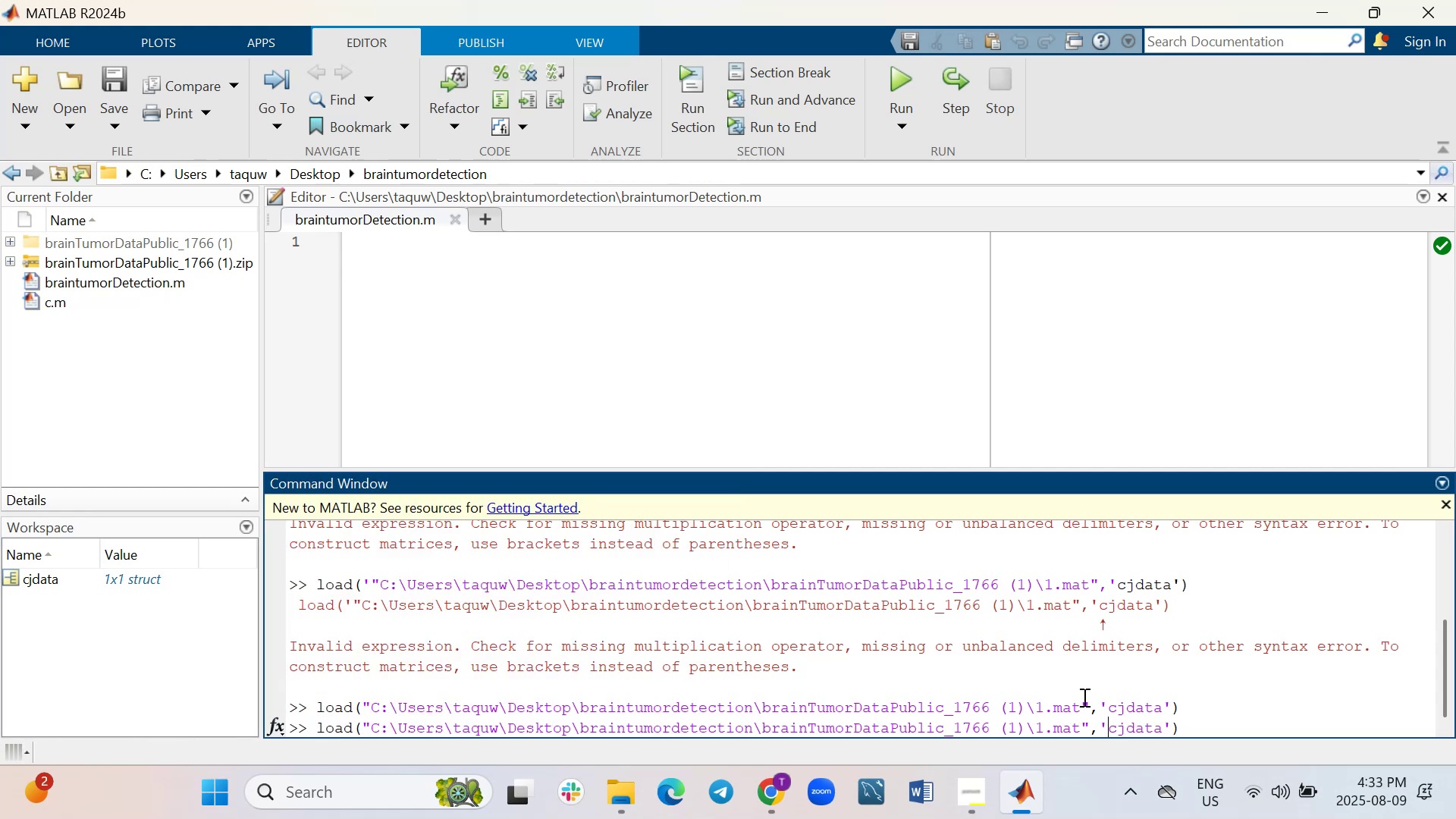 
key(ArrowLeft)
 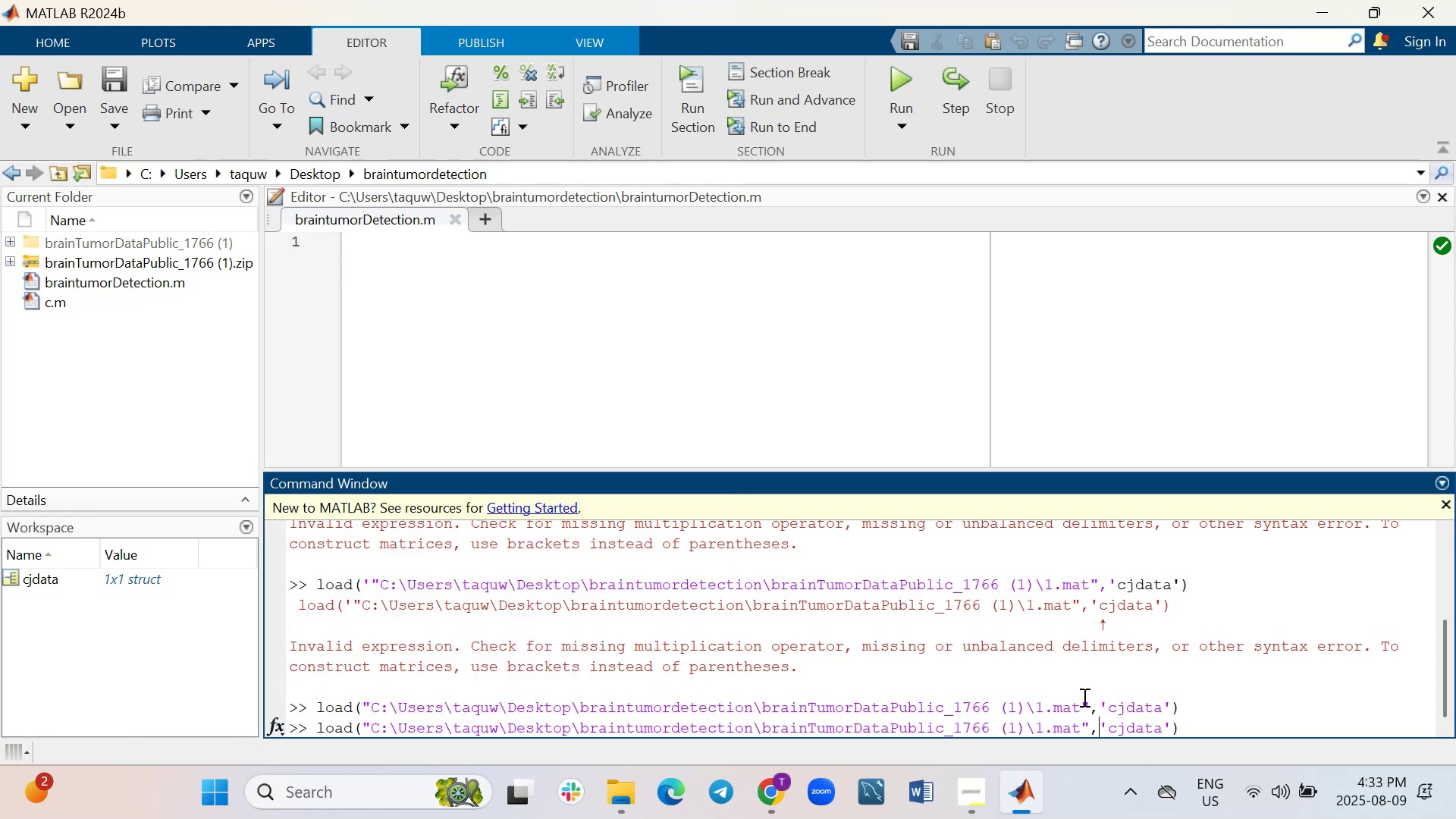 
key(ArrowLeft)
 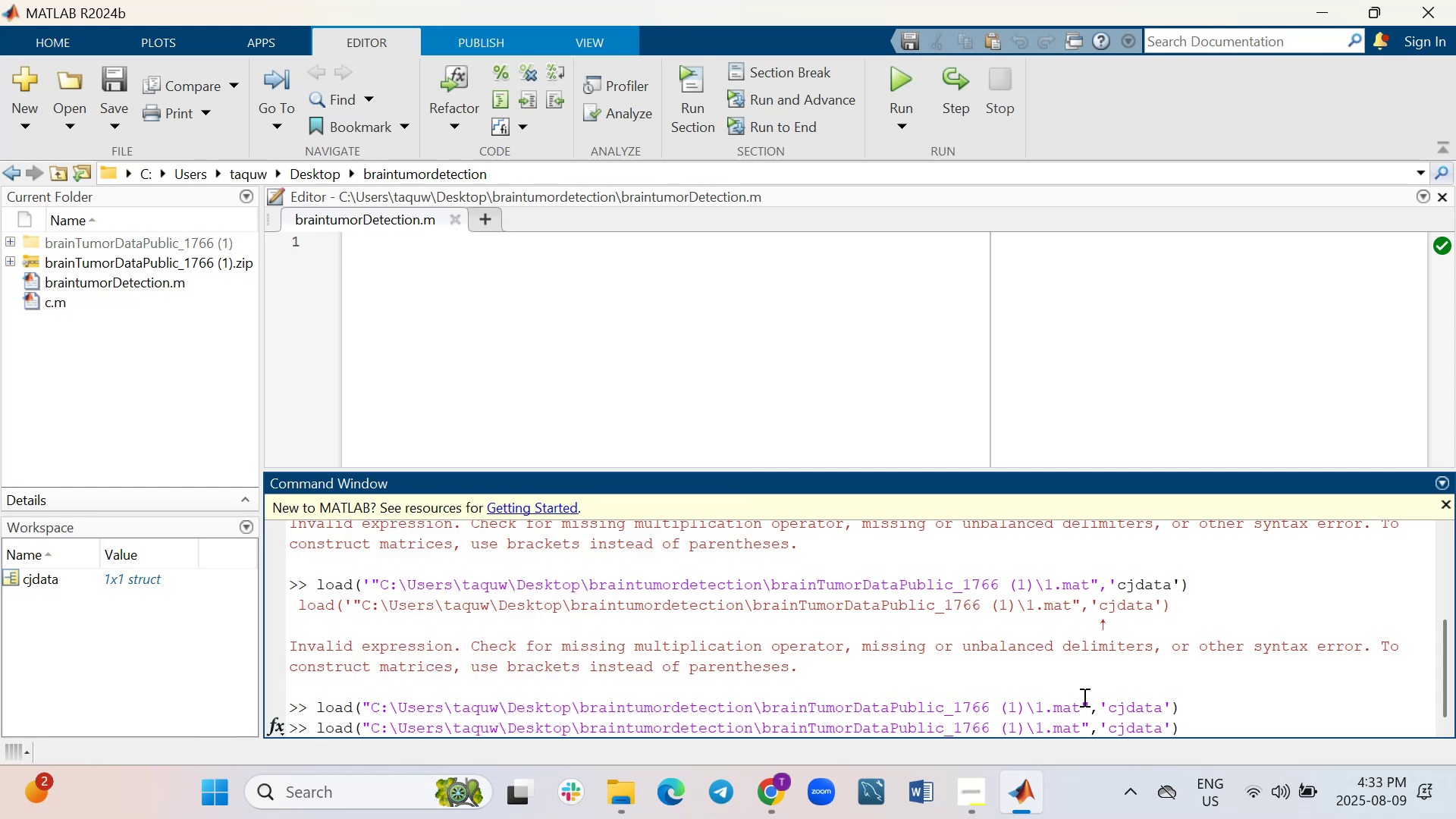 
key(Backspace)
 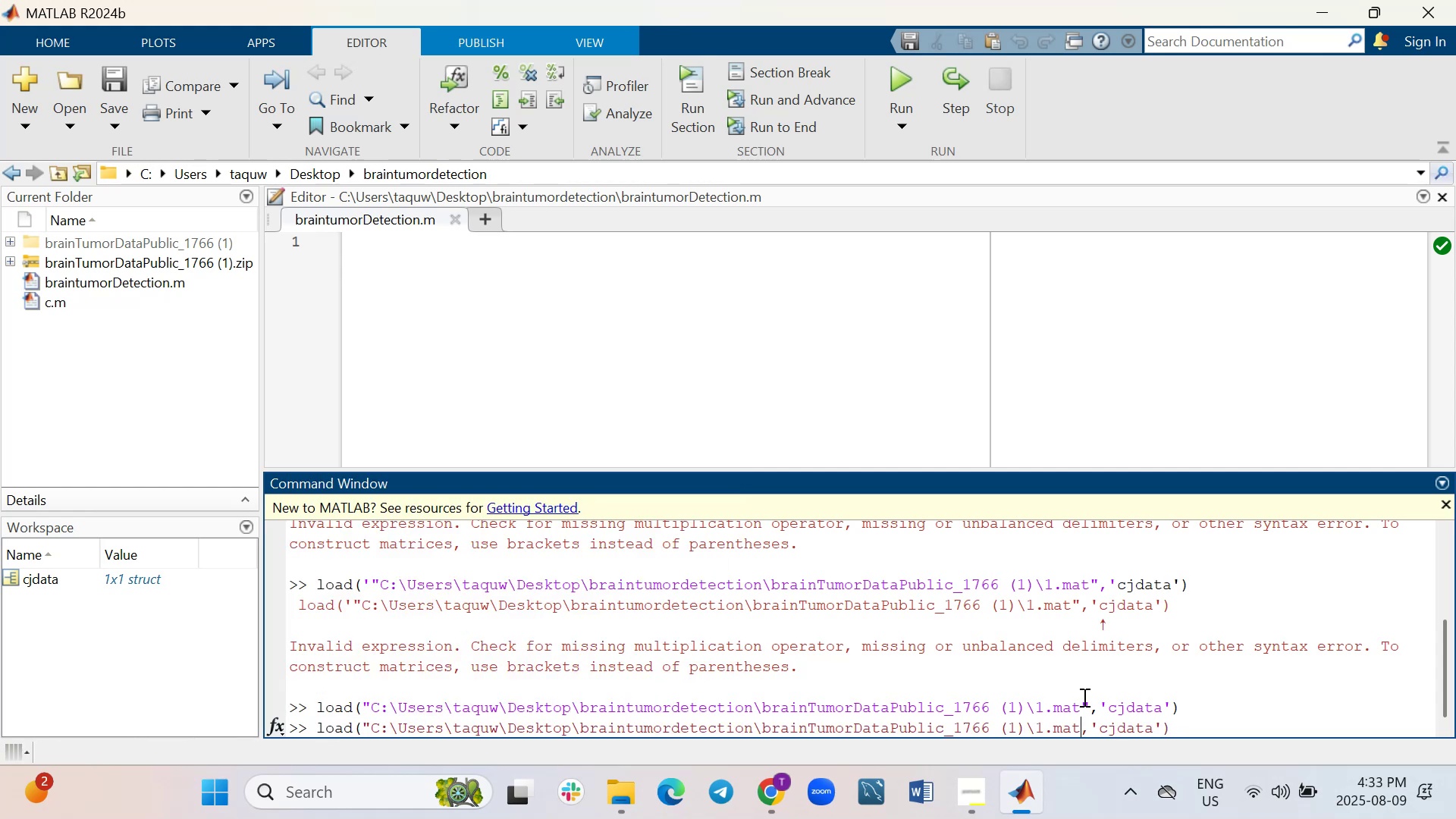 
key(Quote)
 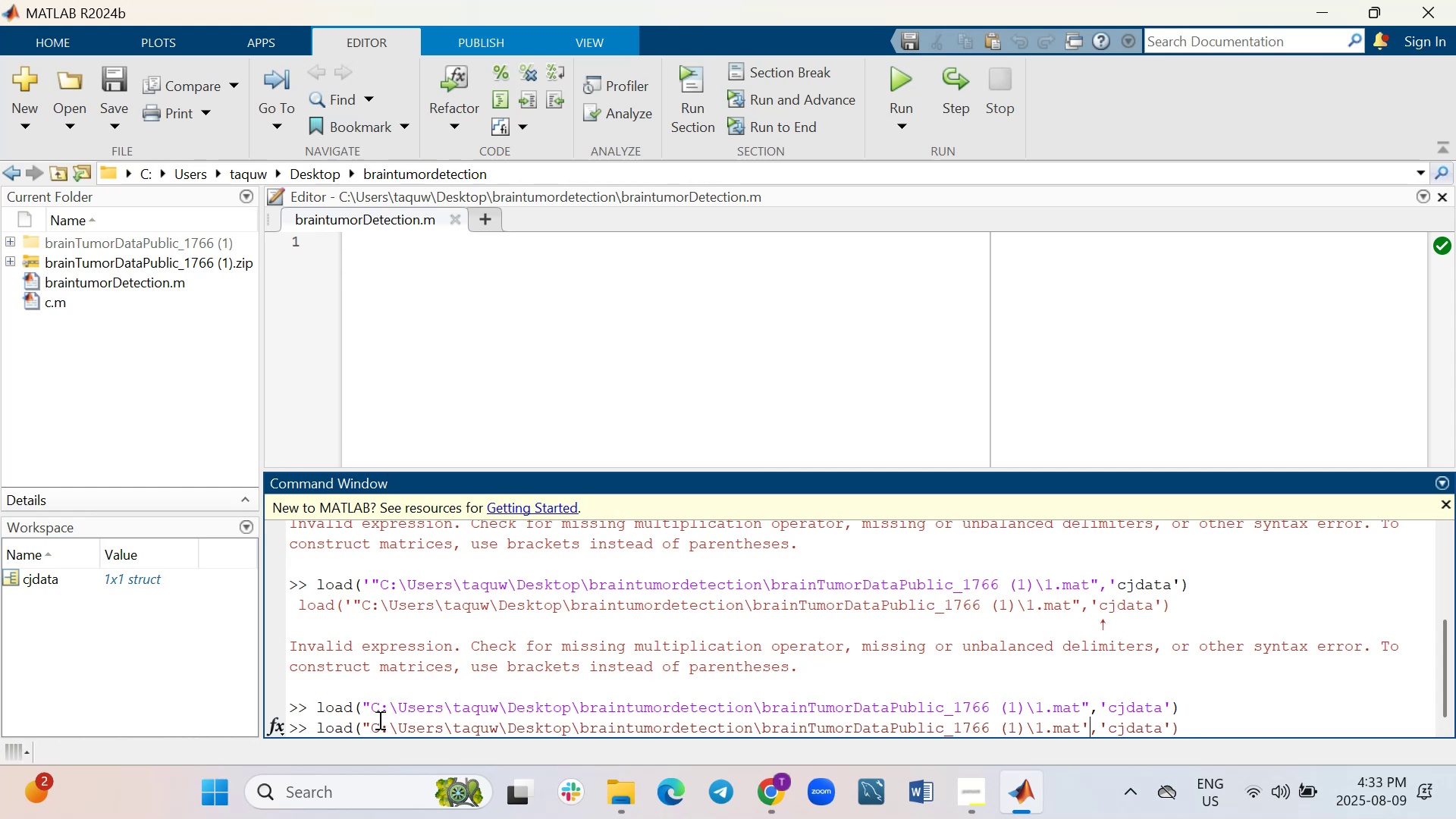 
left_click([374, 724])
 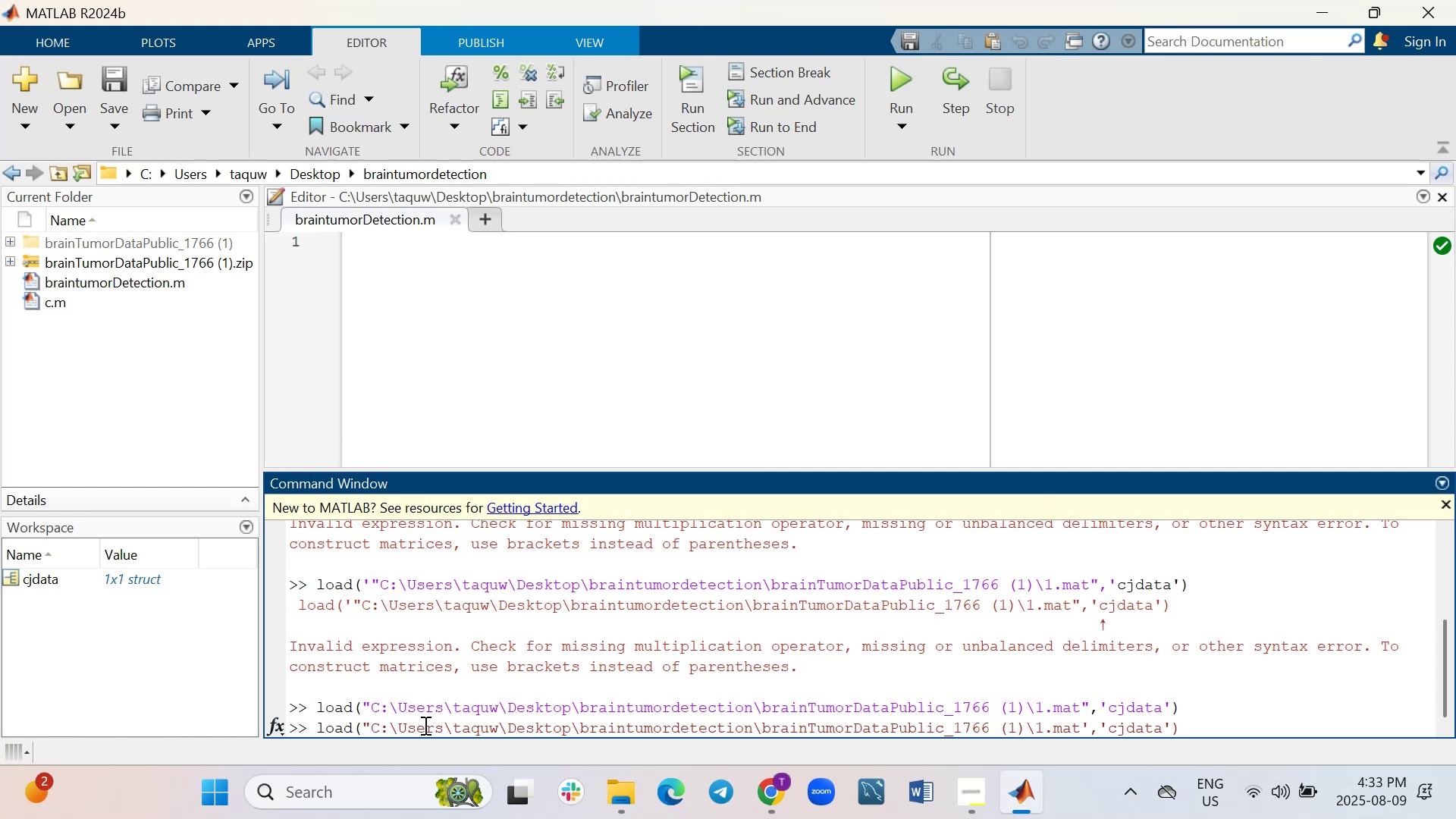 
key(Backspace)
 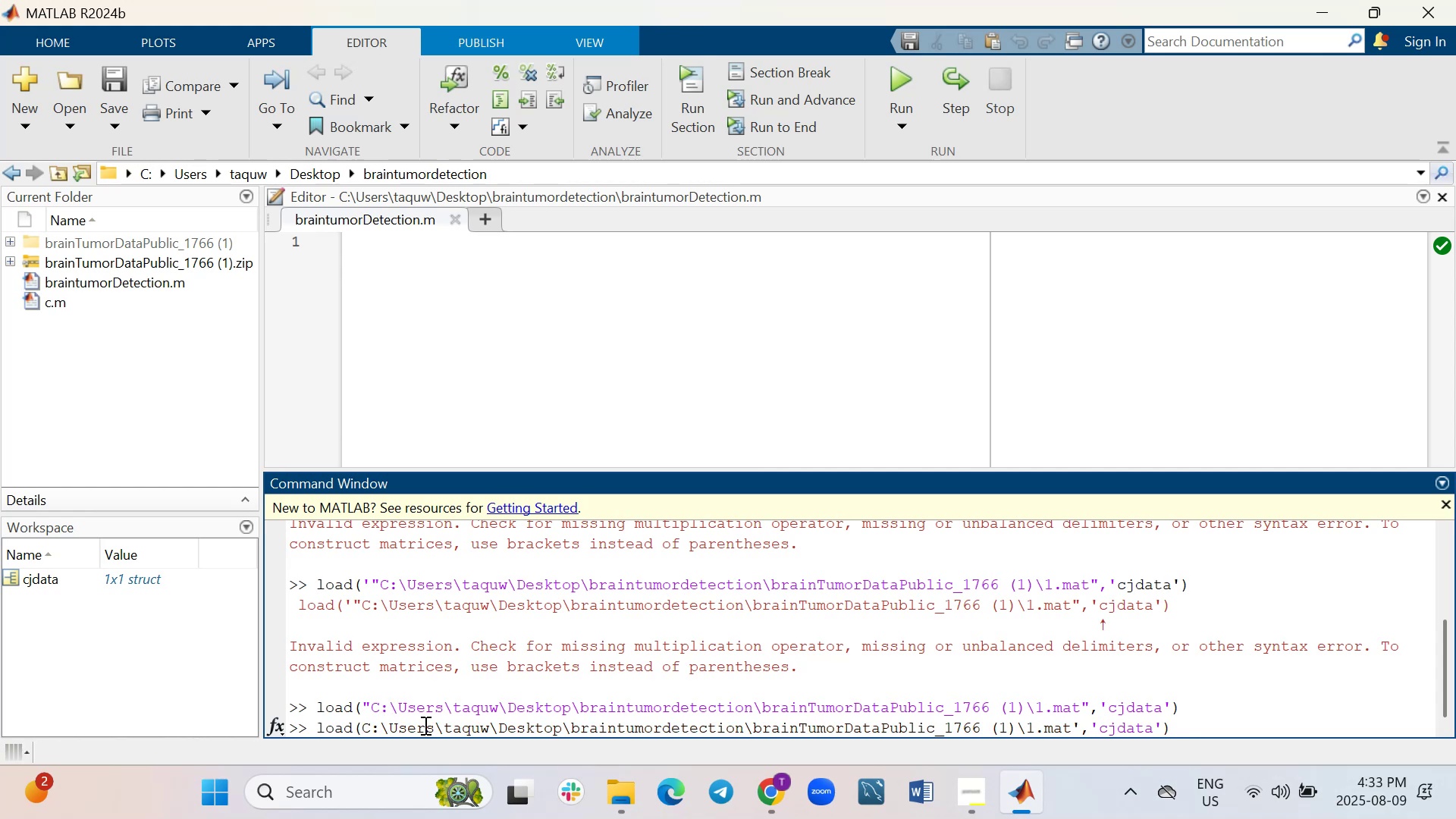 
key(Quote)
 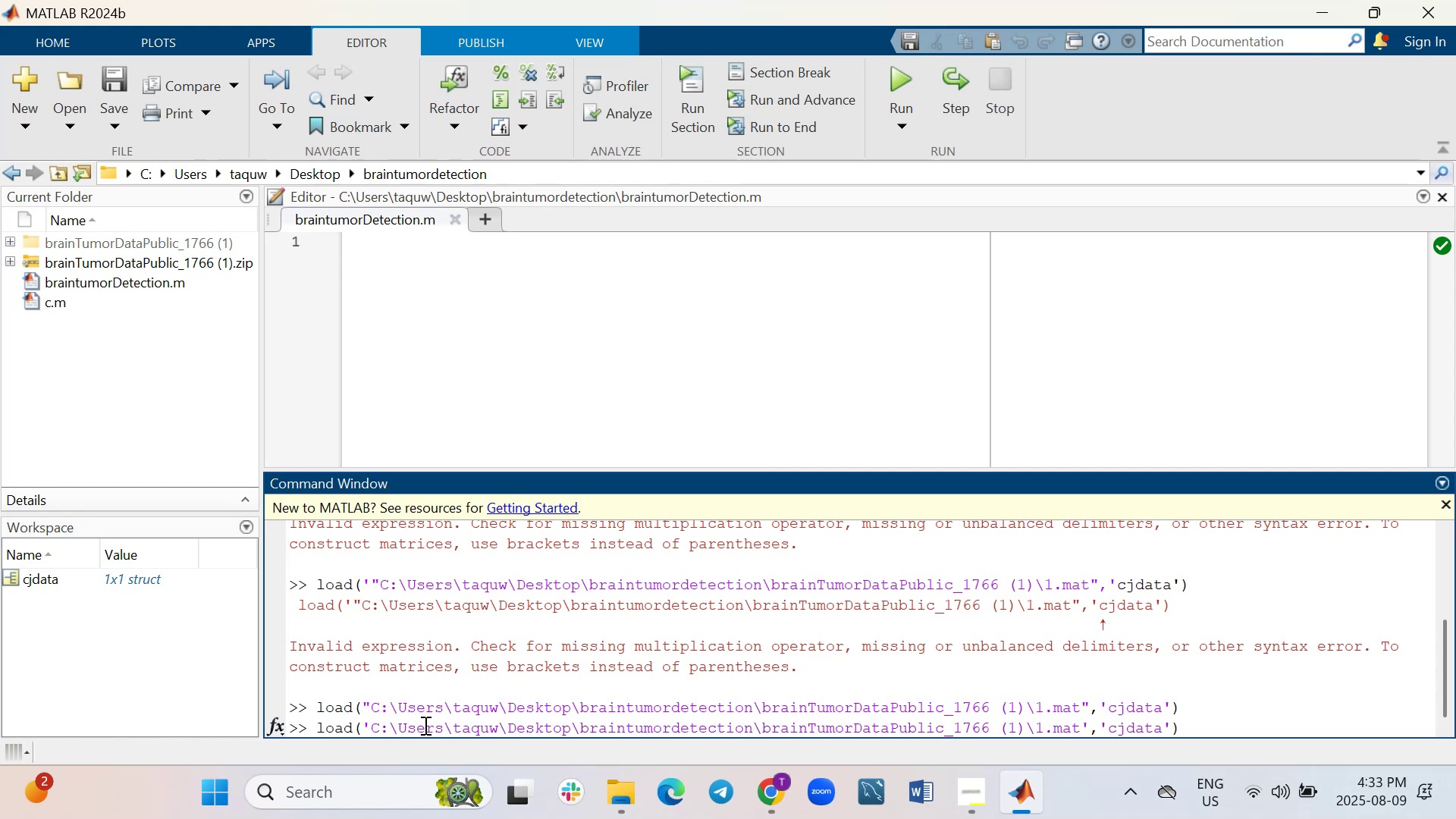 
key(Enter)
 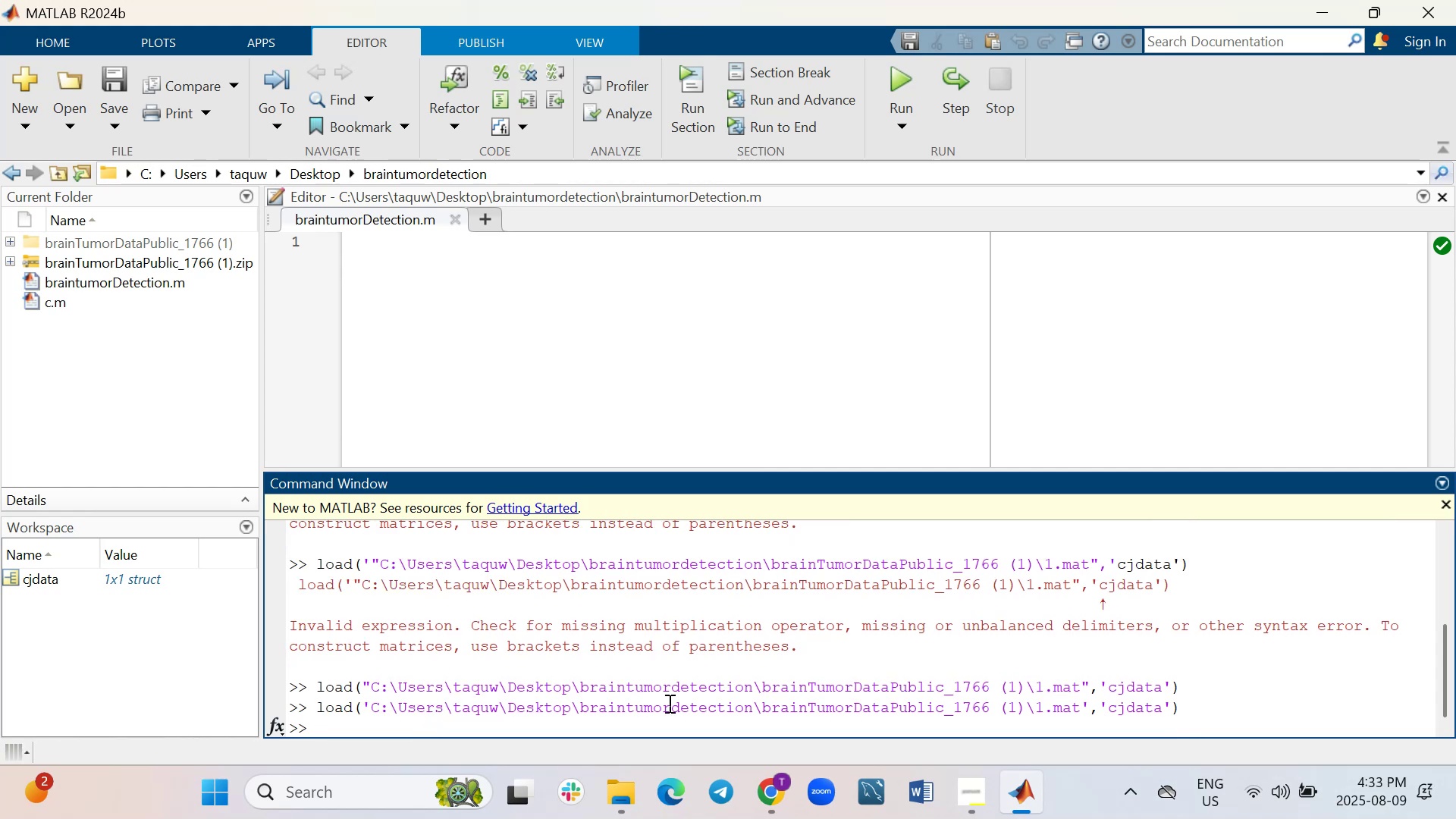 
scroll: coordinate [676, 702], scroll_direction: down, amount: 1.0
 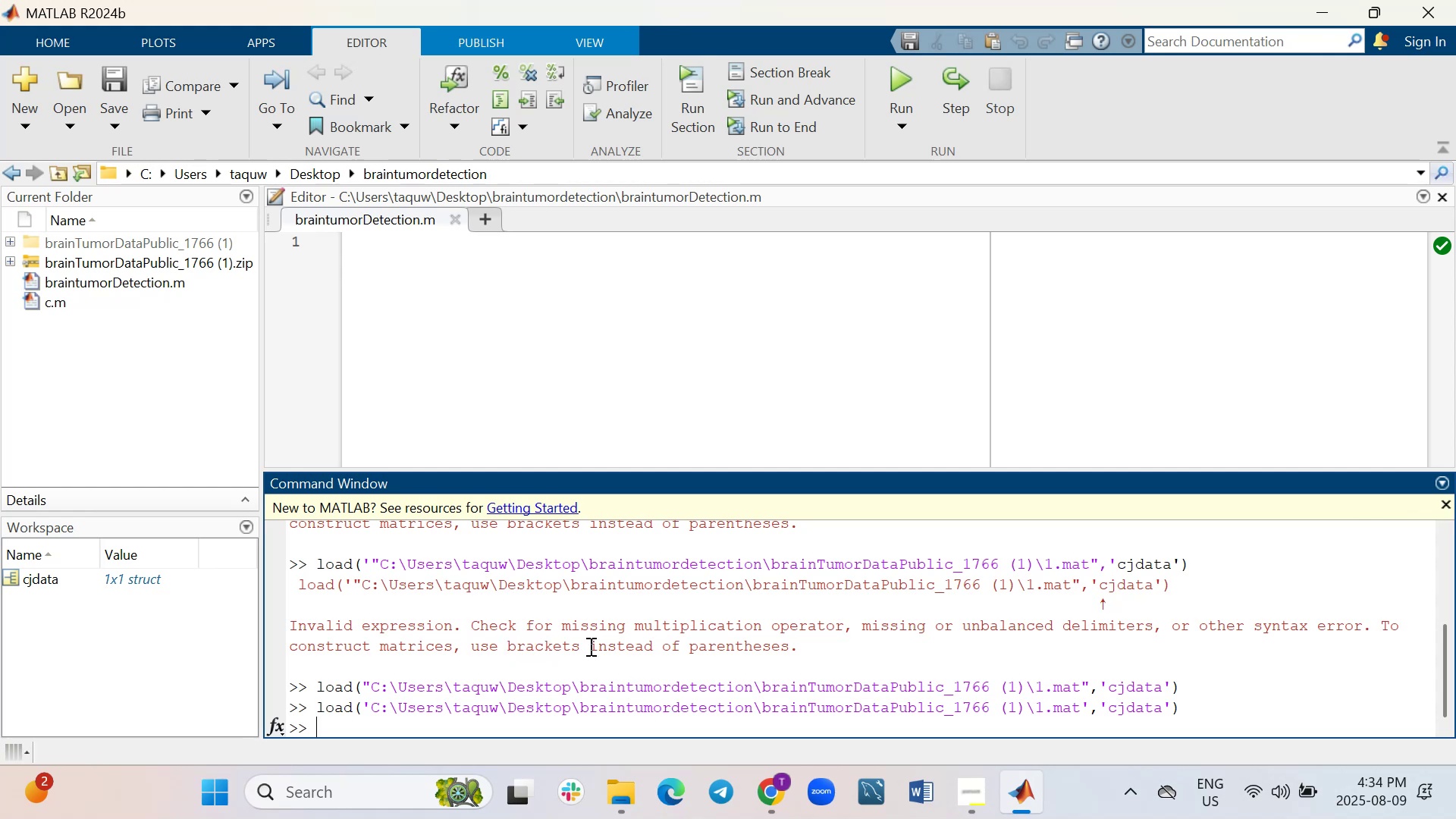 
wait(10.9)
 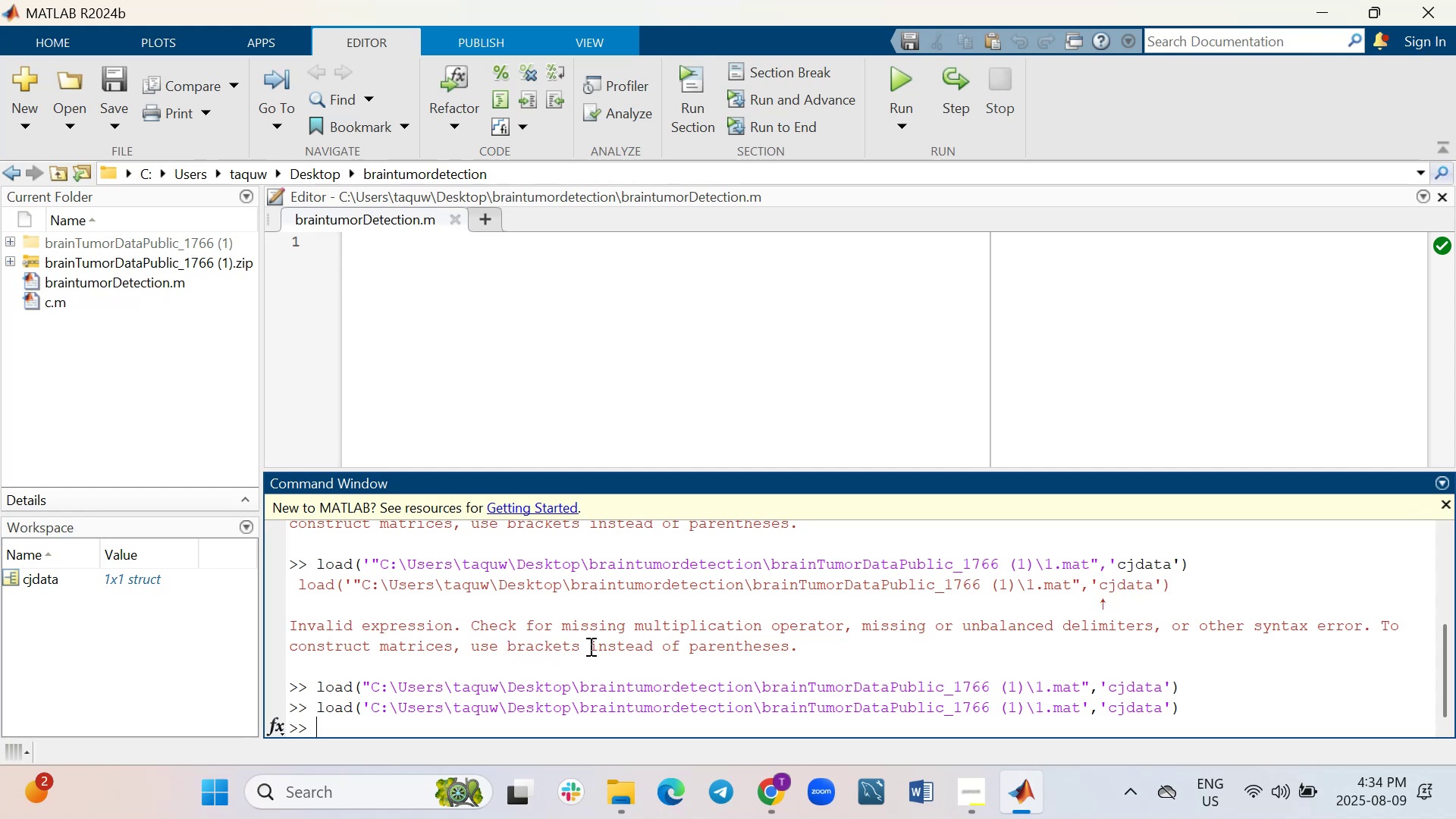 
scroll: coordinate [893, 703], scroll_direction: up, amount: 4.0
 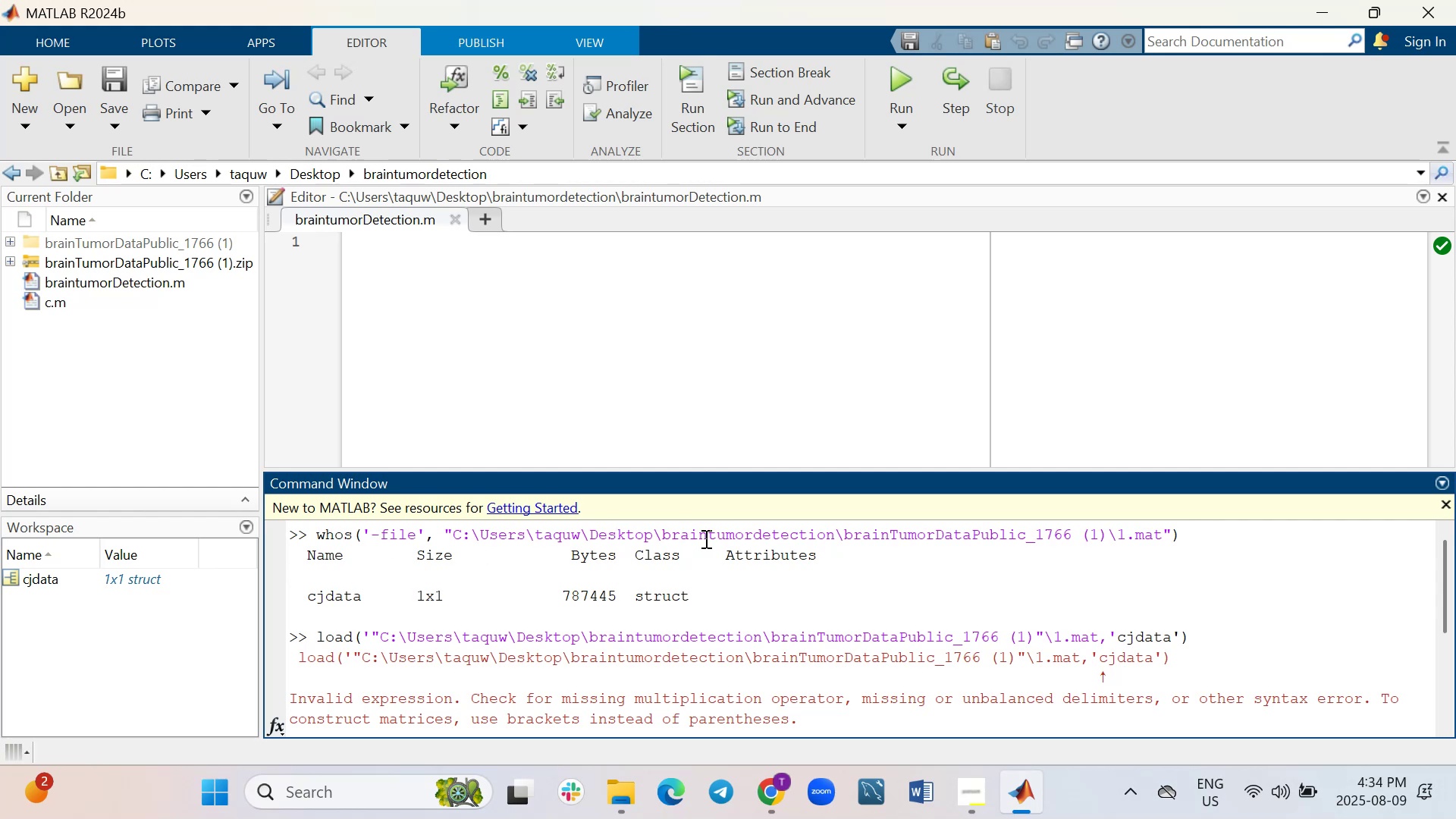 
wait(6.74)
 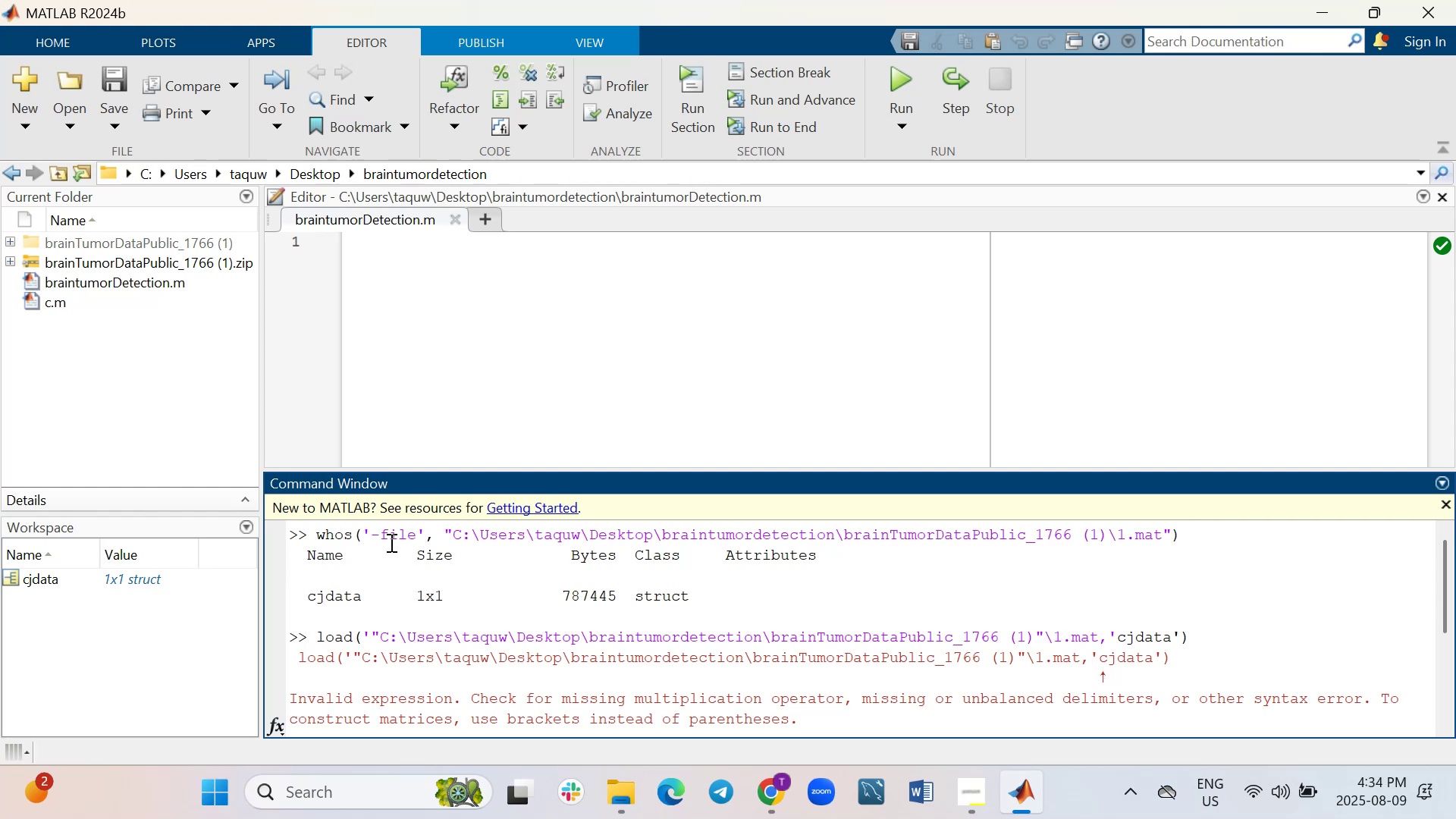 
scroll: coordinate [708, 569], scroll_direction: down, amount: 6.0
 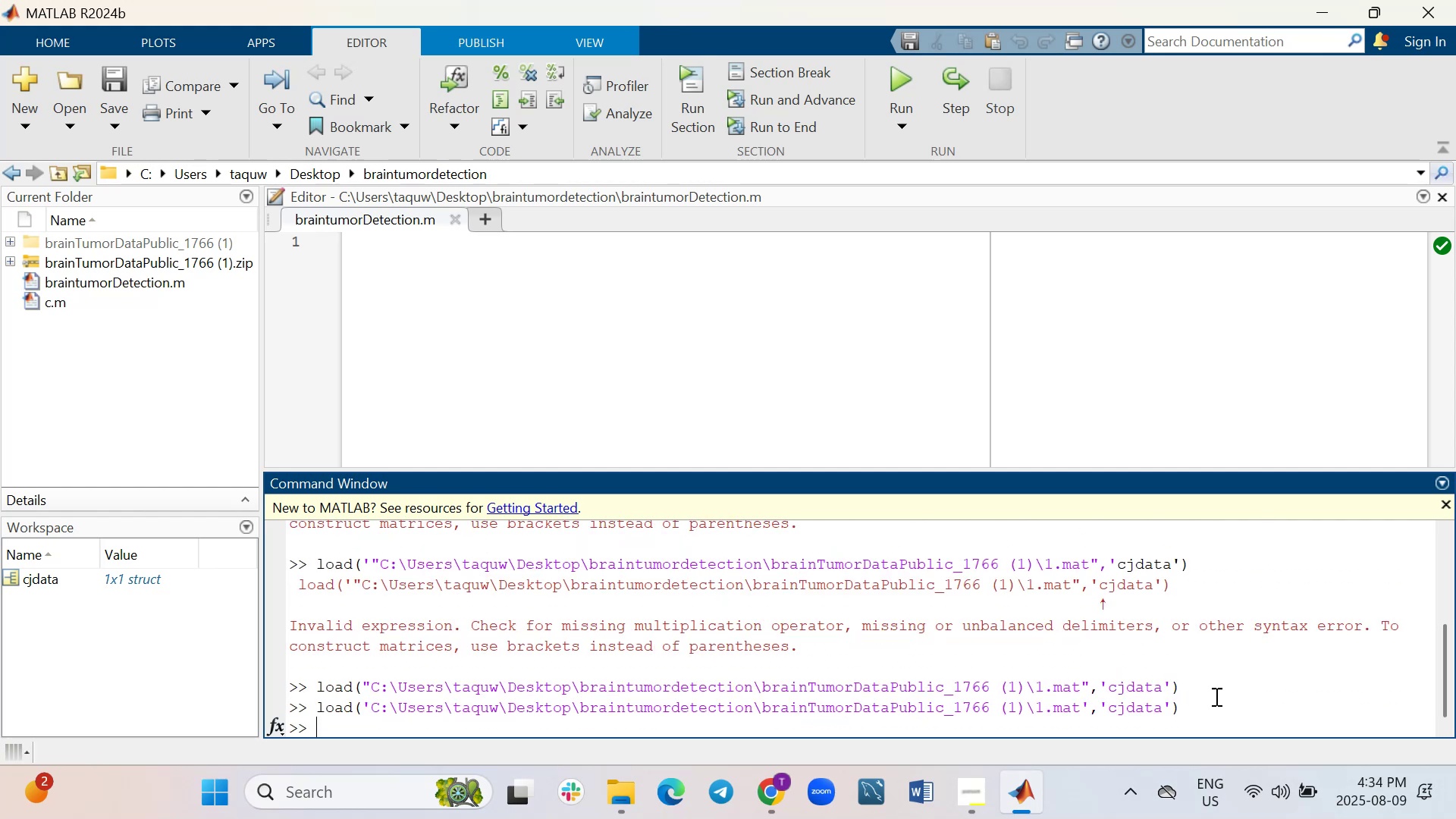 
left_click_drag(start_coordinate=[1215, 708], to_coordinate=[318, 710])
 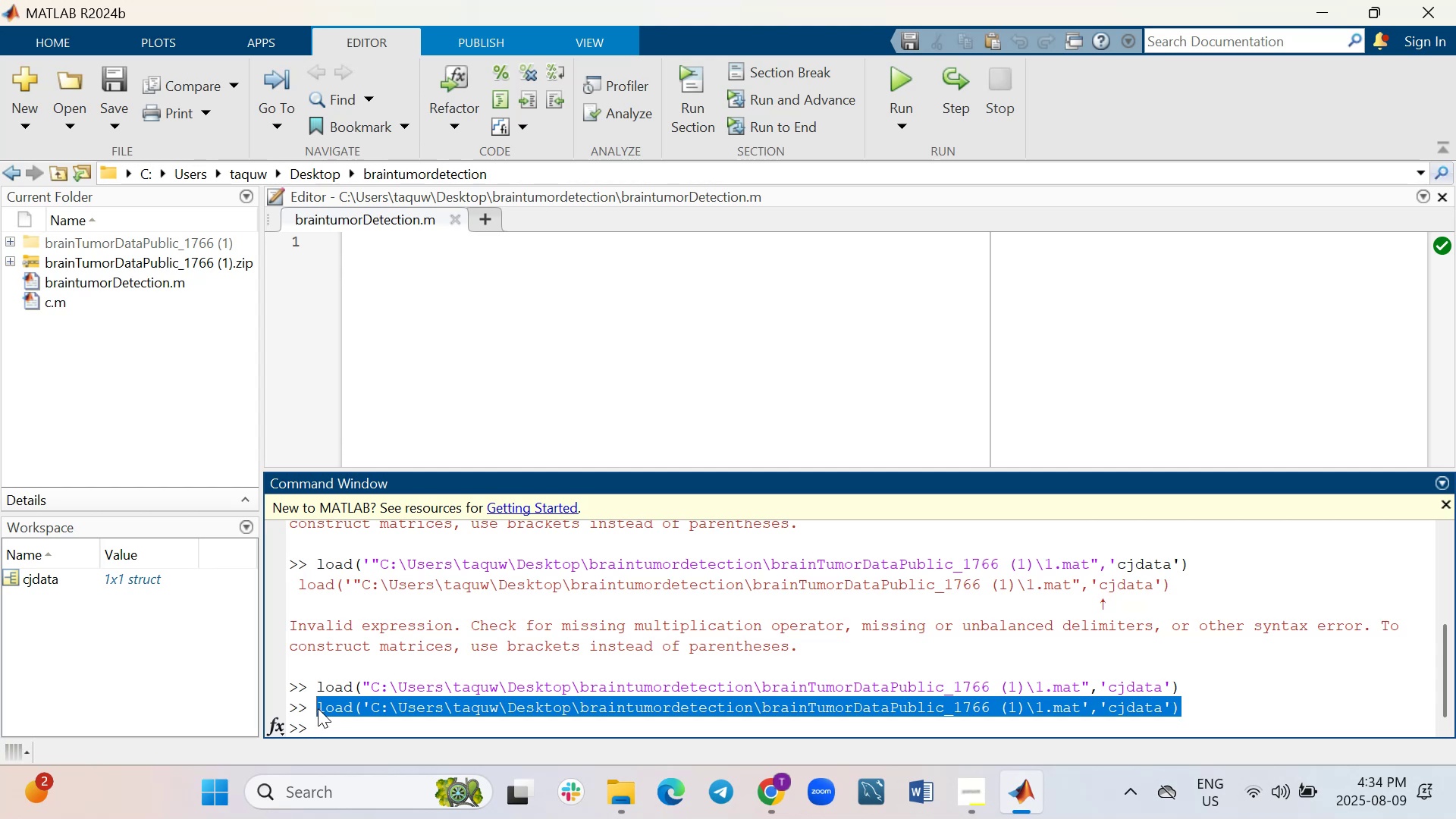 
key(Control+ControlLeft)
 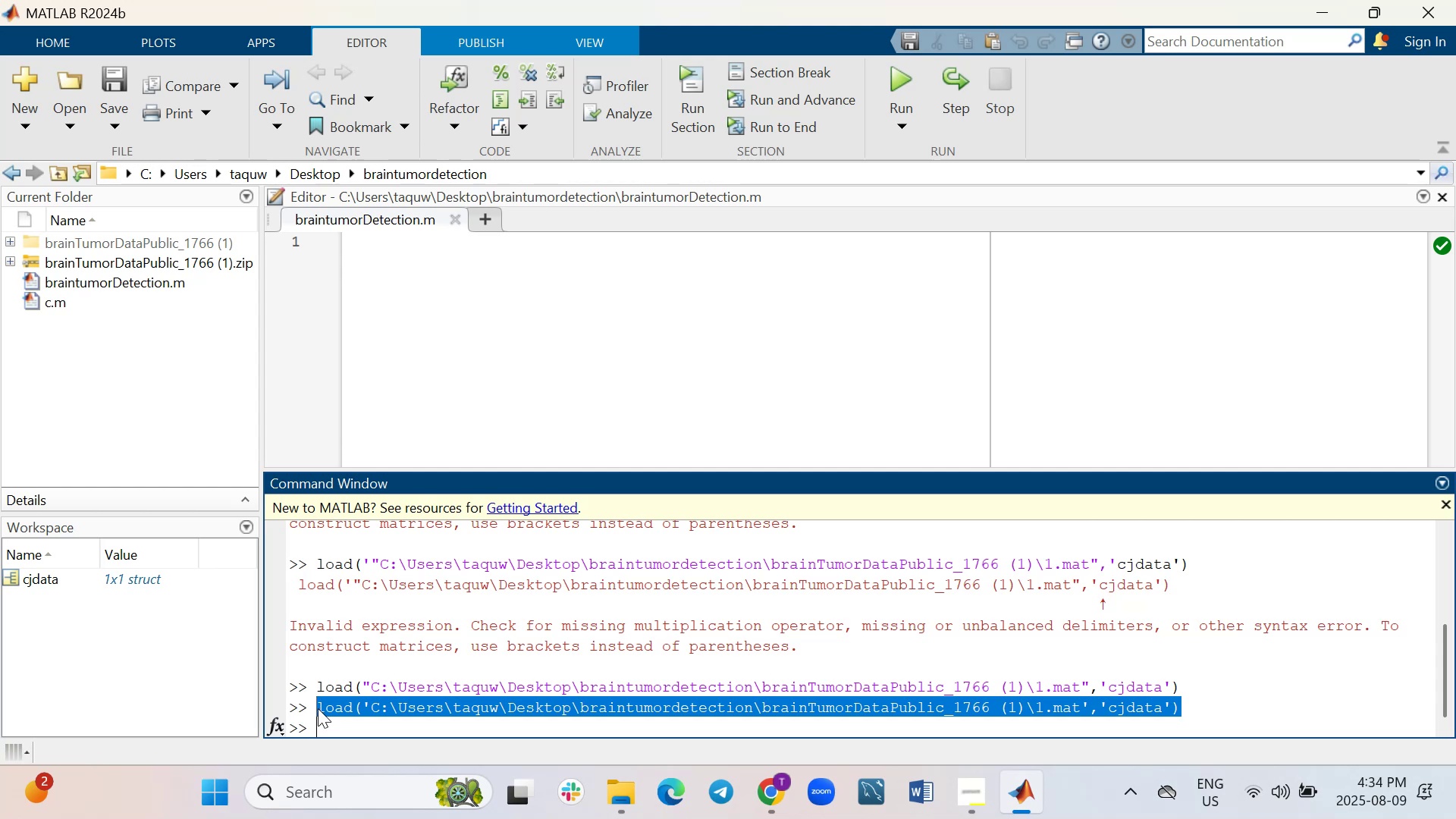 
key(Control+C)
 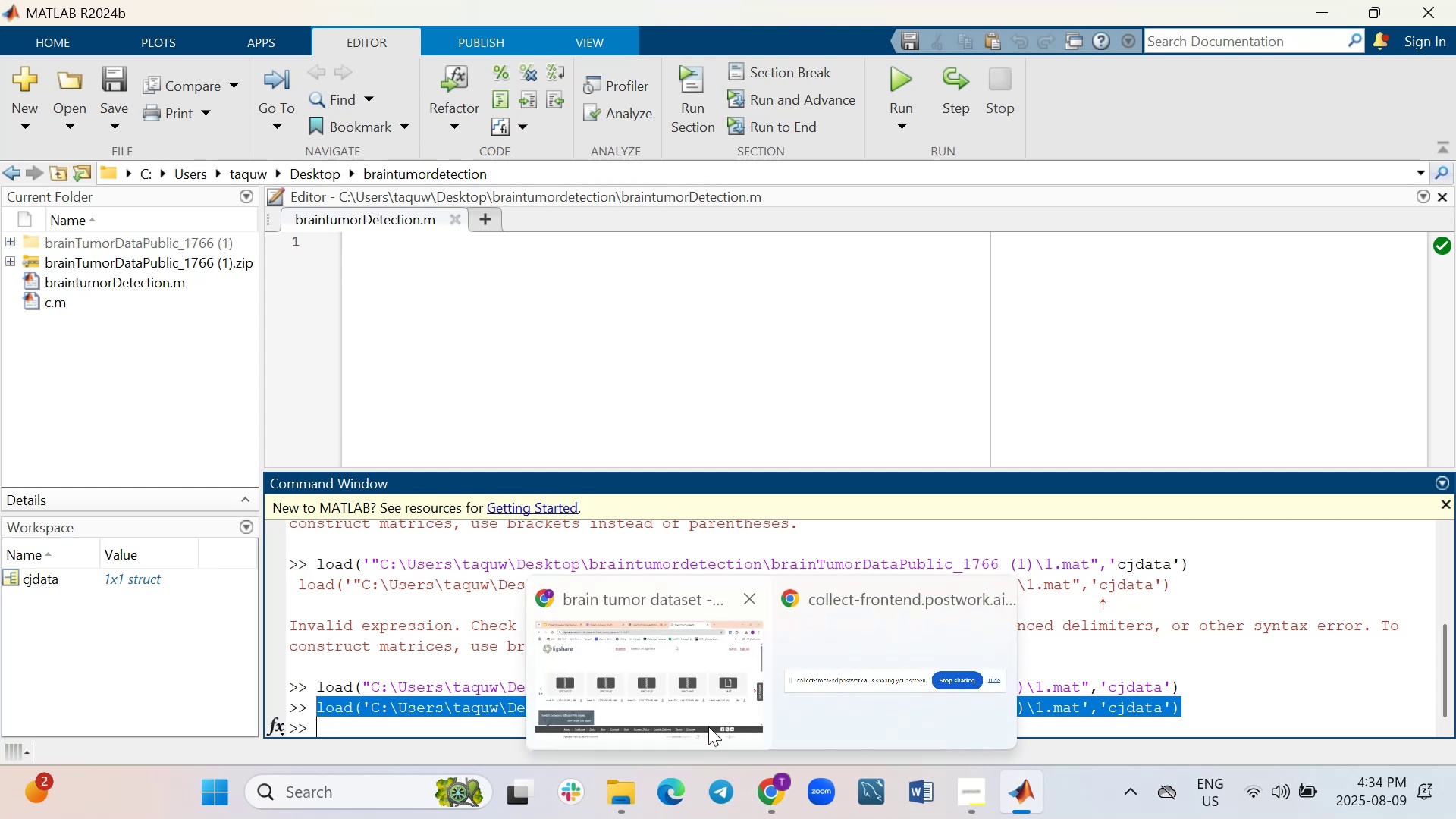 
left_click([698, 701])
 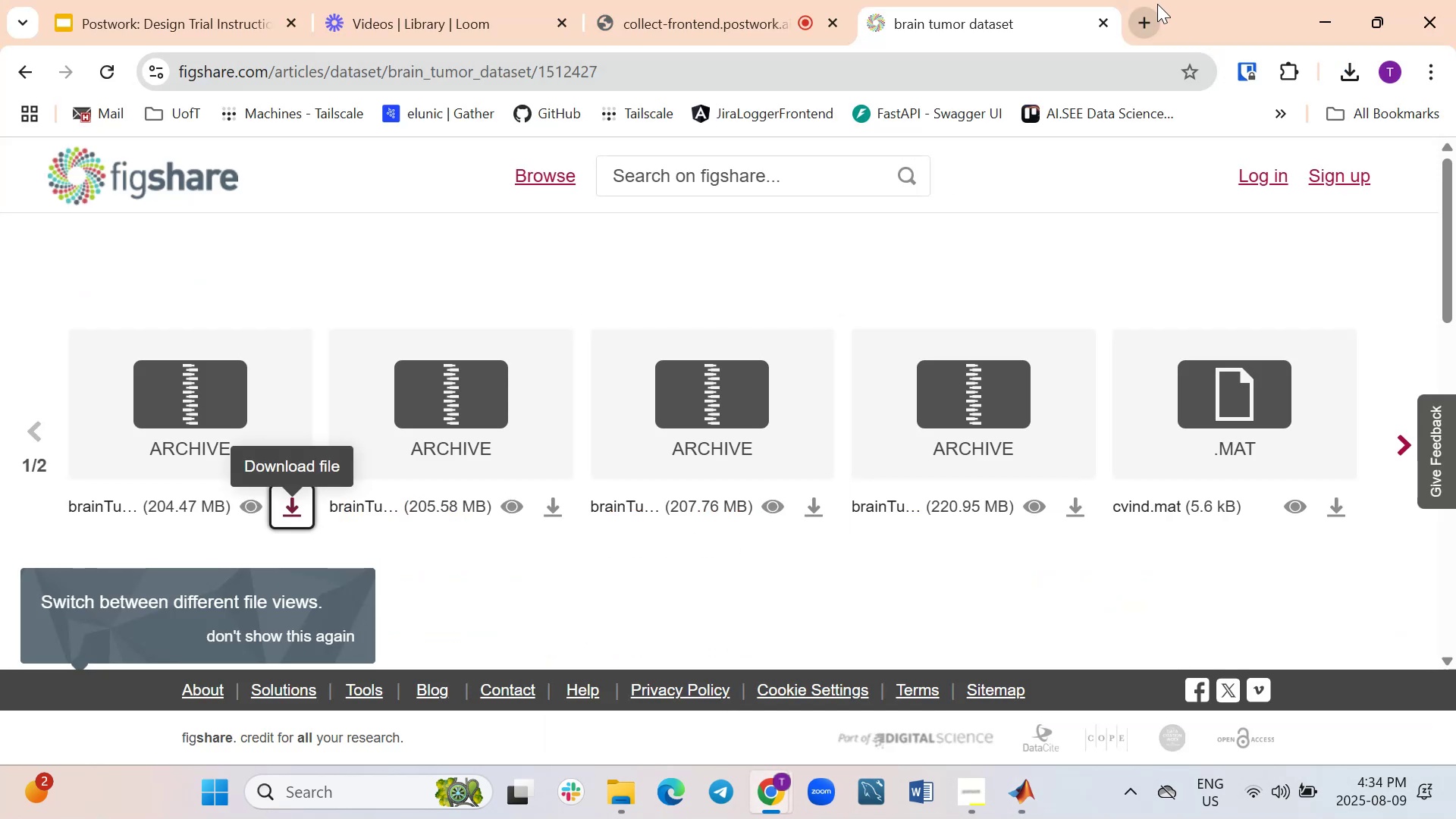 
left_click([1148, 19])
 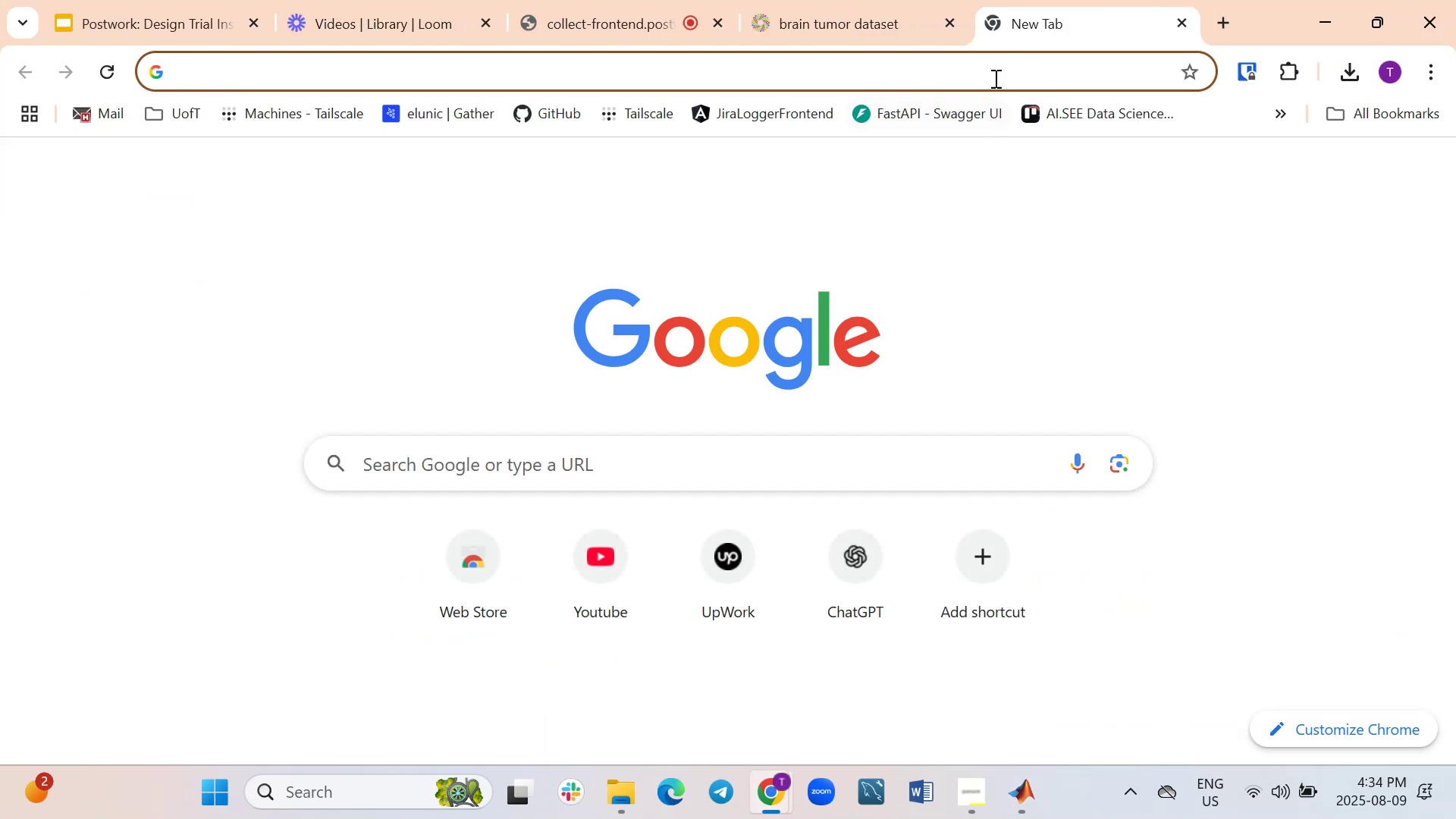 
left_click([994, 77])
 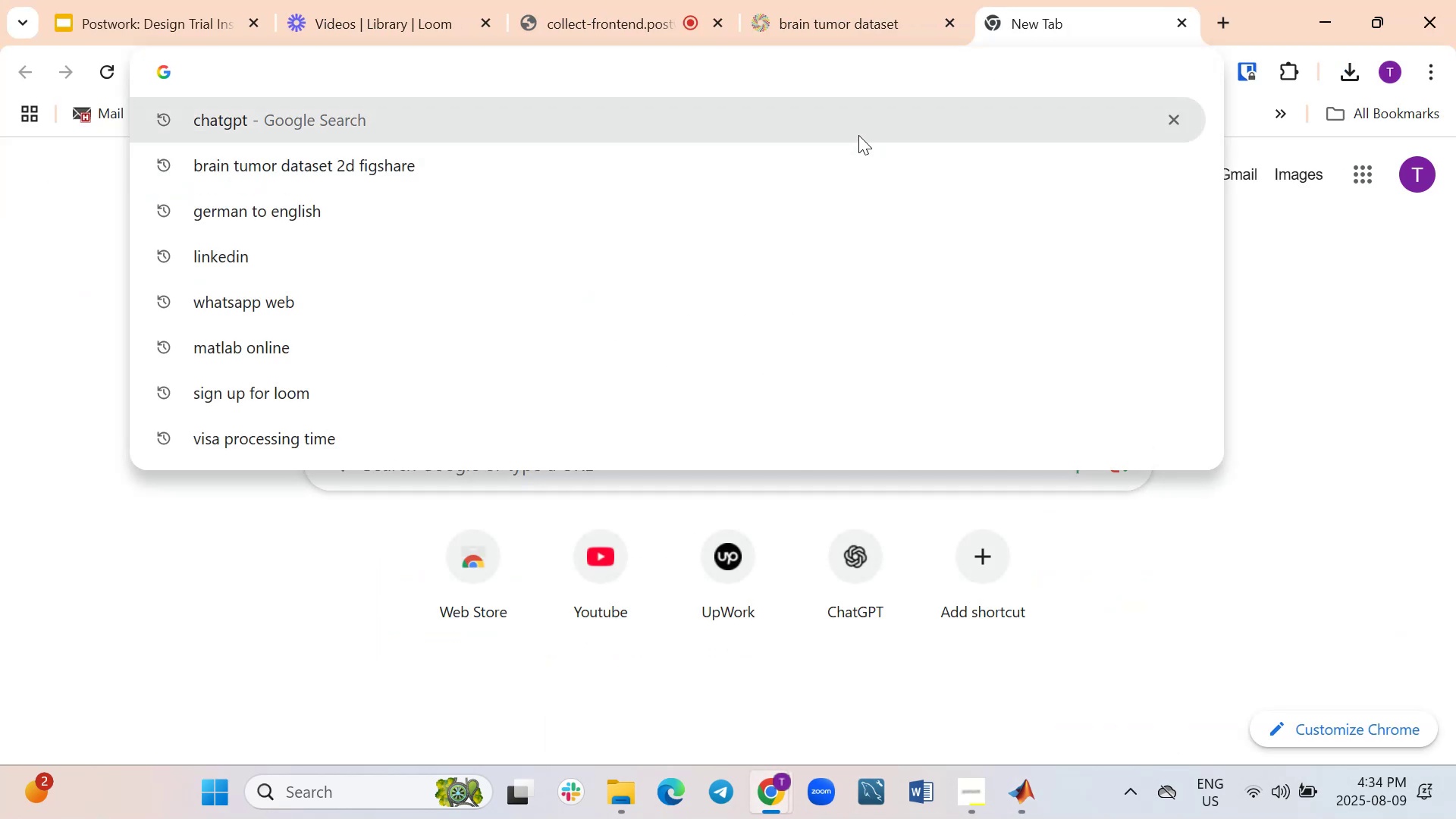 
left_click([860, 120])
 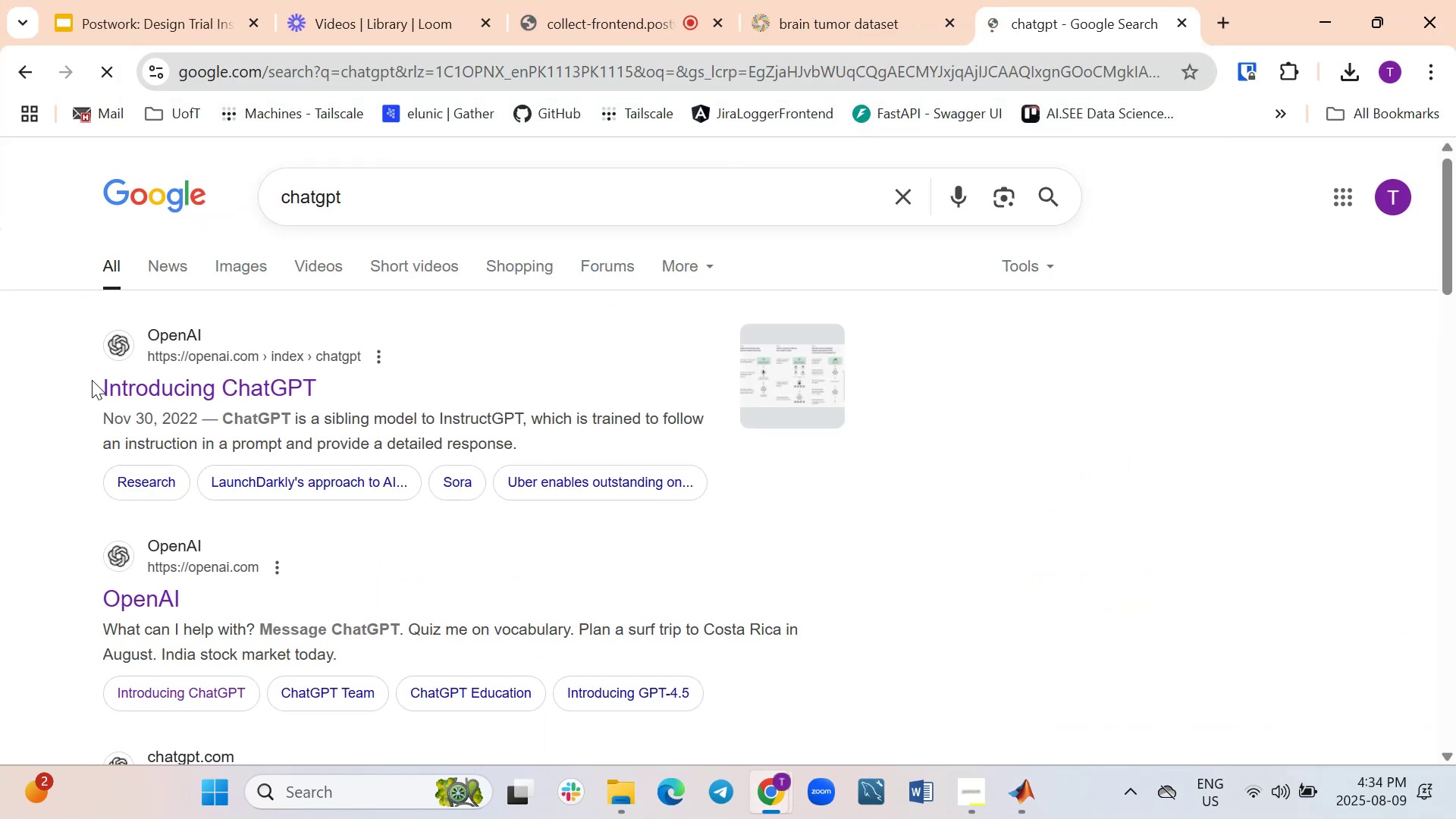 
left_click([133, 392])
 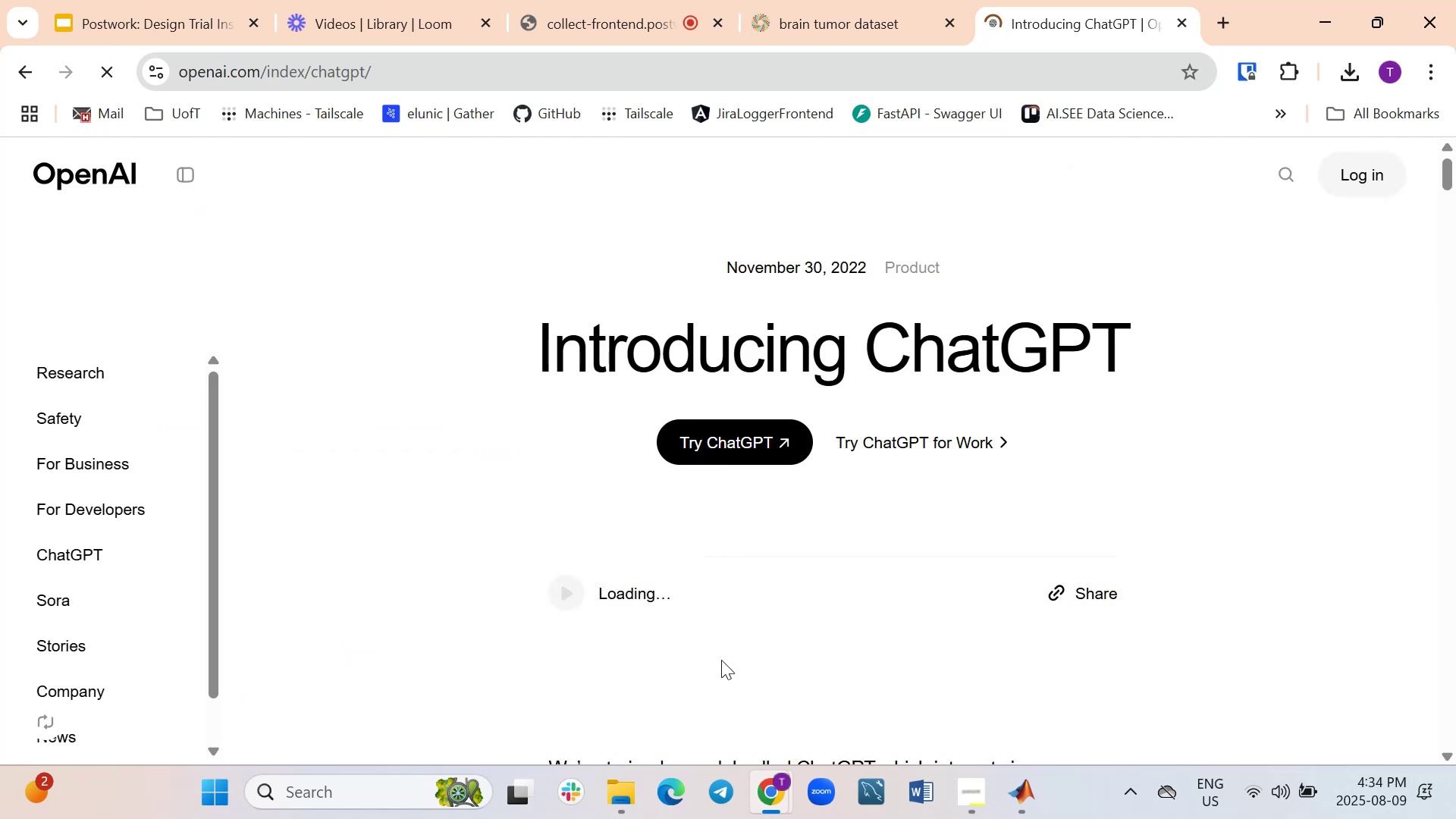 
left_click([741, 435])
 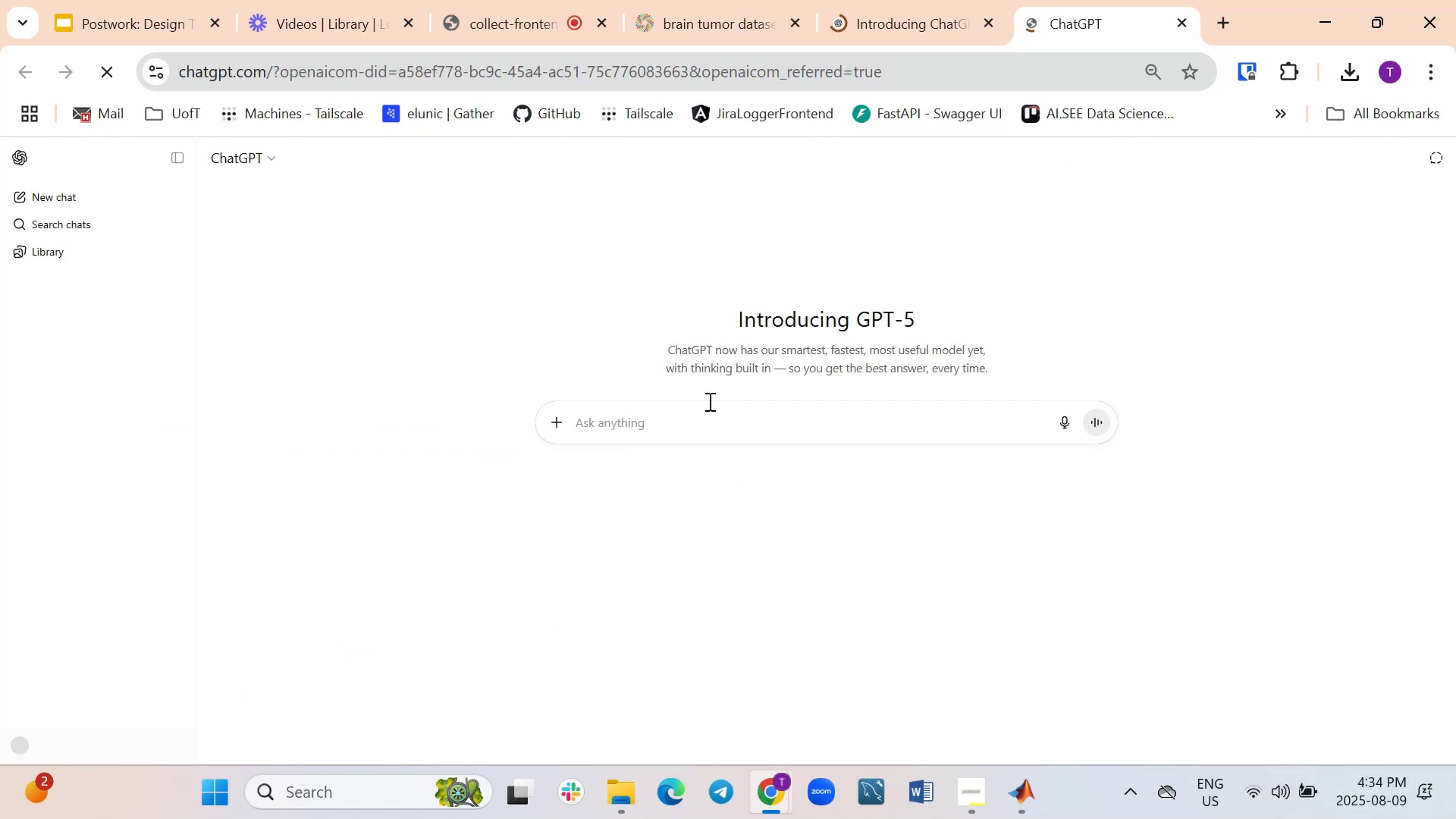 
wait(5.24)
 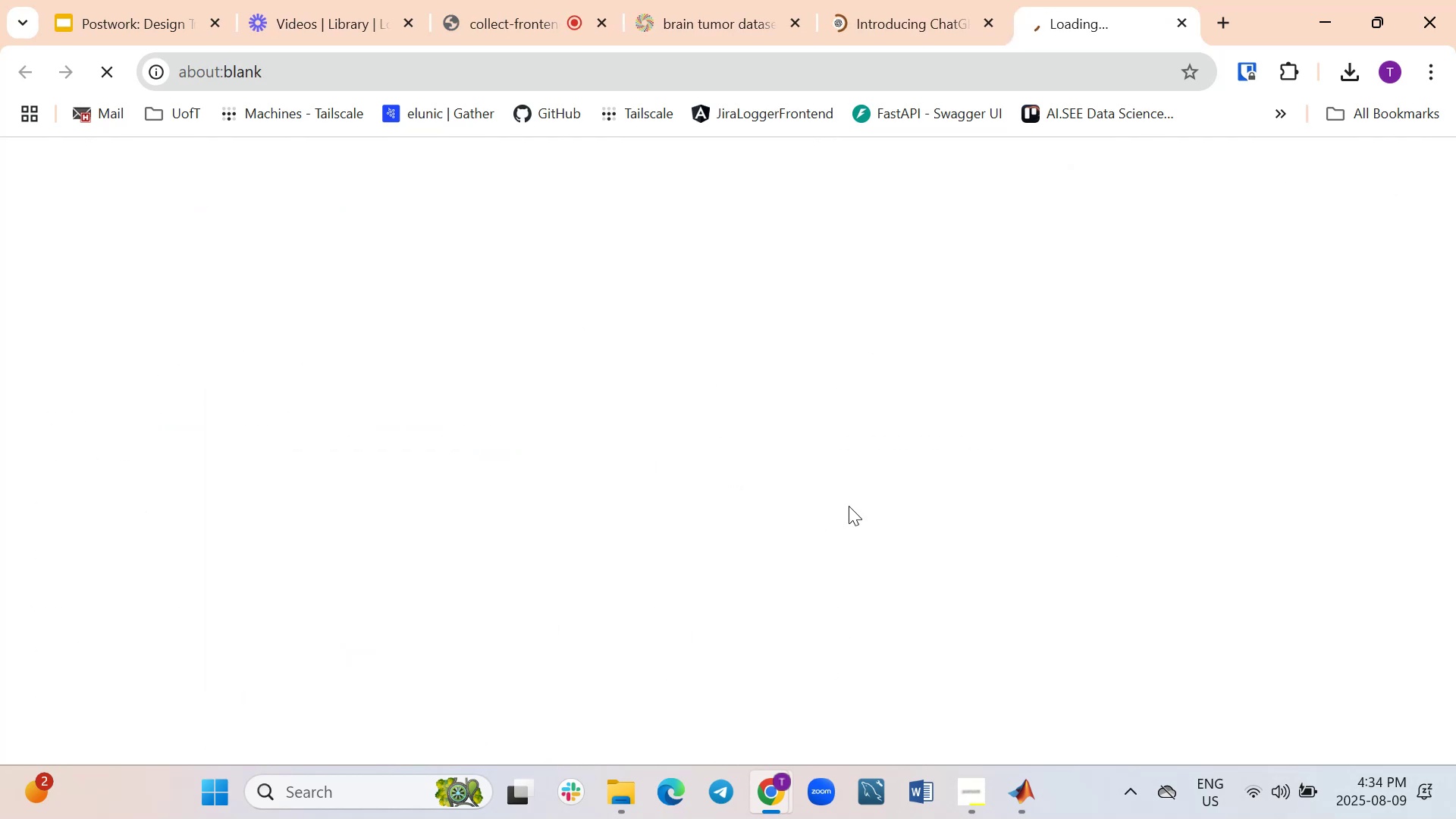 
left_click([703, 431])
 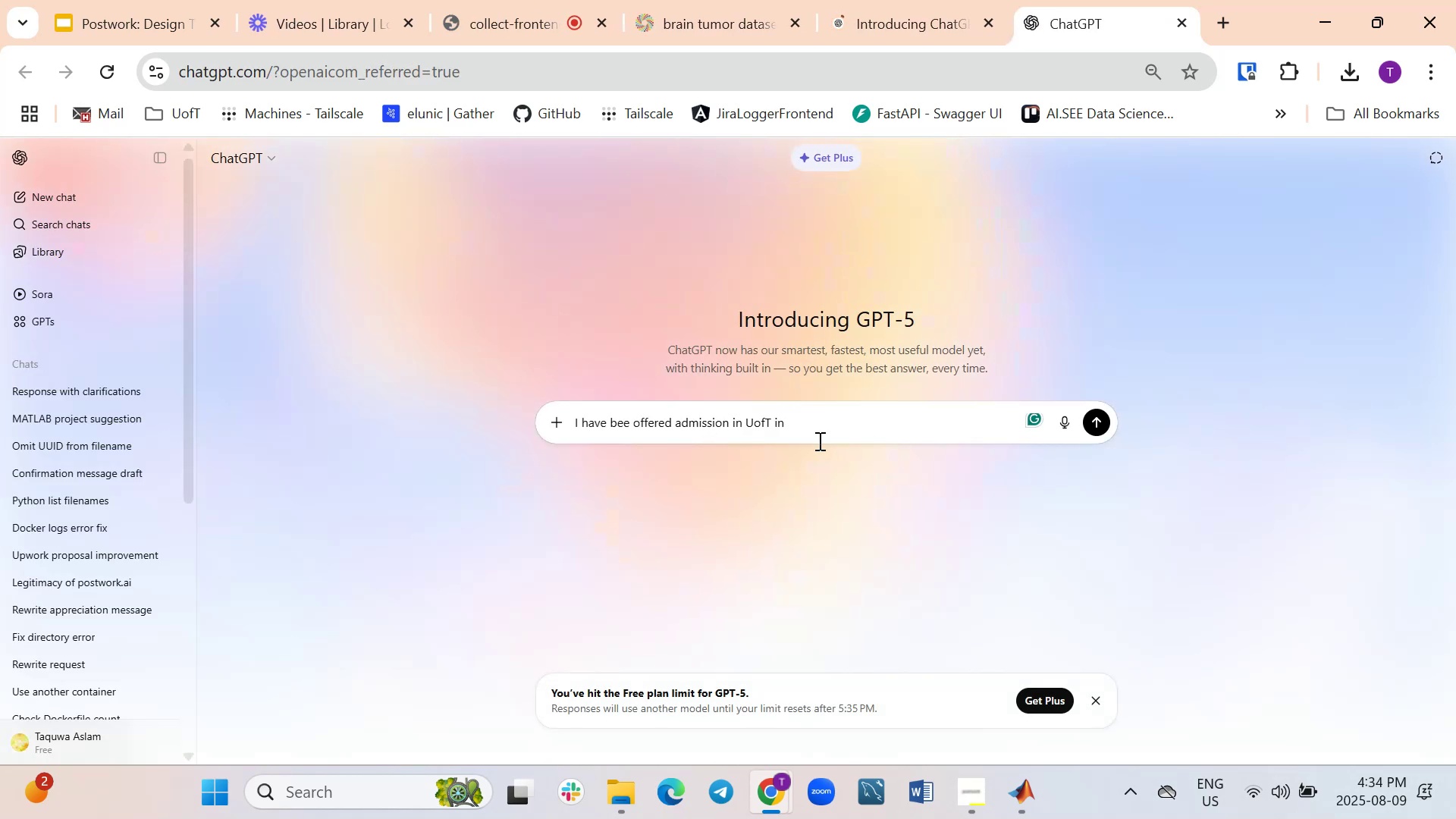 
left_click_drag(start_coordinate=[824, 437], to_coordinate=[472, 460])
 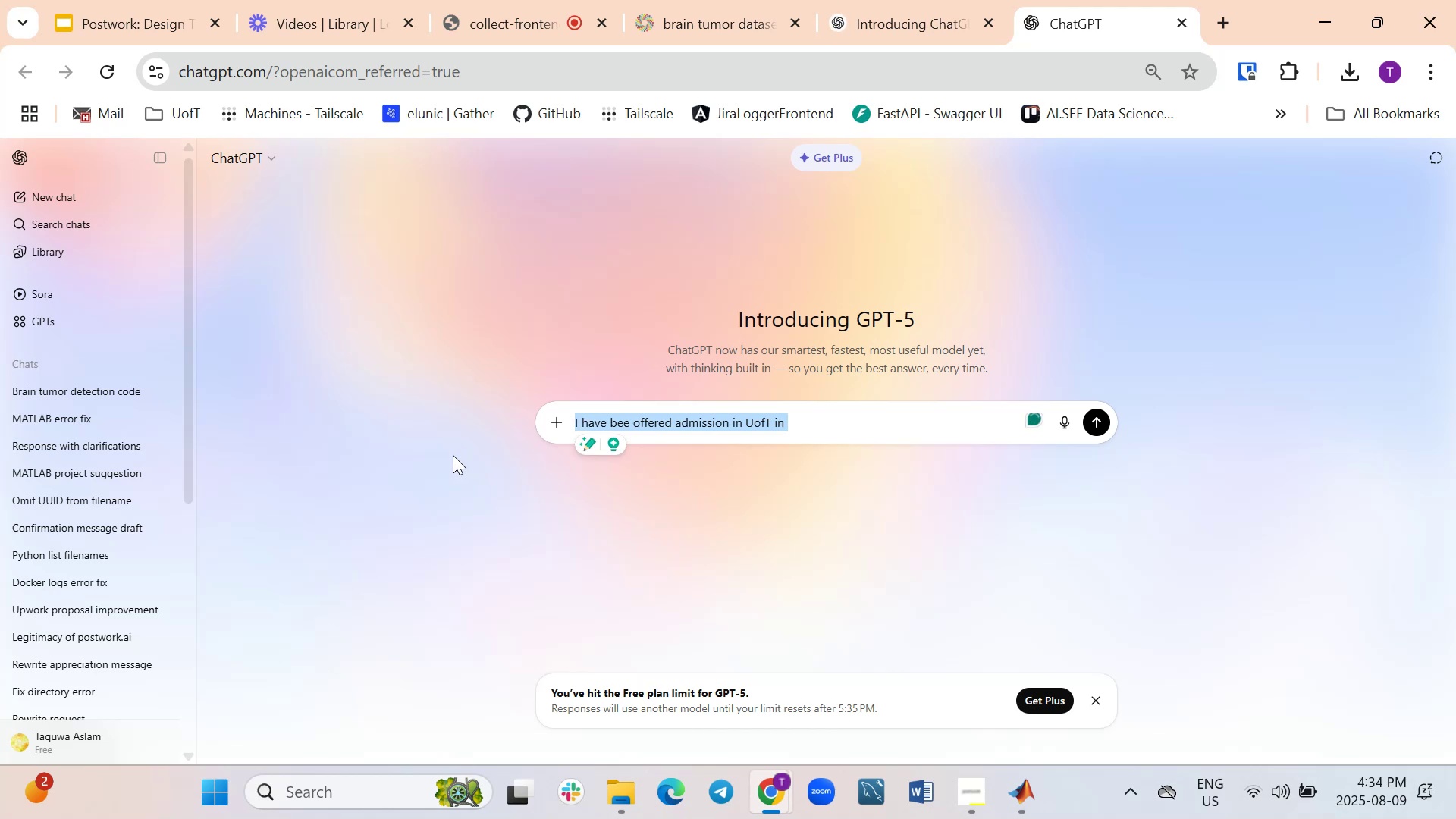 
key(Backspace)
type(error in this commane)
key(Backspace)
type(d)
 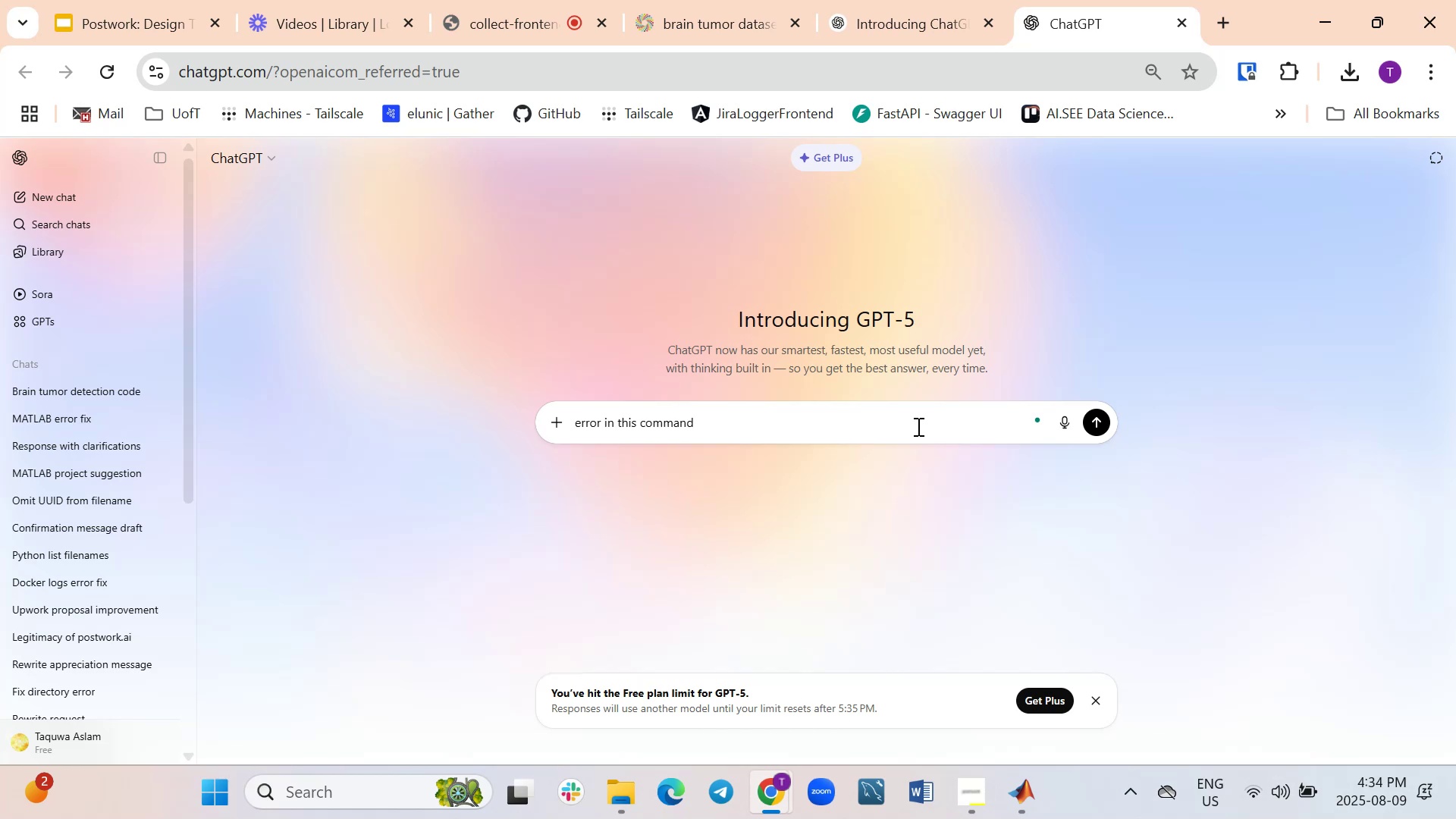 
key(Shift+Enter)
 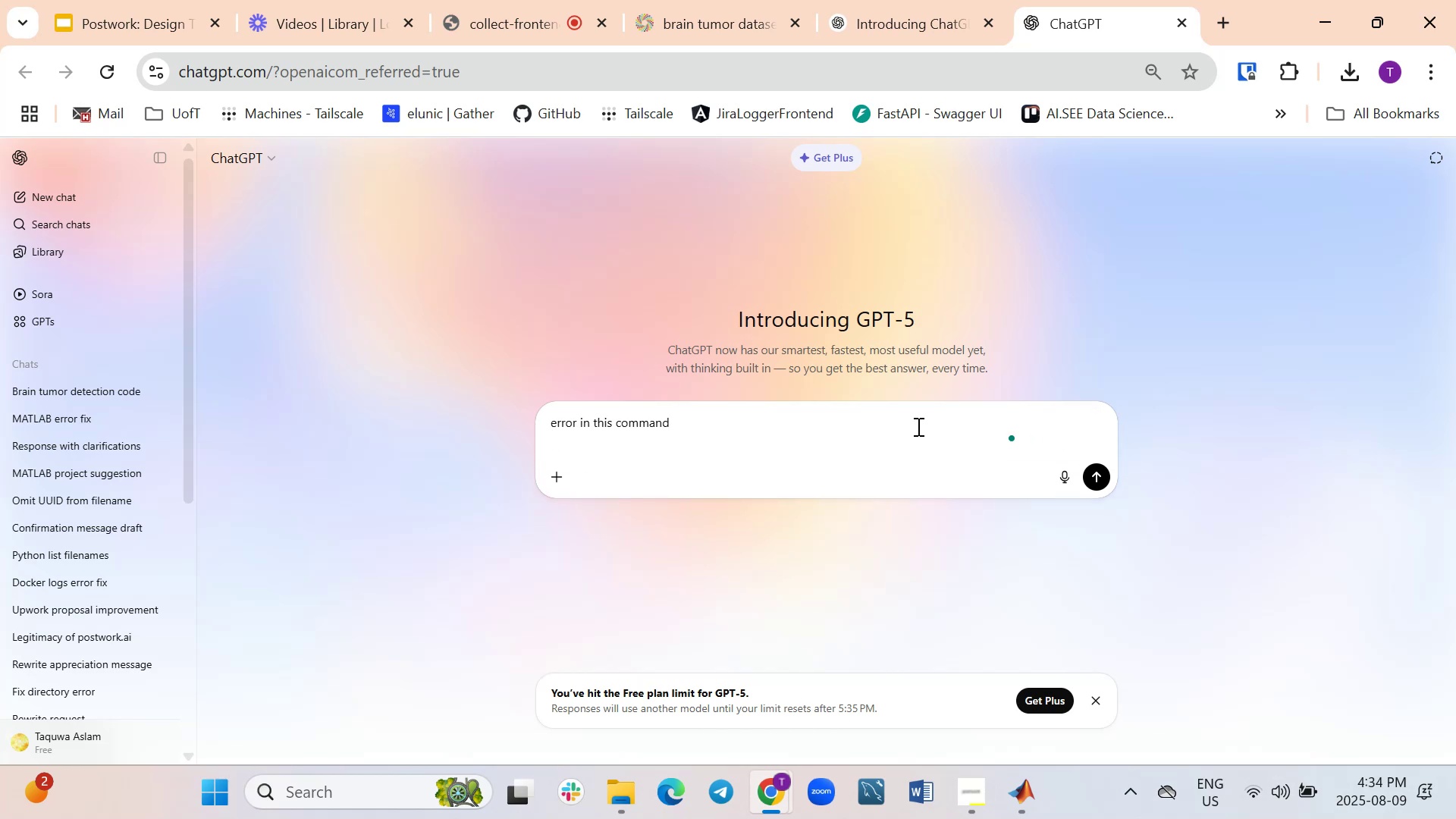 
key(Control+ControlLeft)
 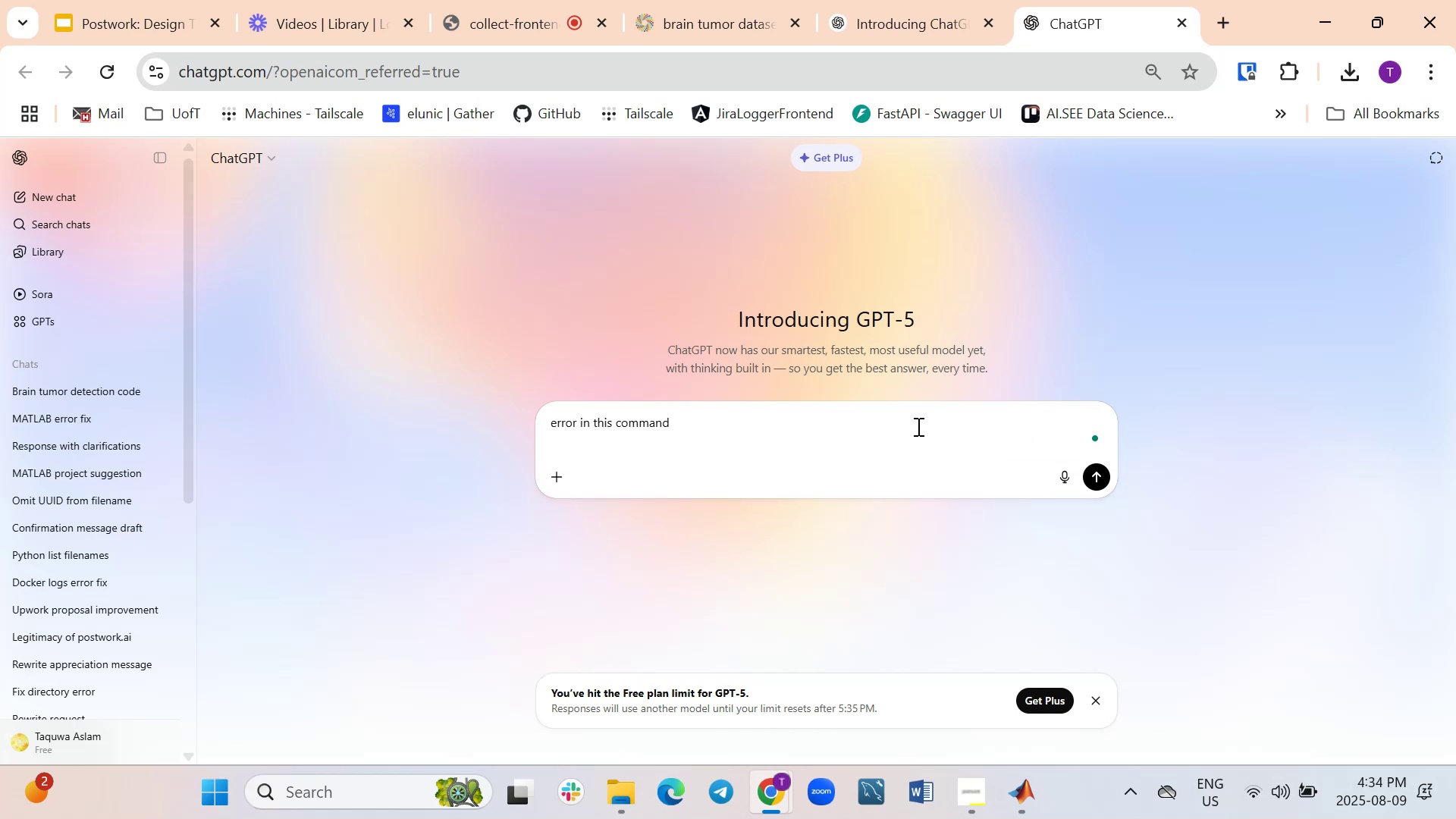 
key(Control+V)
 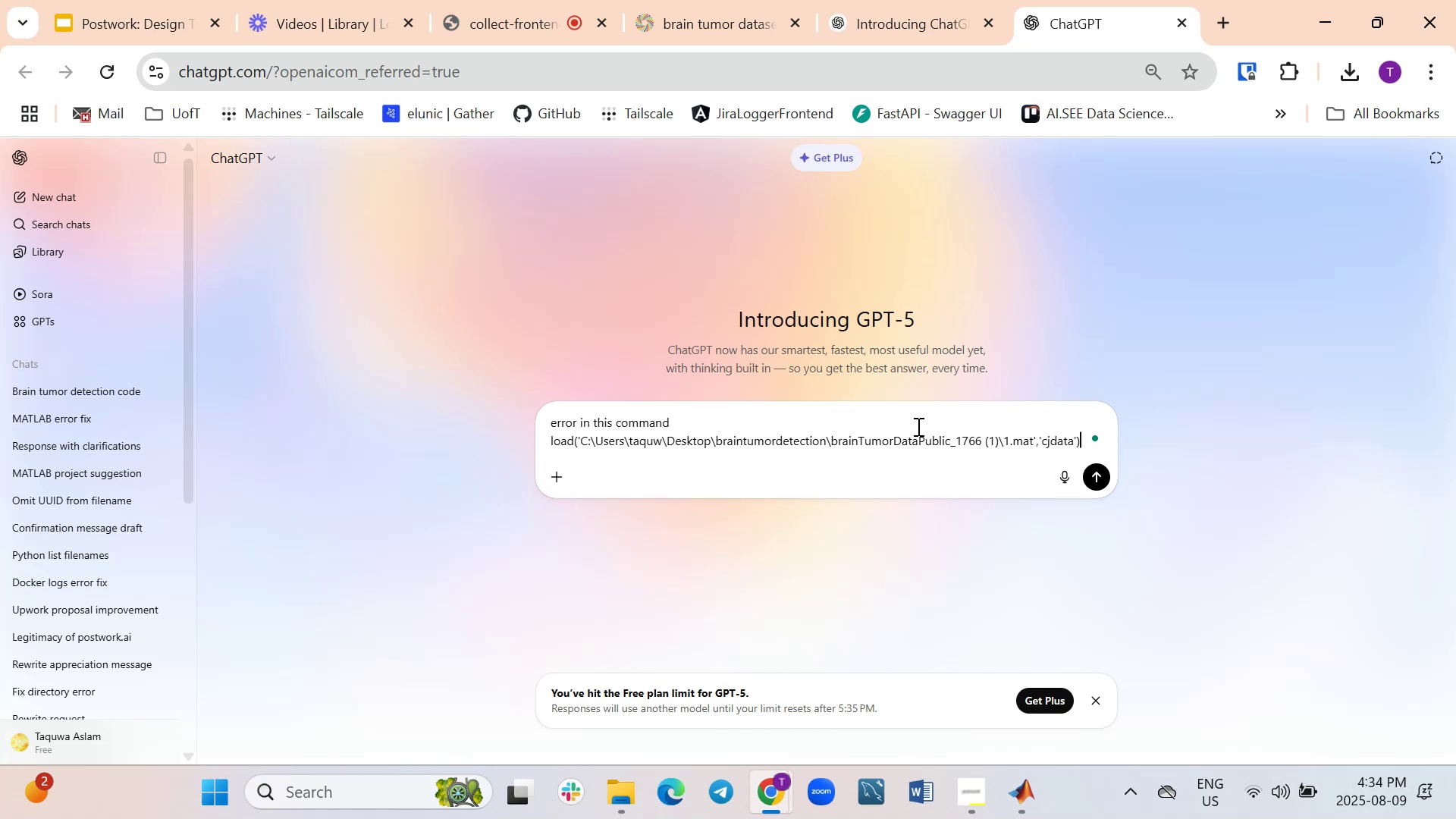 
key(Enter)
 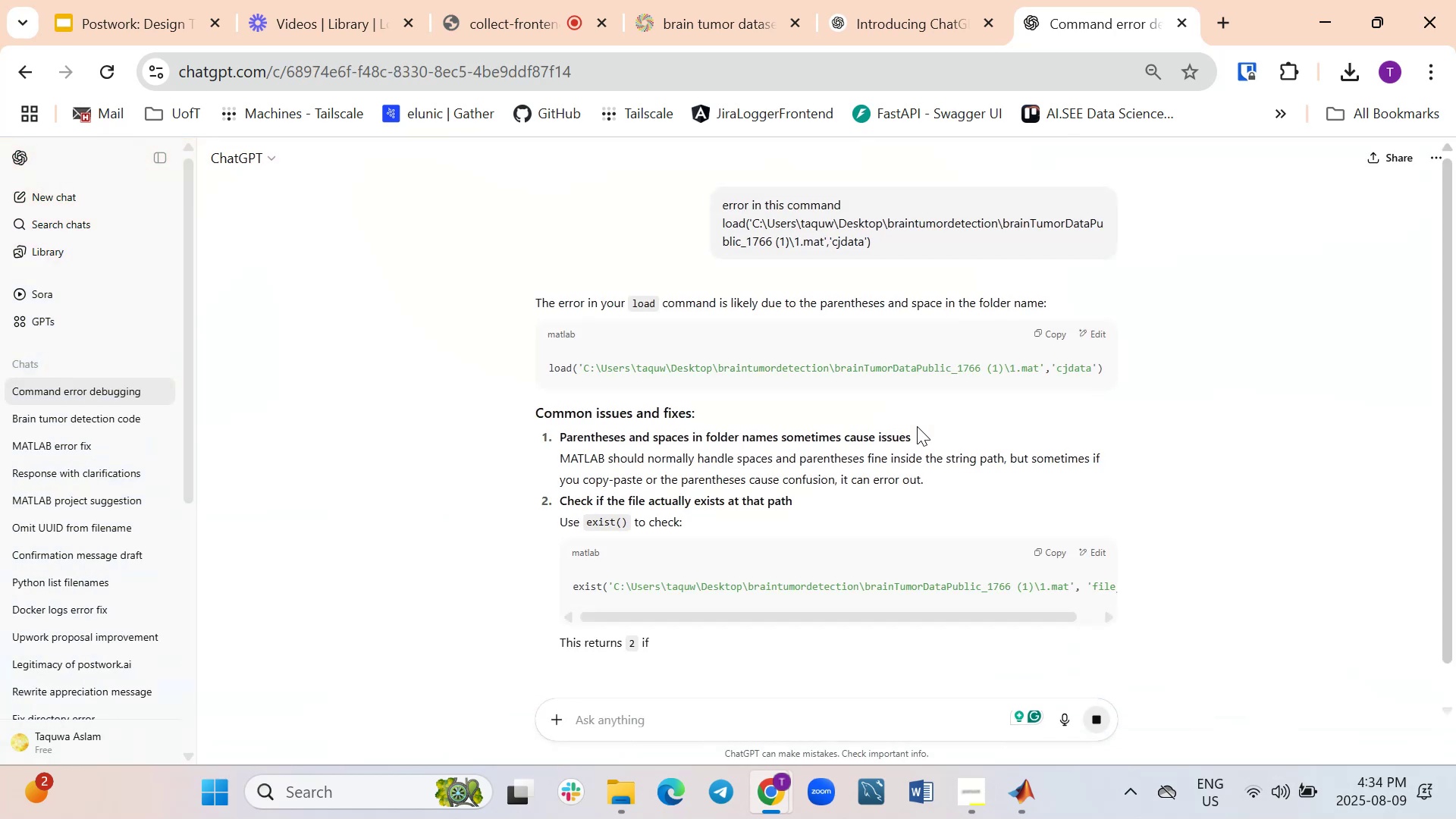 
wait(9.15)
 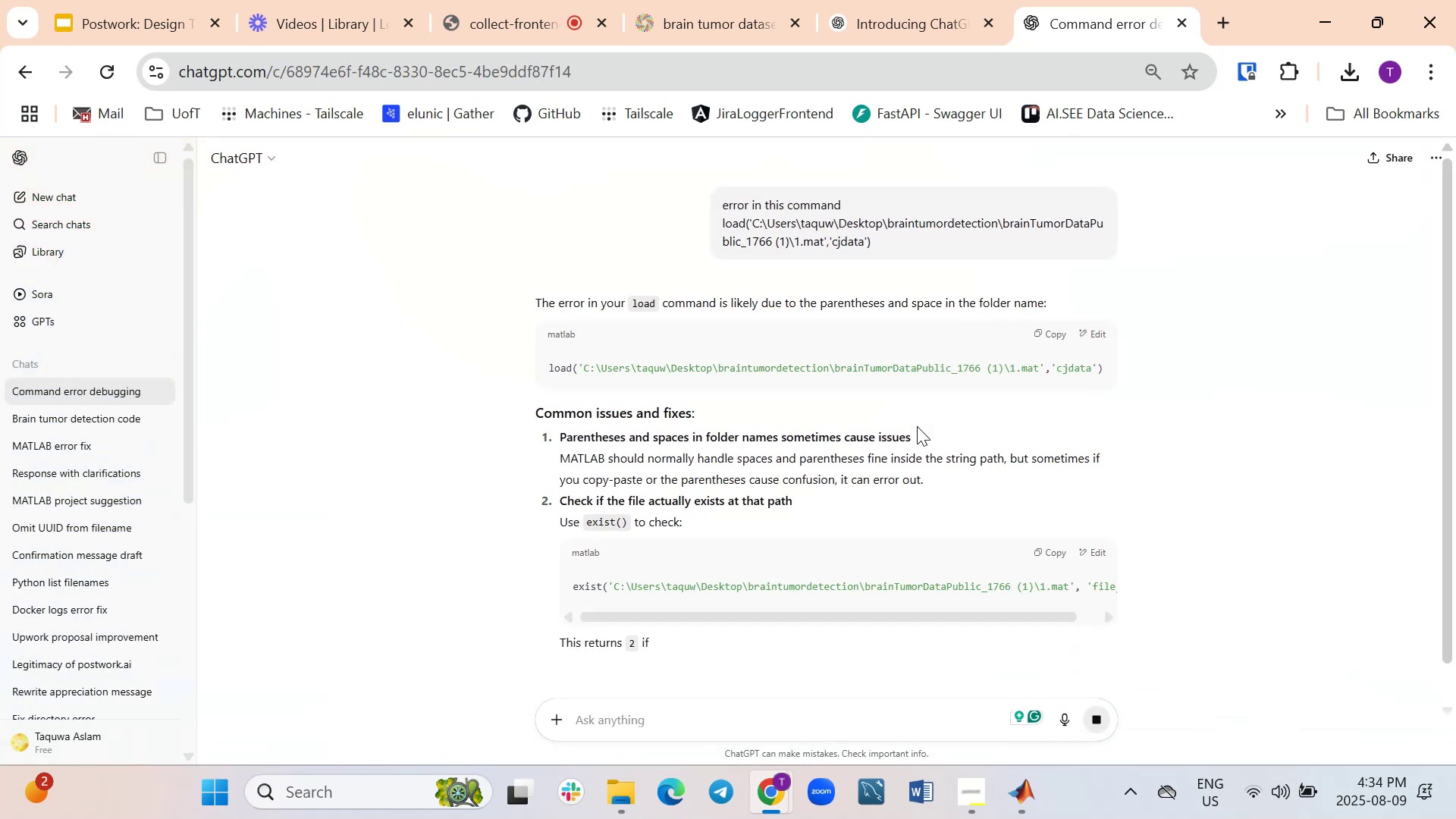 
scroll: coordinate [642, 508], scroll_direction: down, amount: 4.0
 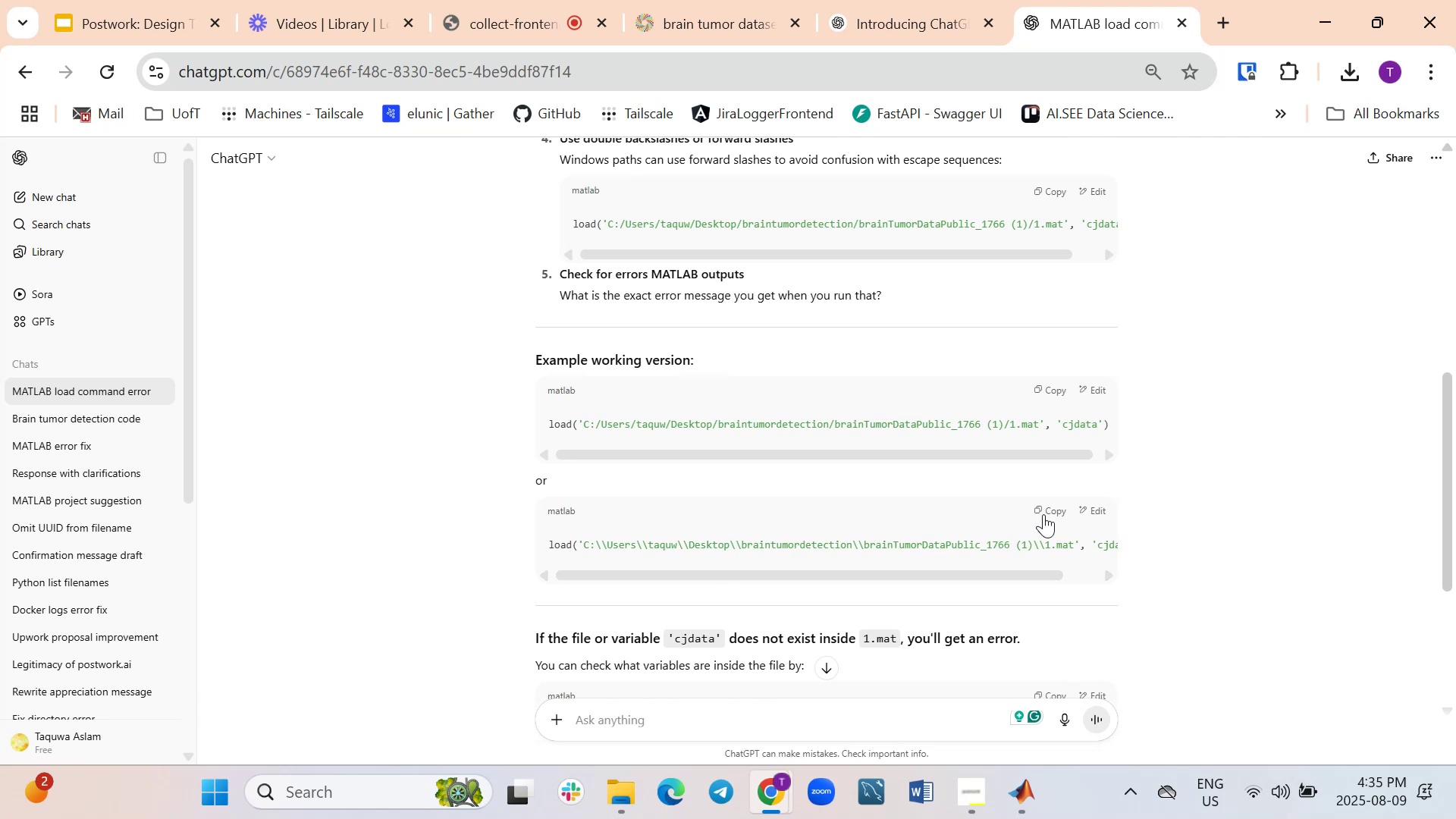 
left_click([1051, 511])
 